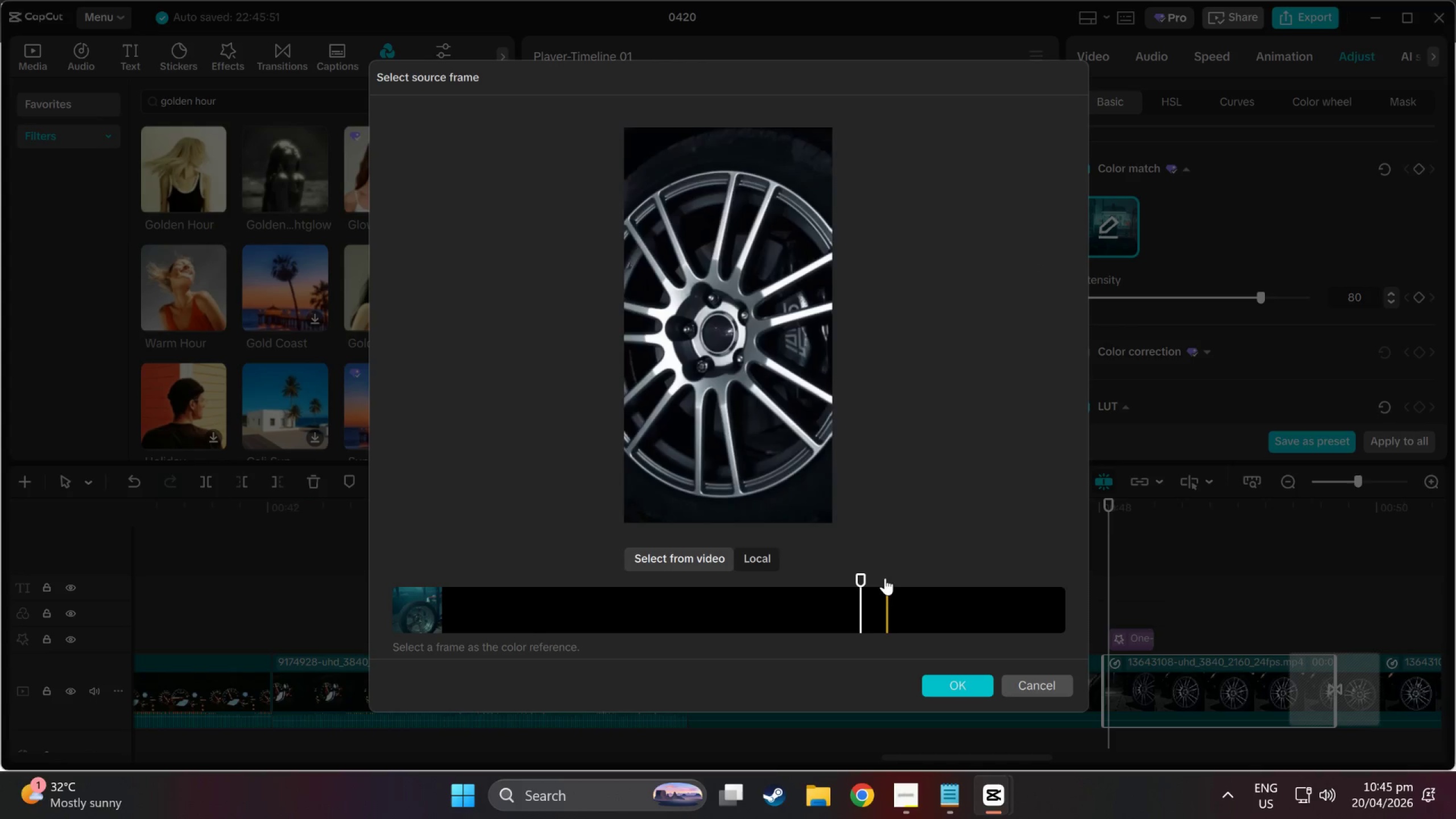 
left_click_drag(start_coordinate=[860, 574], to_coordinate=[1016, 584])
 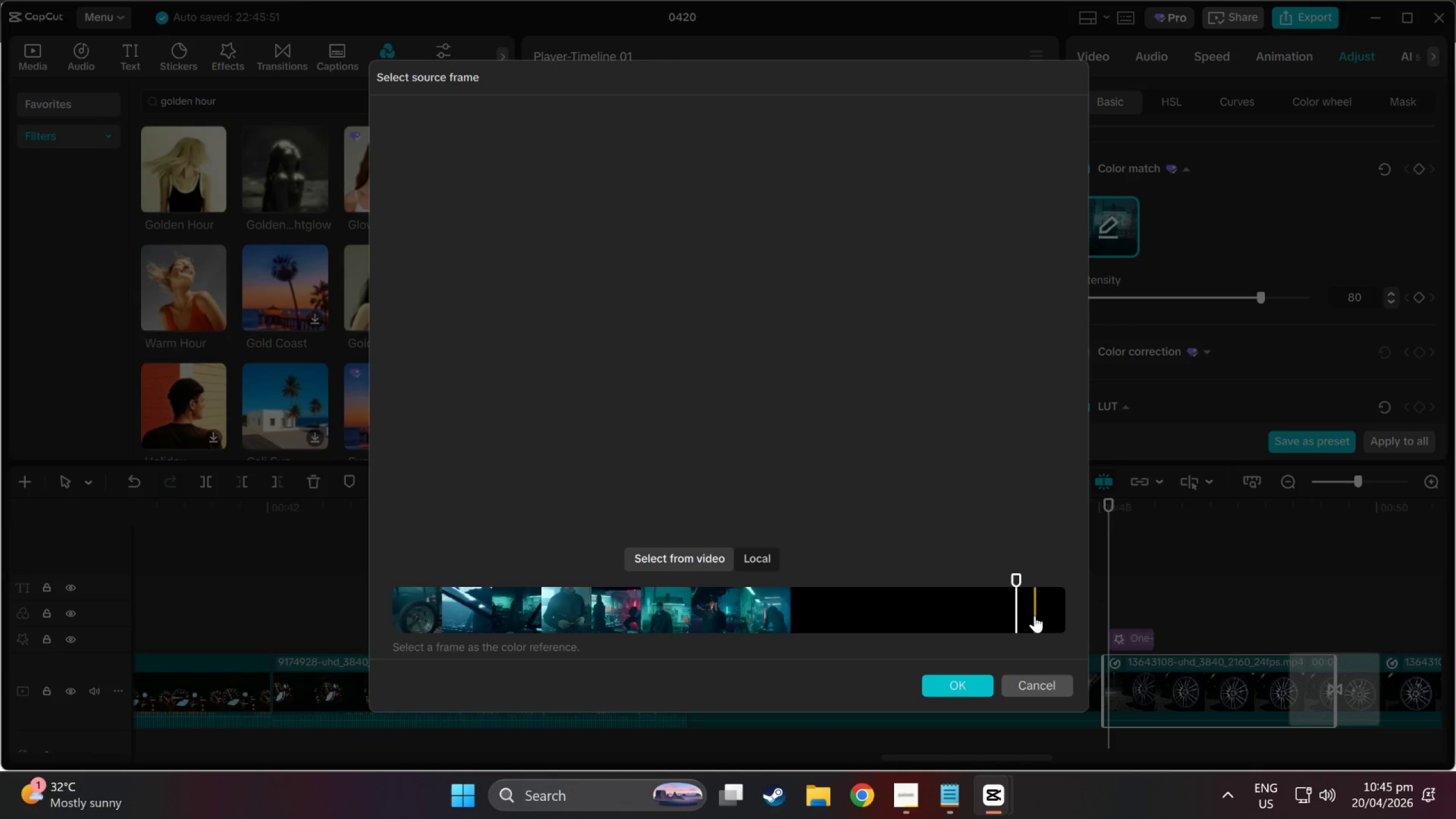 
left_click([1003, 615])
 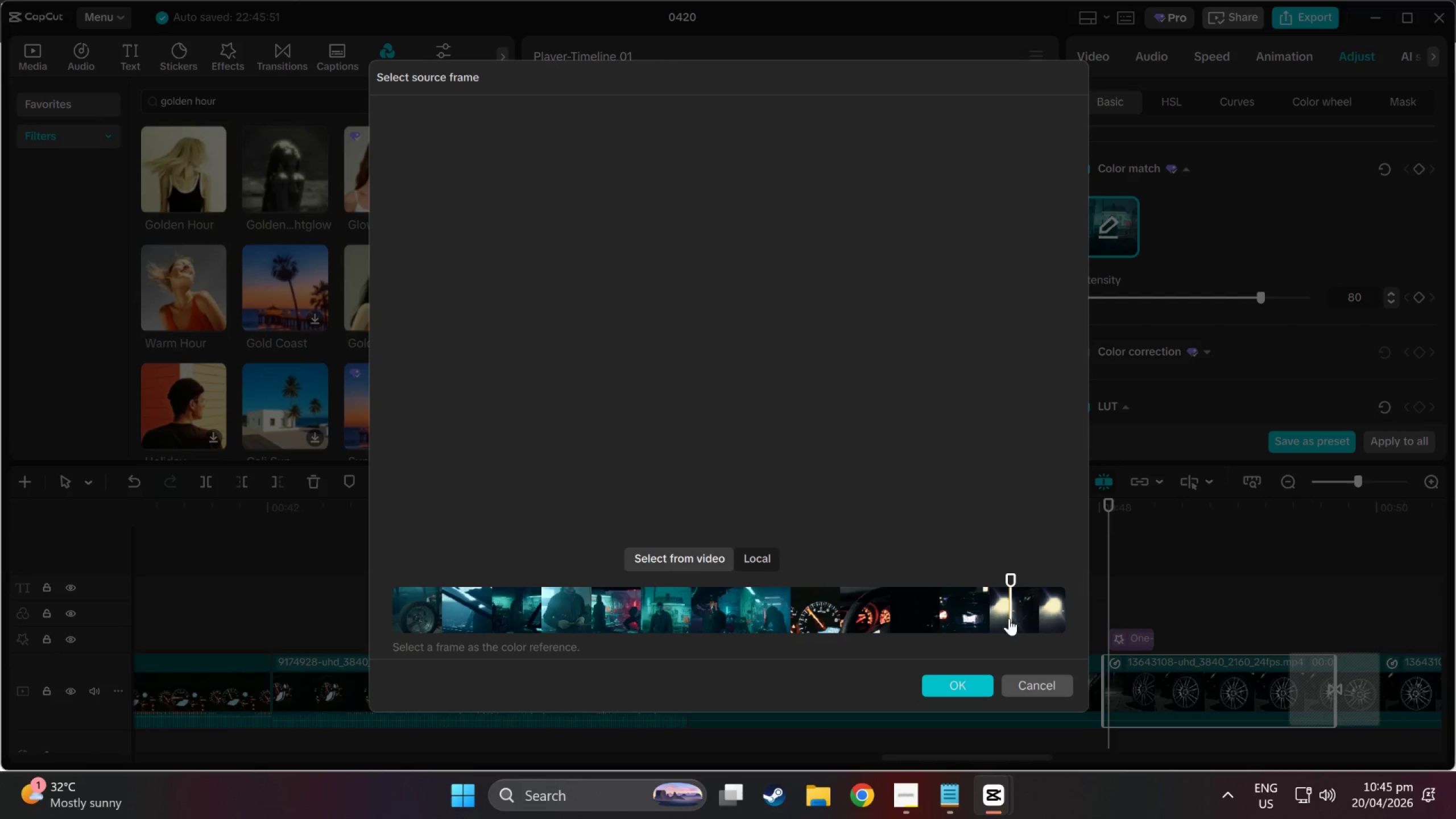 
left_click_drag(start_coordinate=[1015, 586], to_coordinate=[1022, 597])
 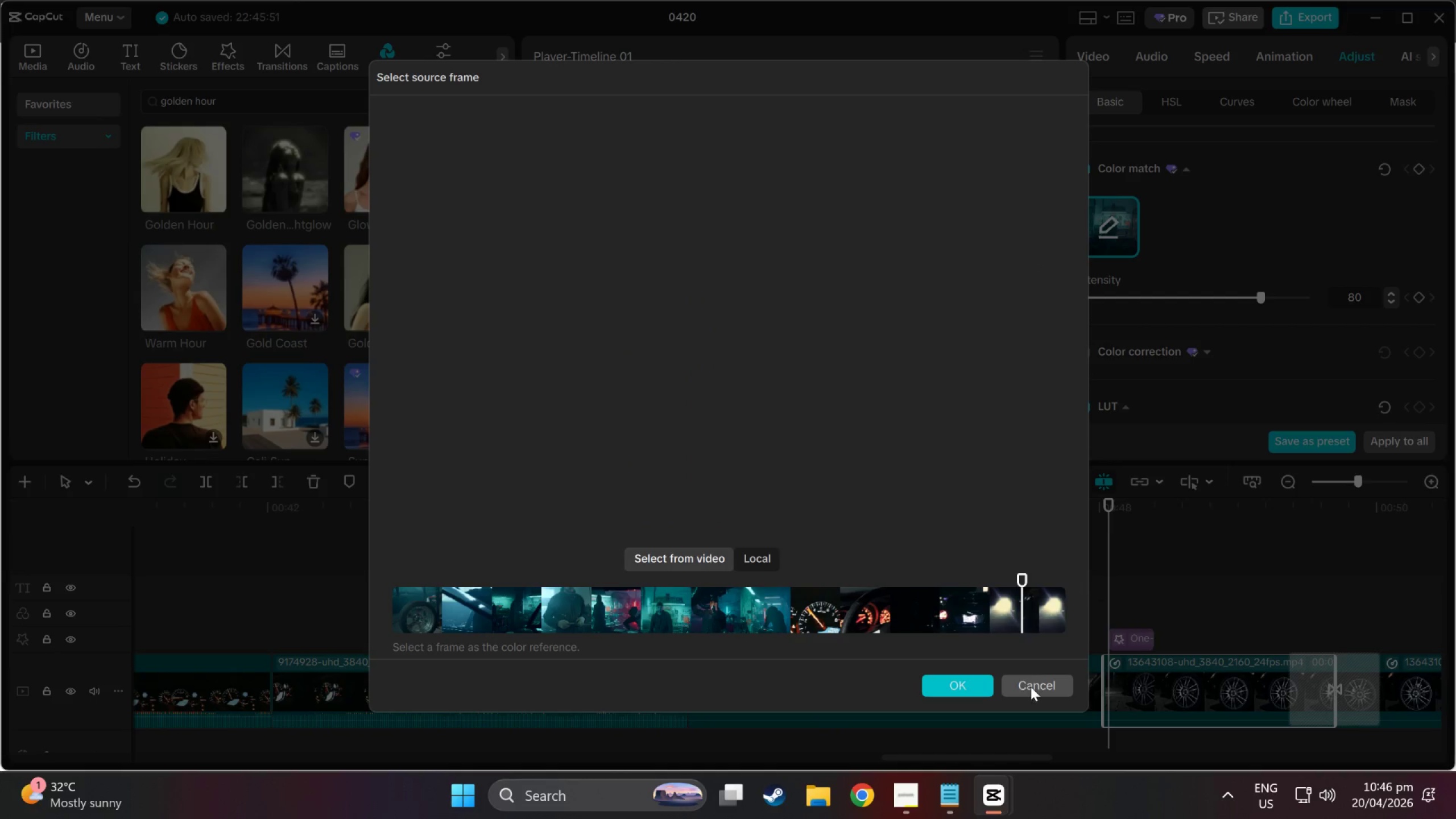 
left_click([1031, 686])
 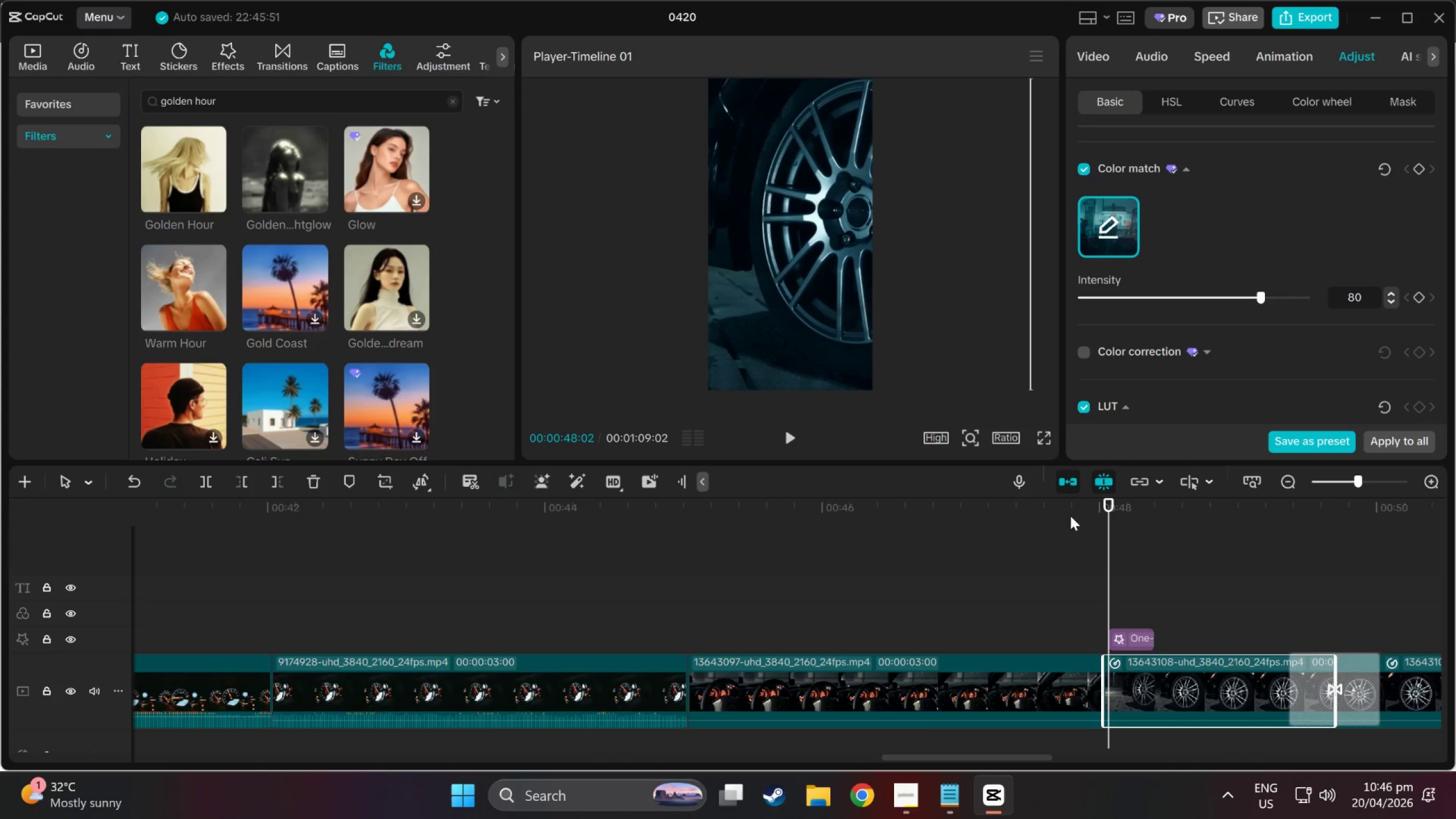 
left_click_drag(start_coordinate=[1103, 510], to_coordinate=[1447, 523])
 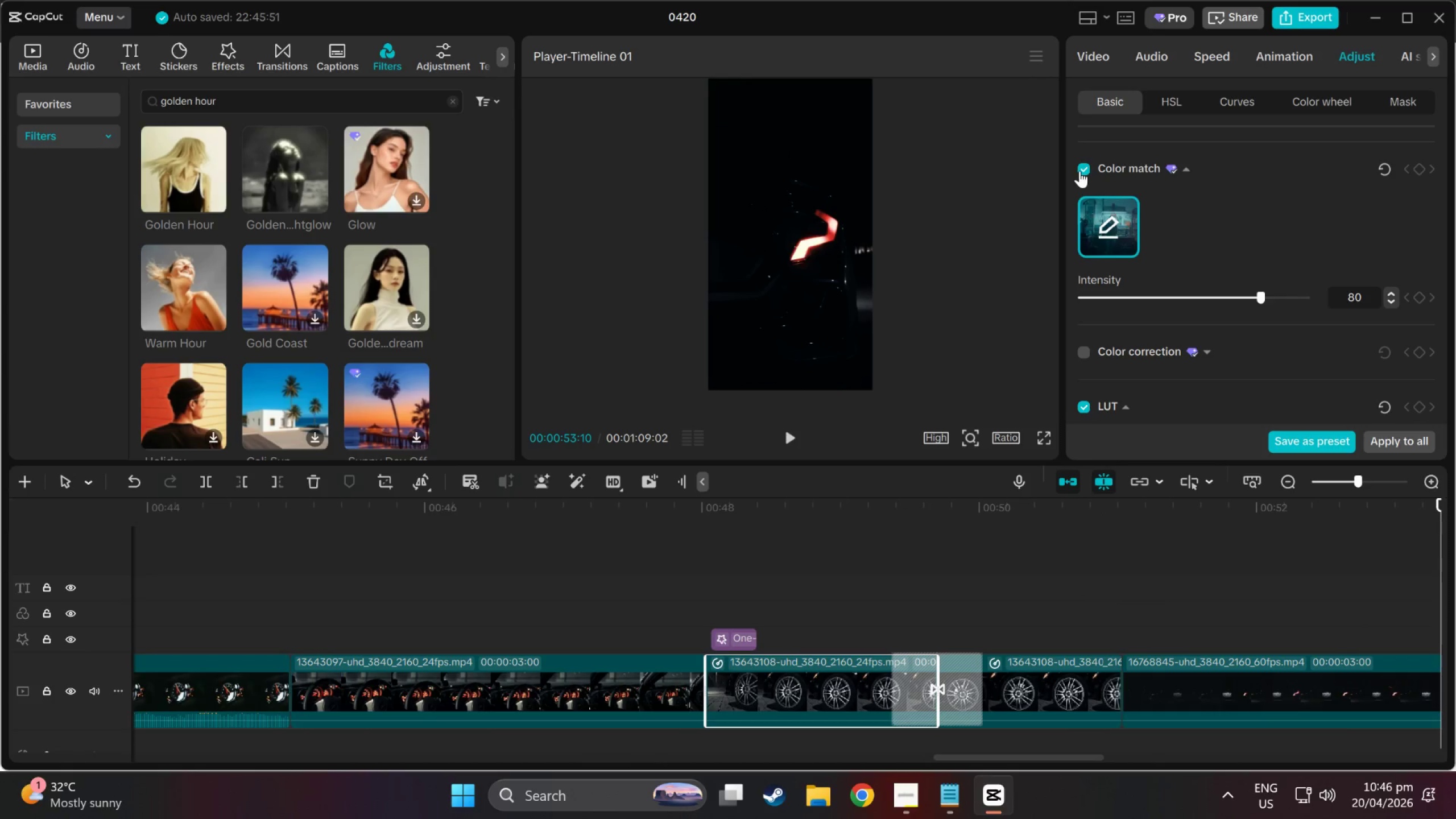 
left_click([1079, 171])
 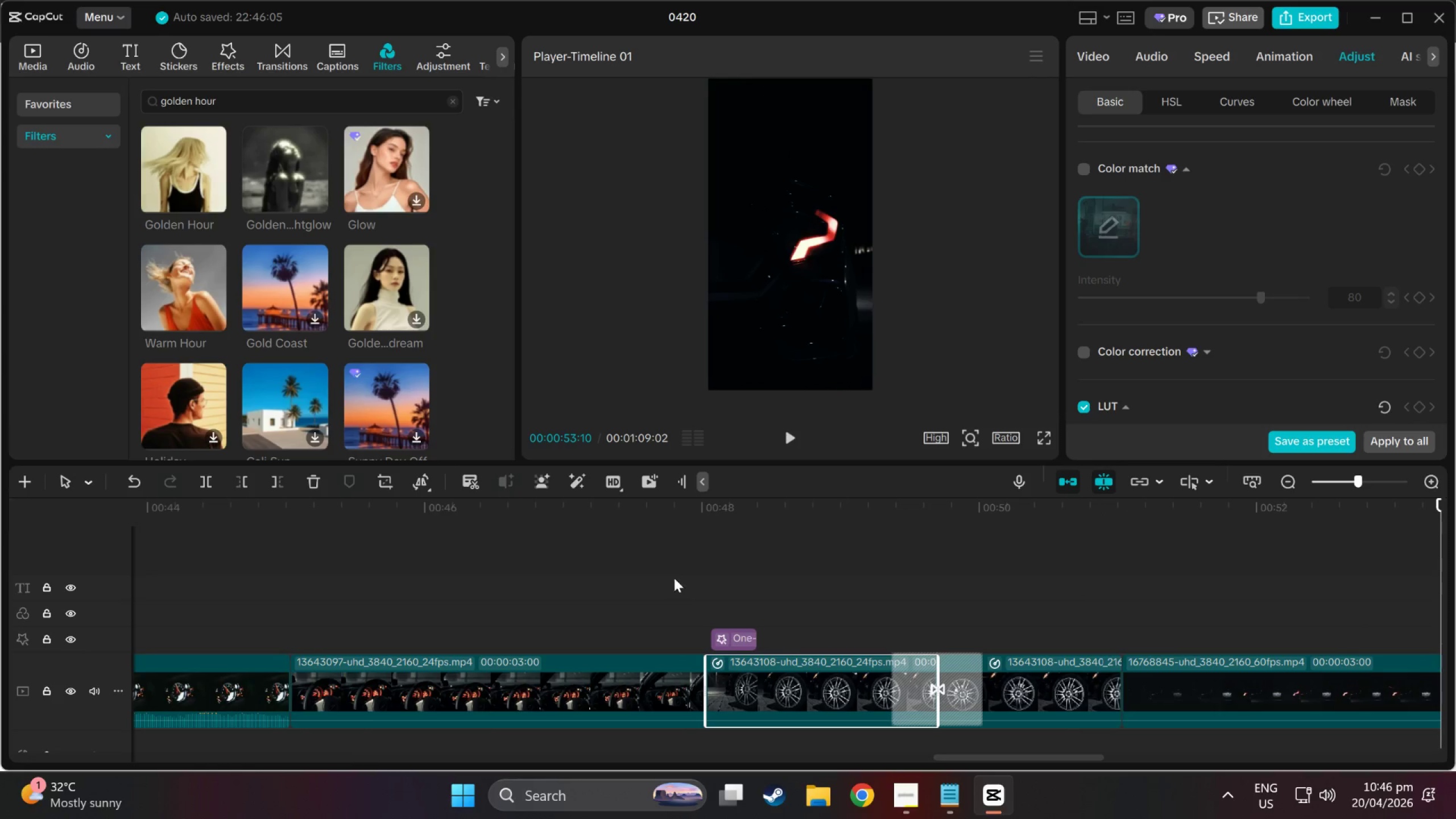 
left_click_drag(start_coordinate=[788, 551], to_coordinate=[997, 547])
 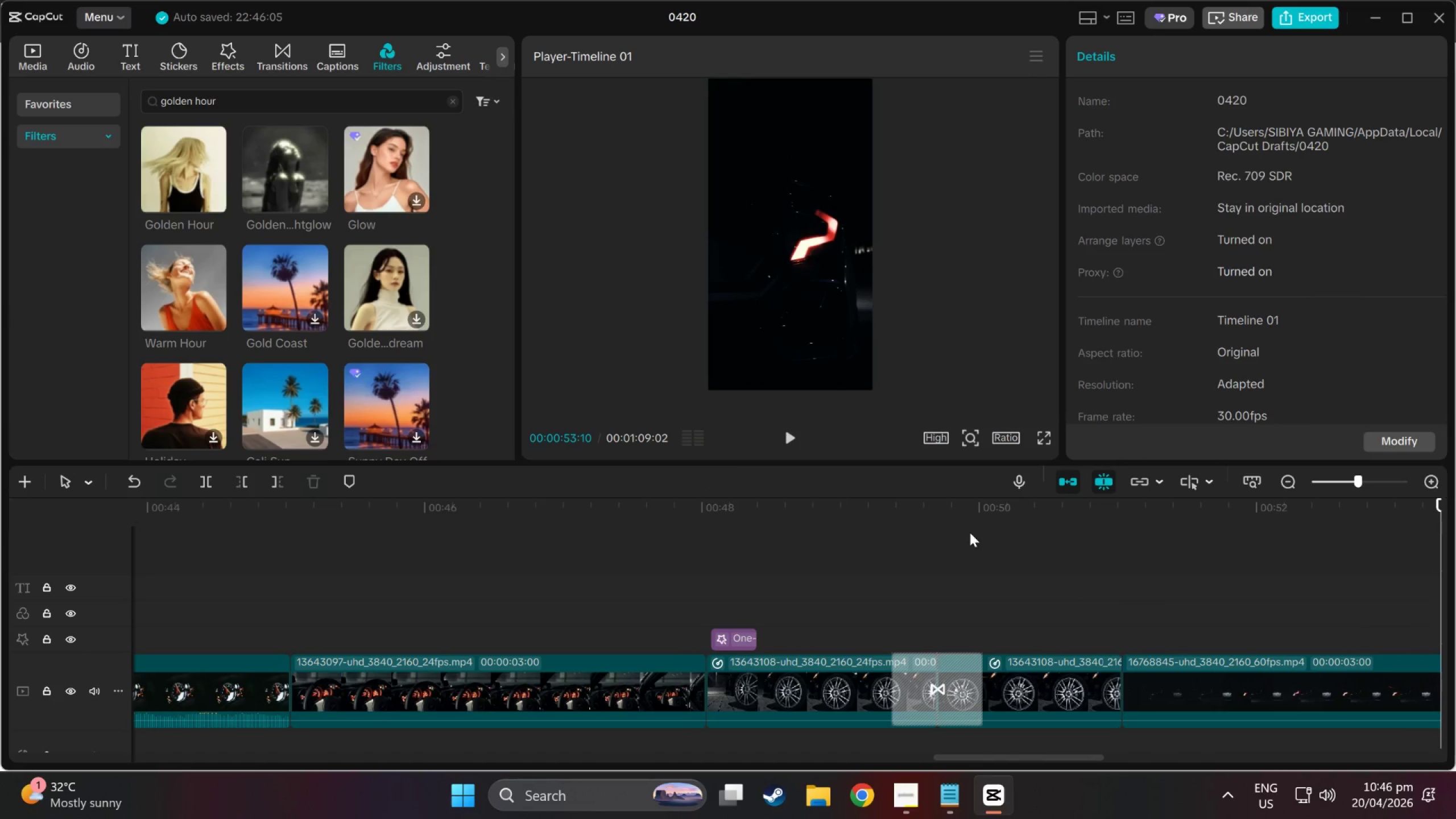 
left_click_drag(start_coordinate=[967, 530], to_coordinate=[1208, 528])
 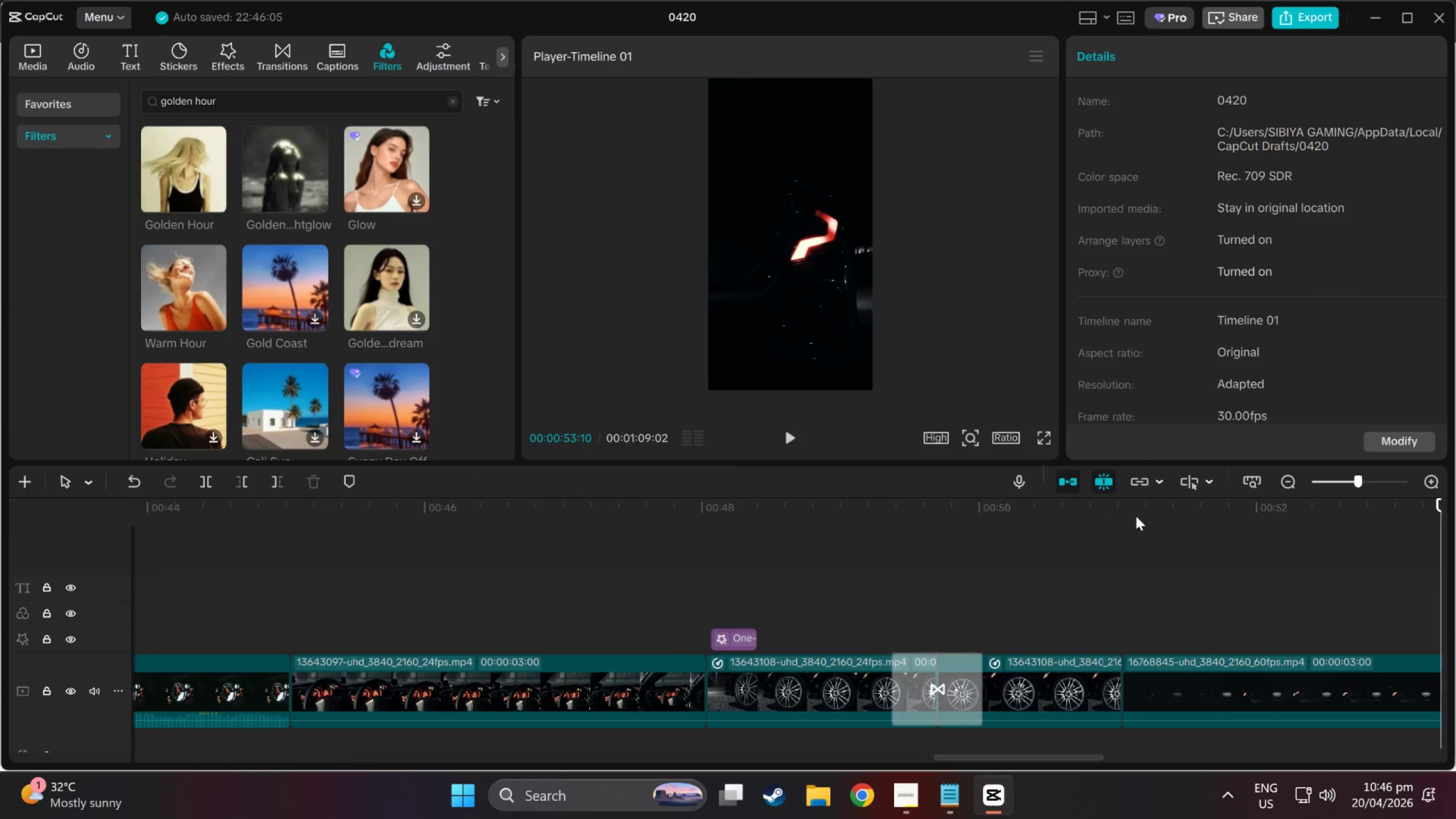 
left_click_drag(start_coordinate=[1130, 515], to_coordinate=[481, 543])
 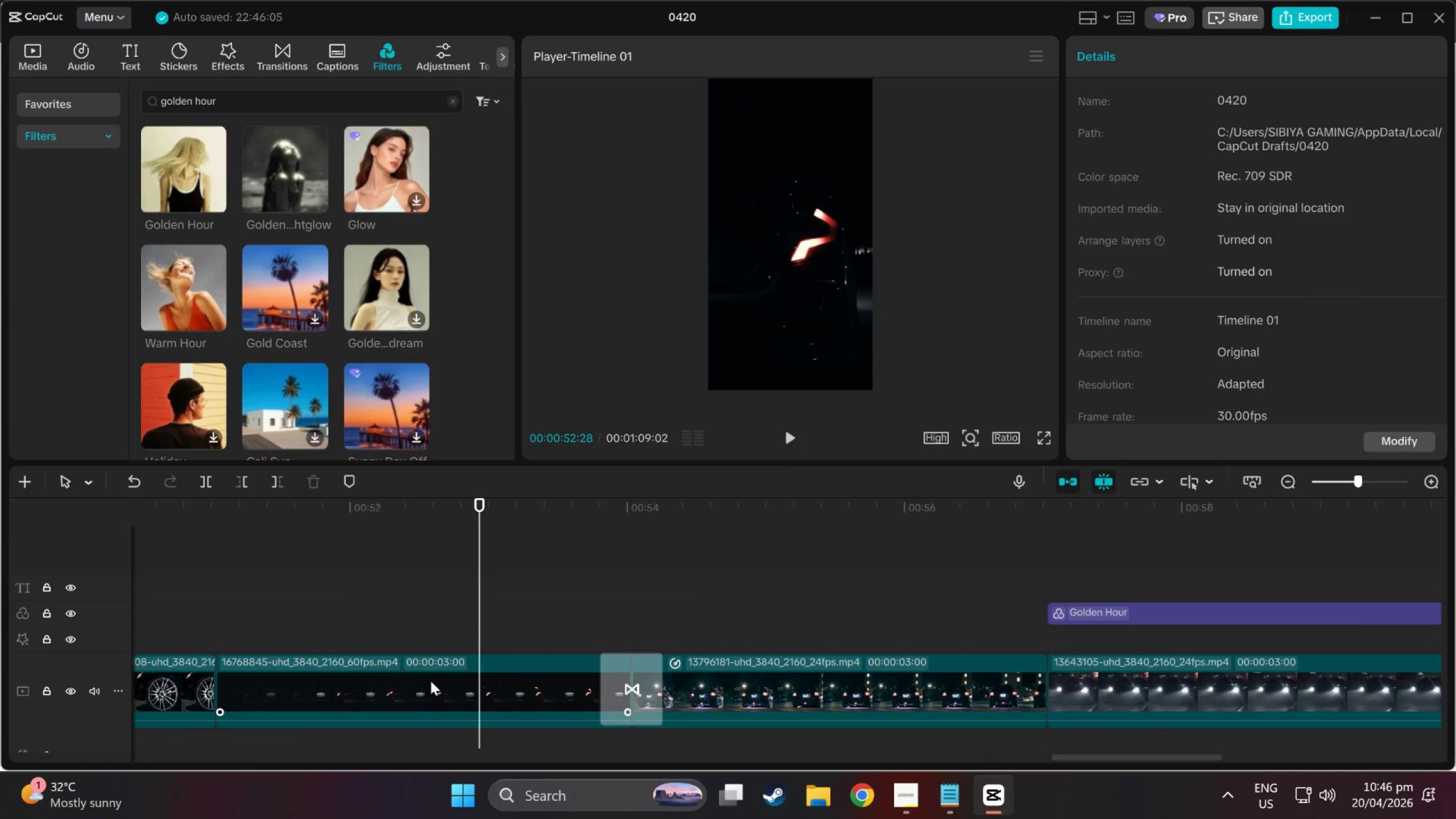 
left_click([447, 701])
 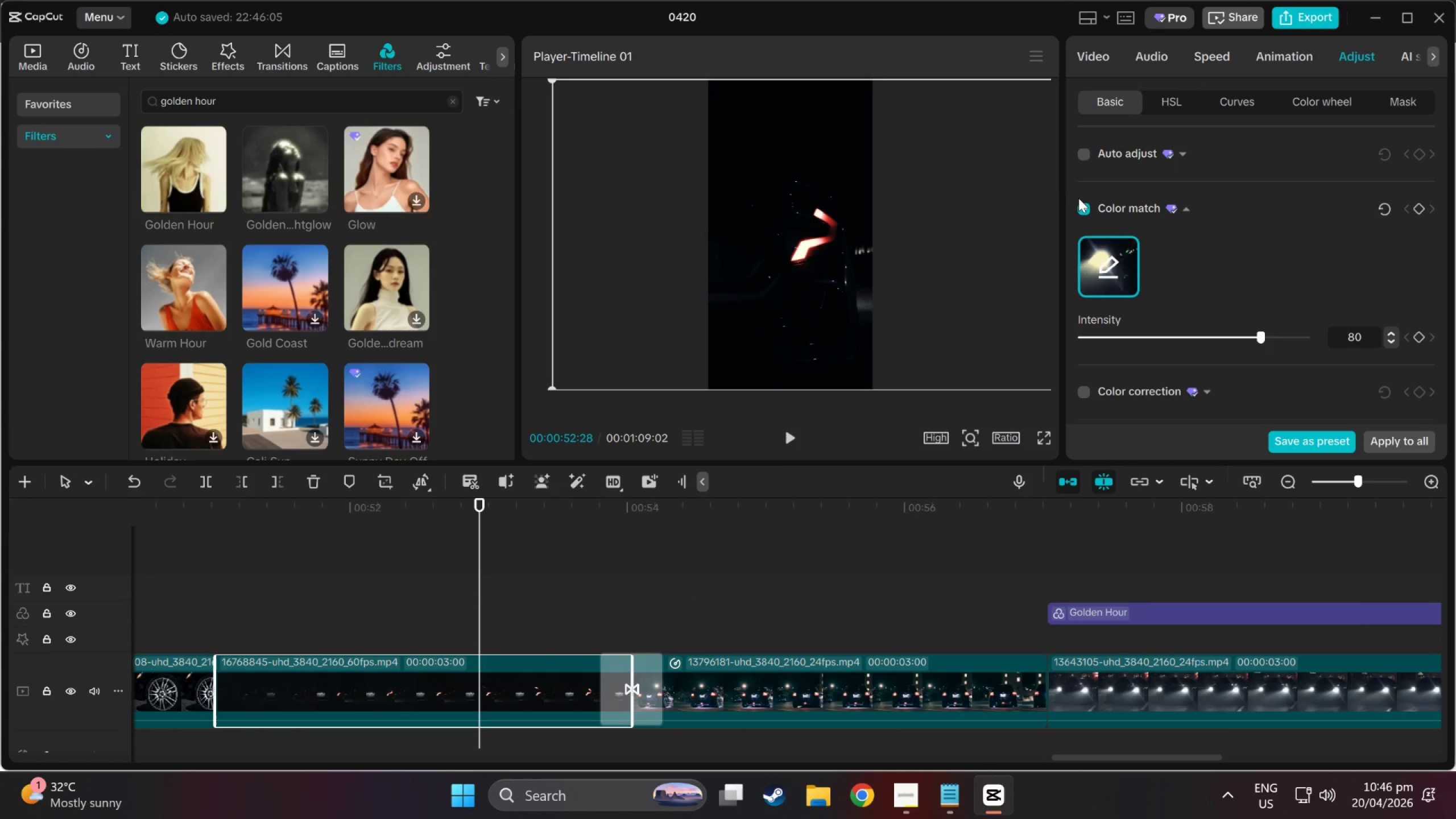 
left_click([1082, 208])
 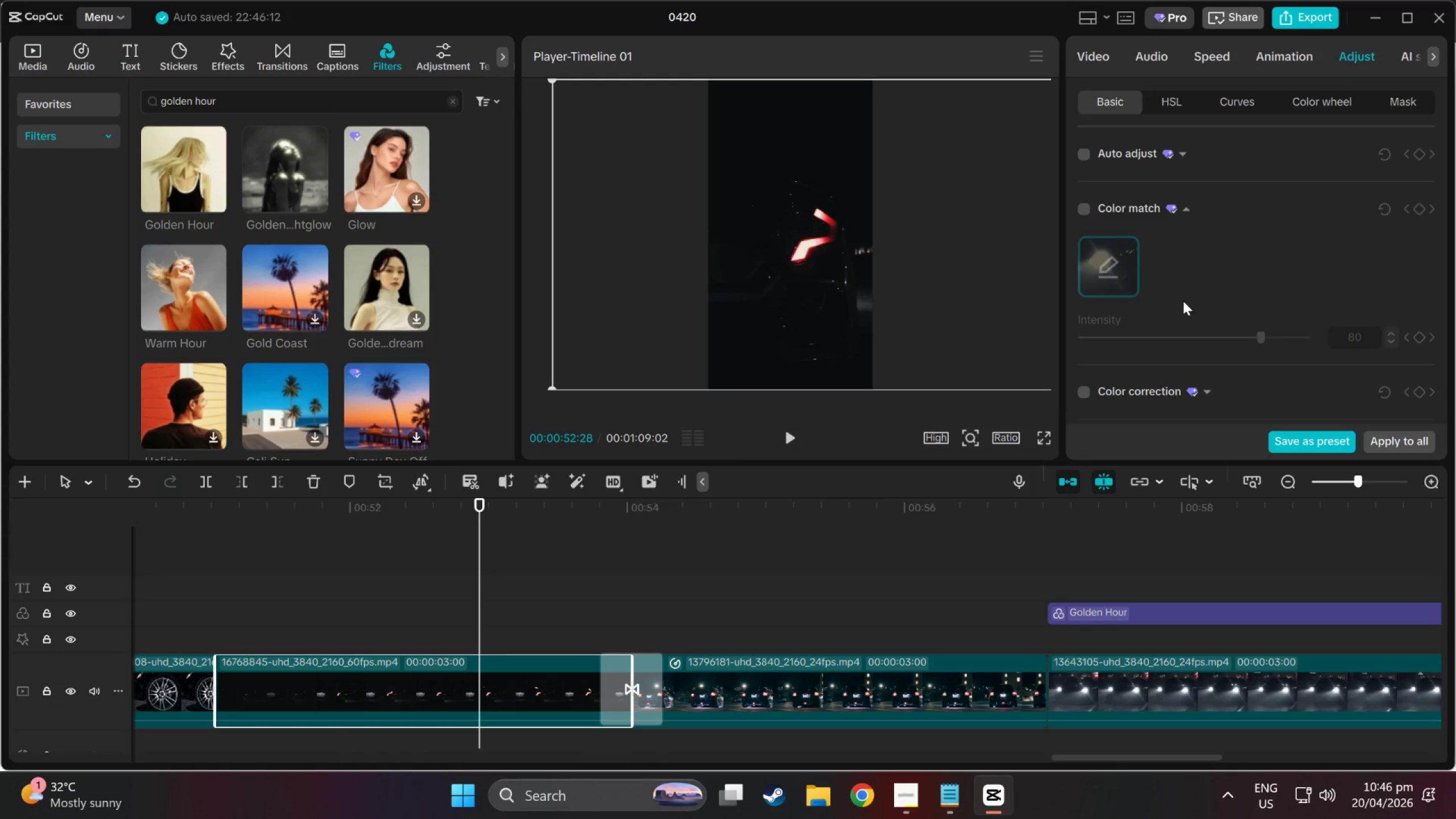 
left_click([1087, 204])
 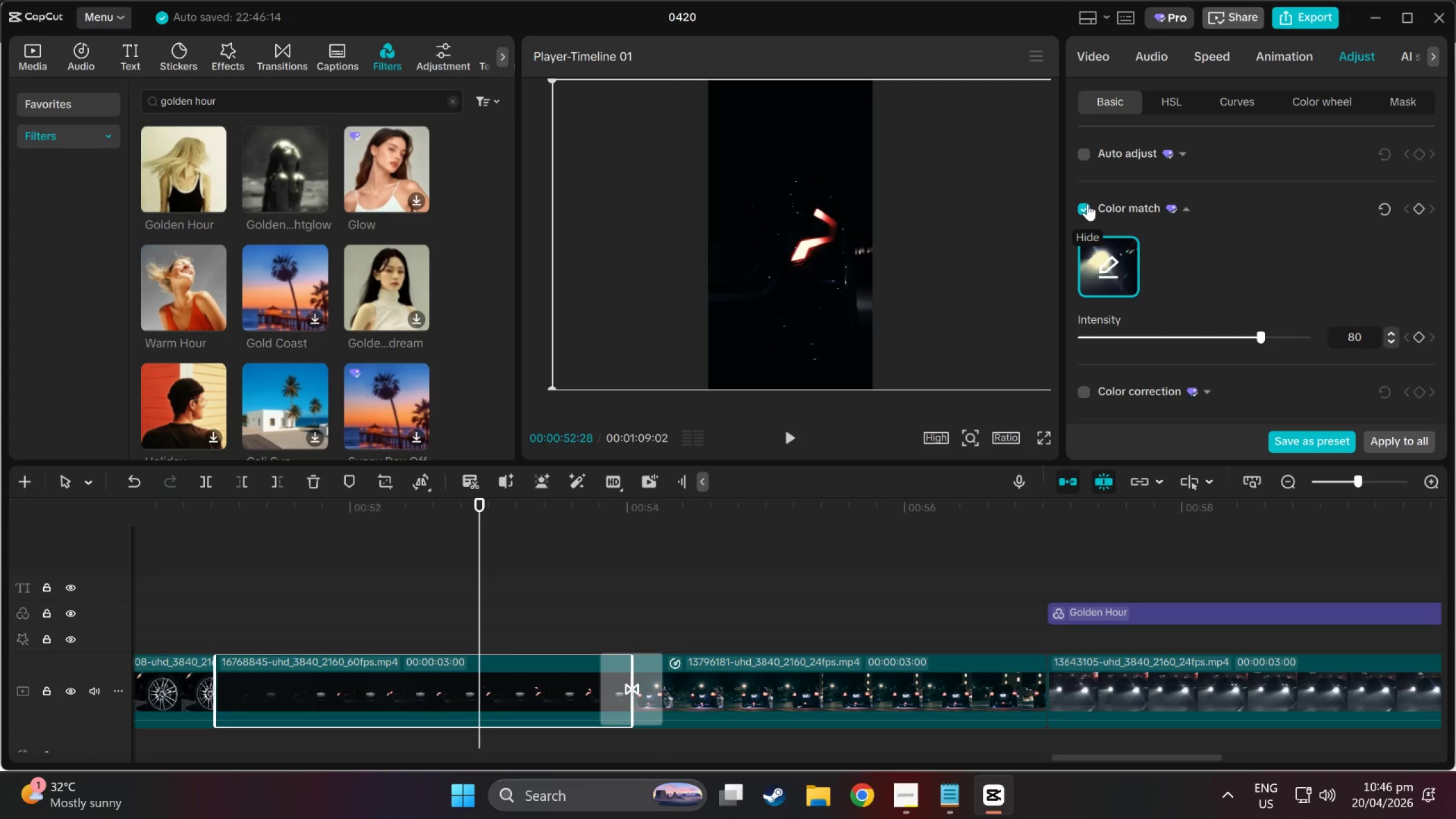 
double_click([1087, 204])
 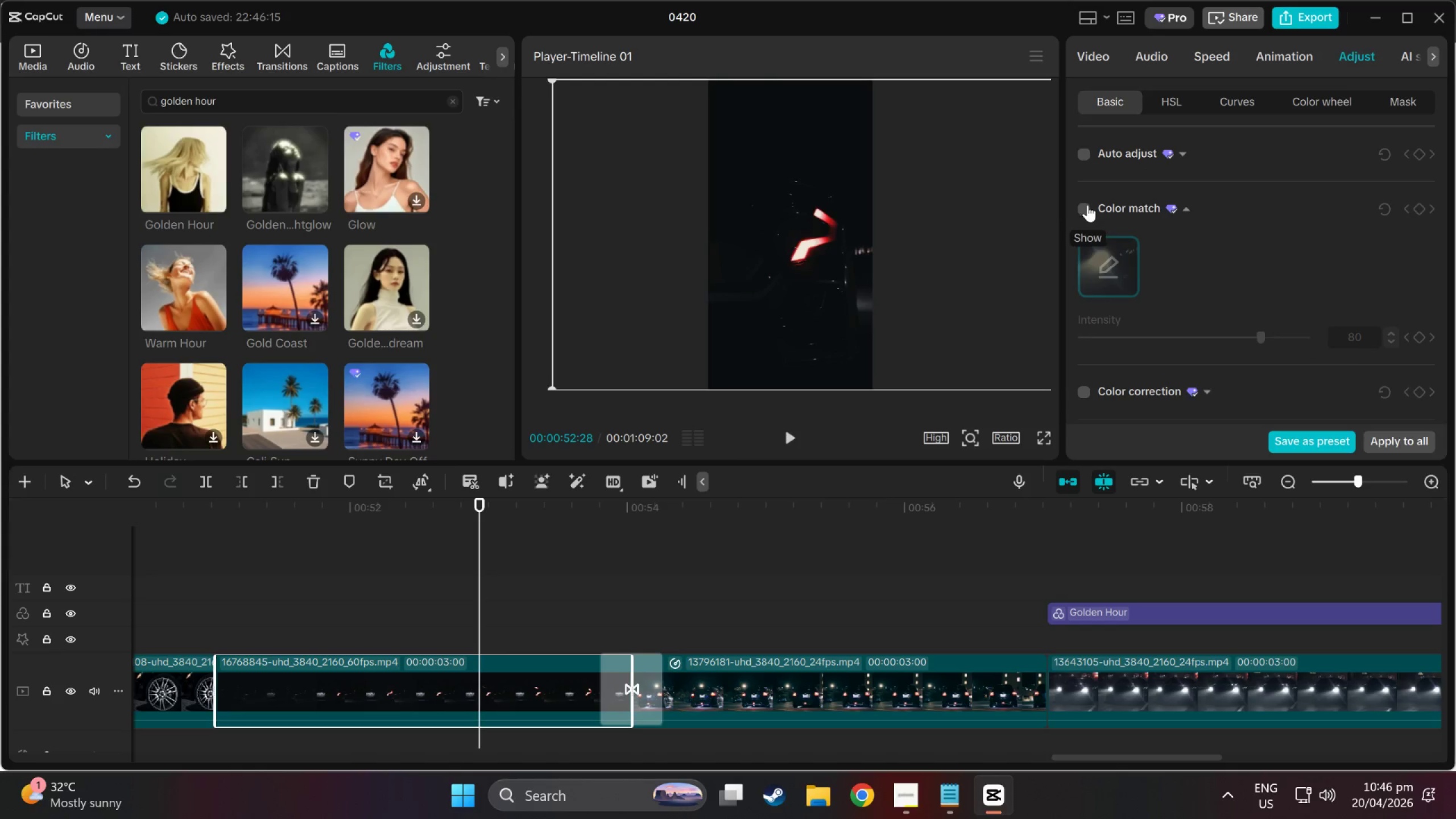 
left_click([1090, 208])
 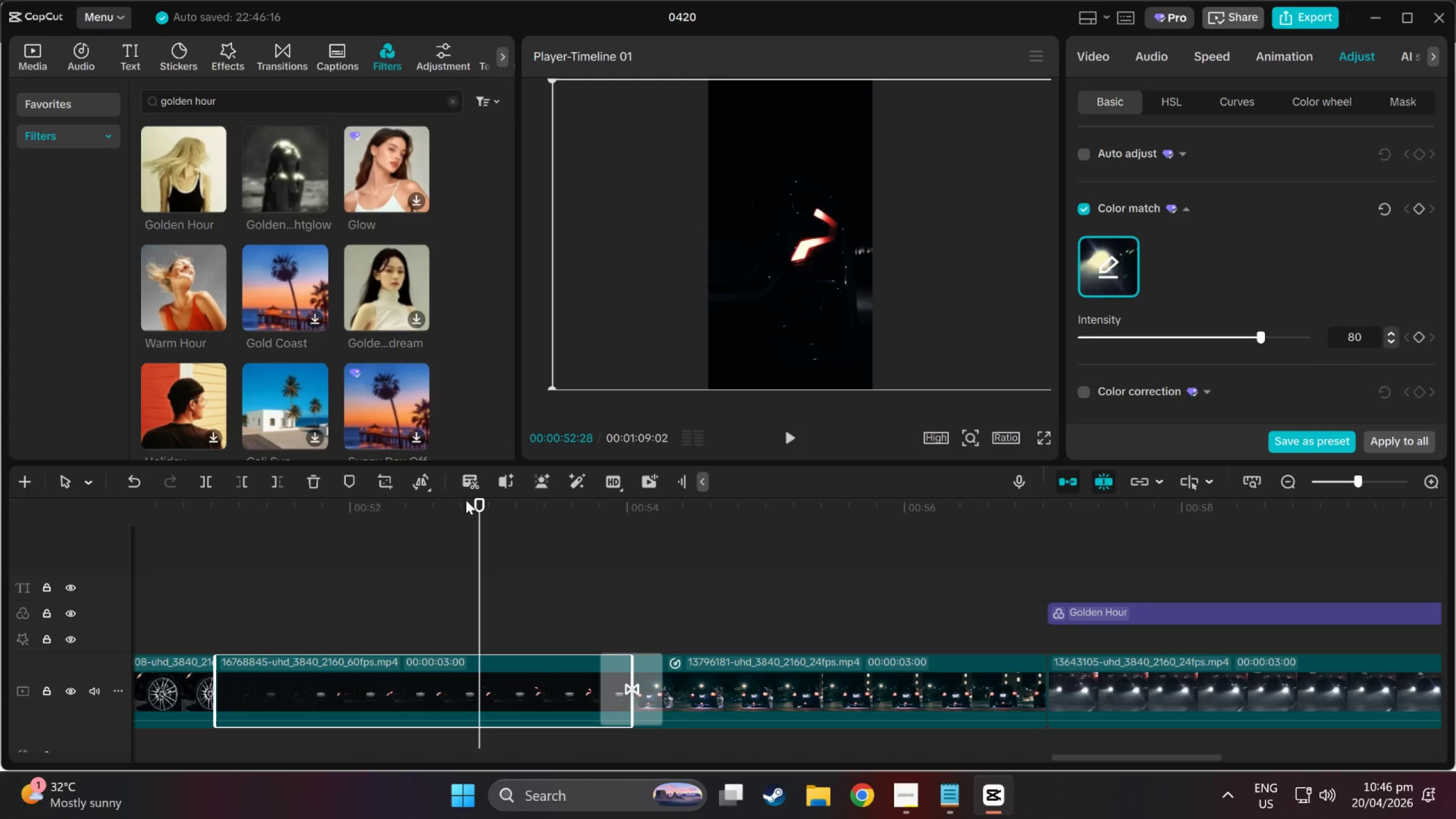 
left_click([477, 511])
 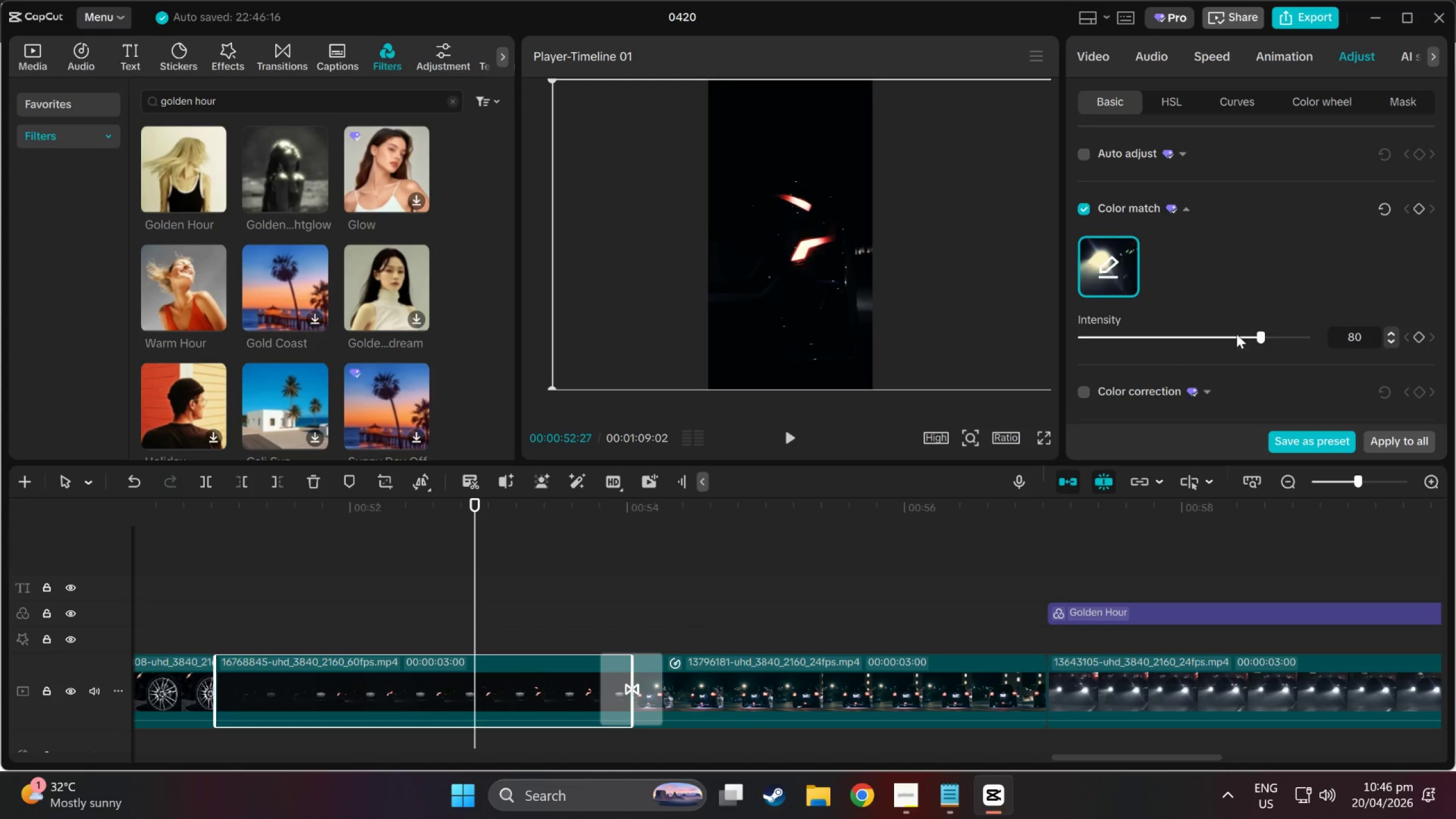 
left_click_drag(start_coordinate=[1263, 331], to_coordinate=[1378, 341])
 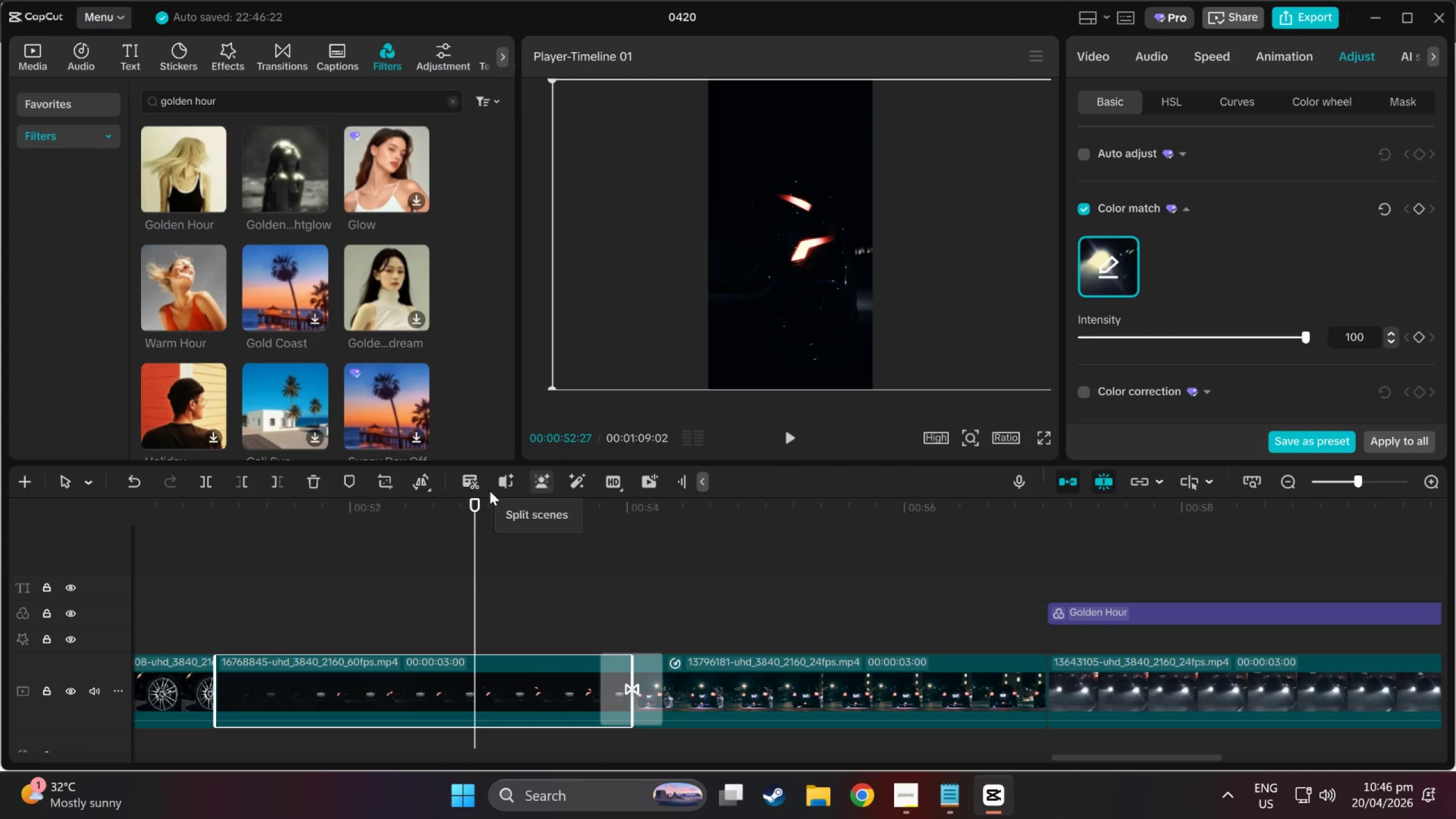 
left_click_drag(start_coordinate=[473, 503], to_coordinate=[295, 541])
 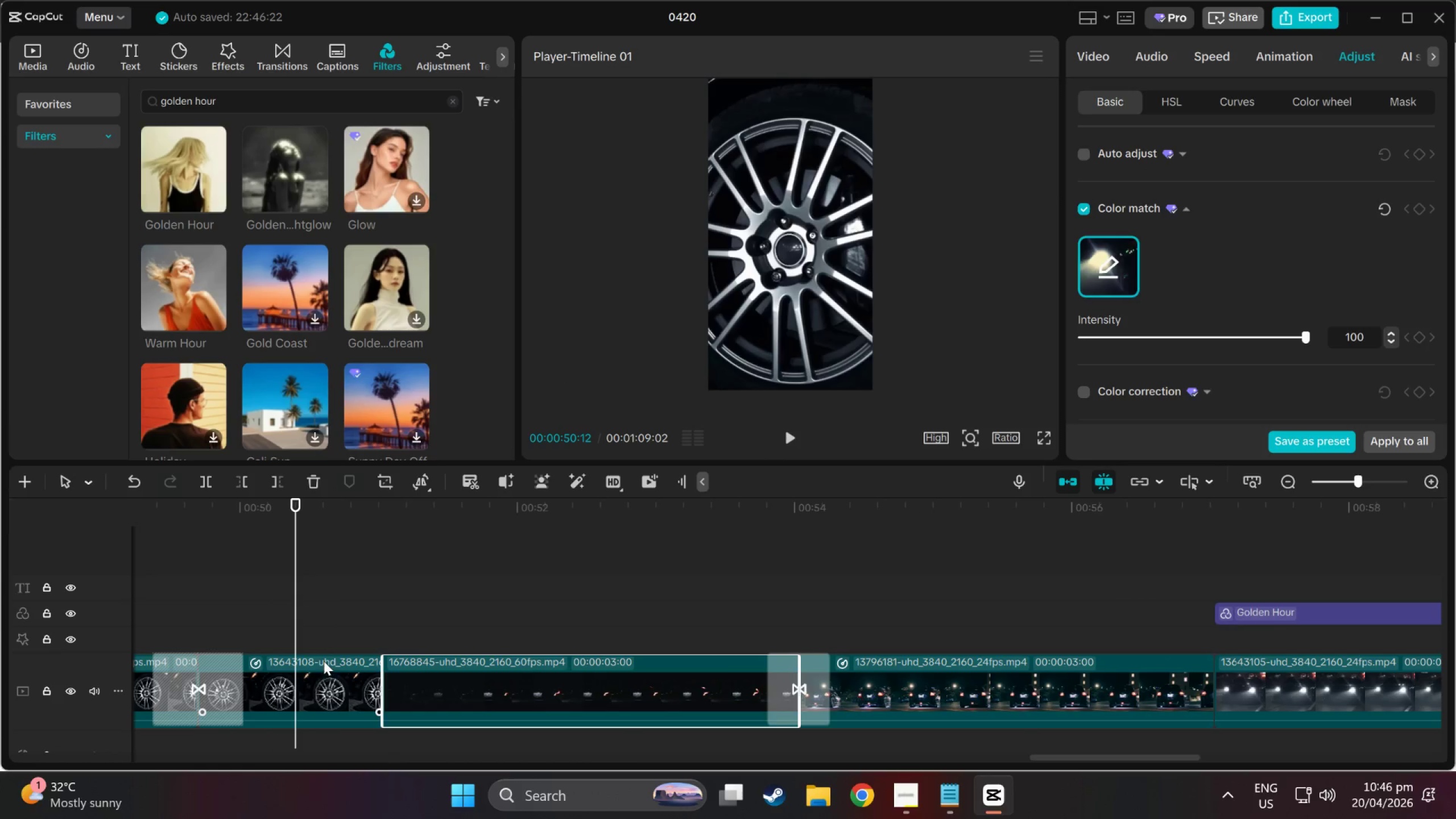 
left_click([322, 669])
 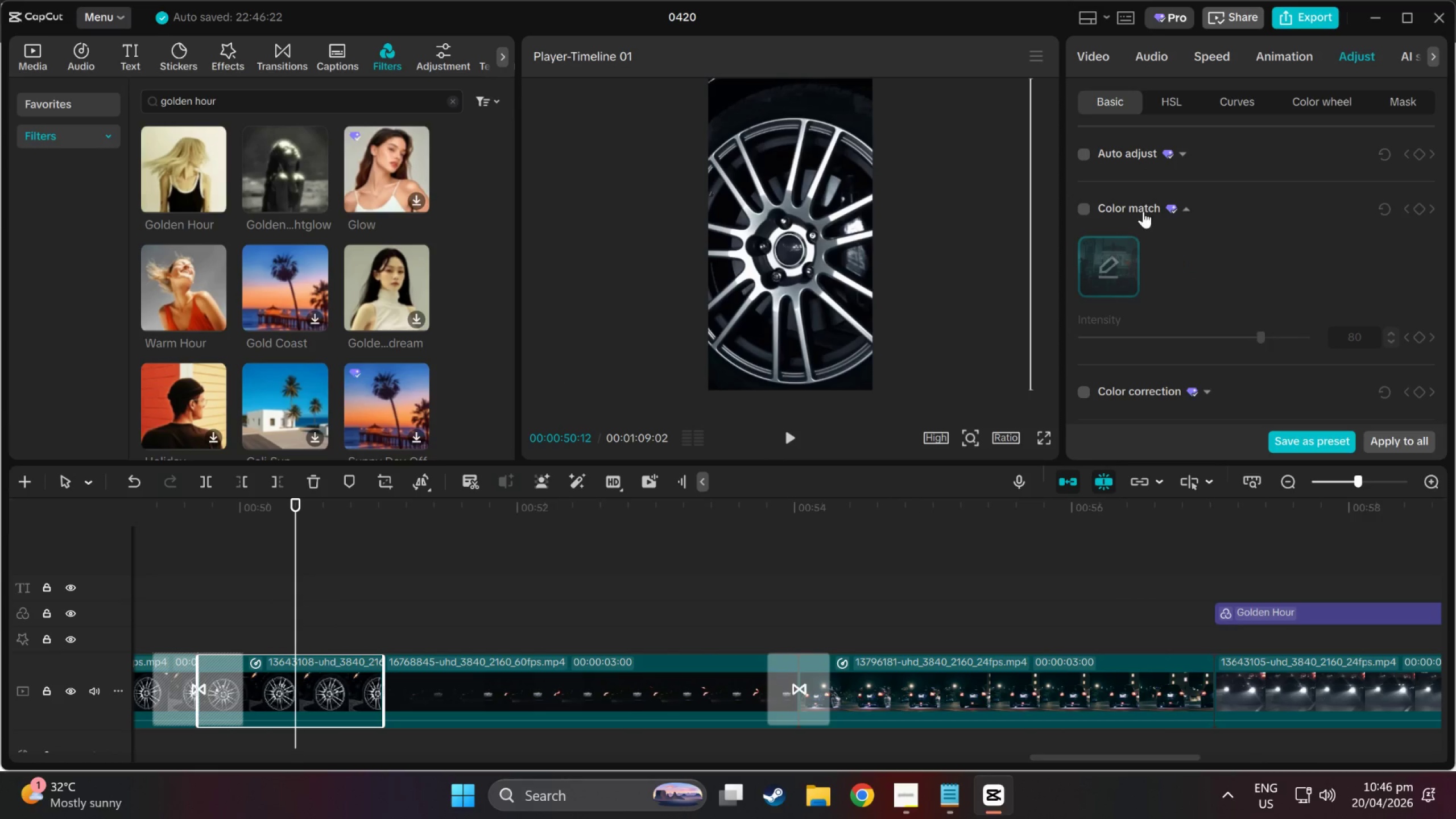 
left_click([1102, 211])
 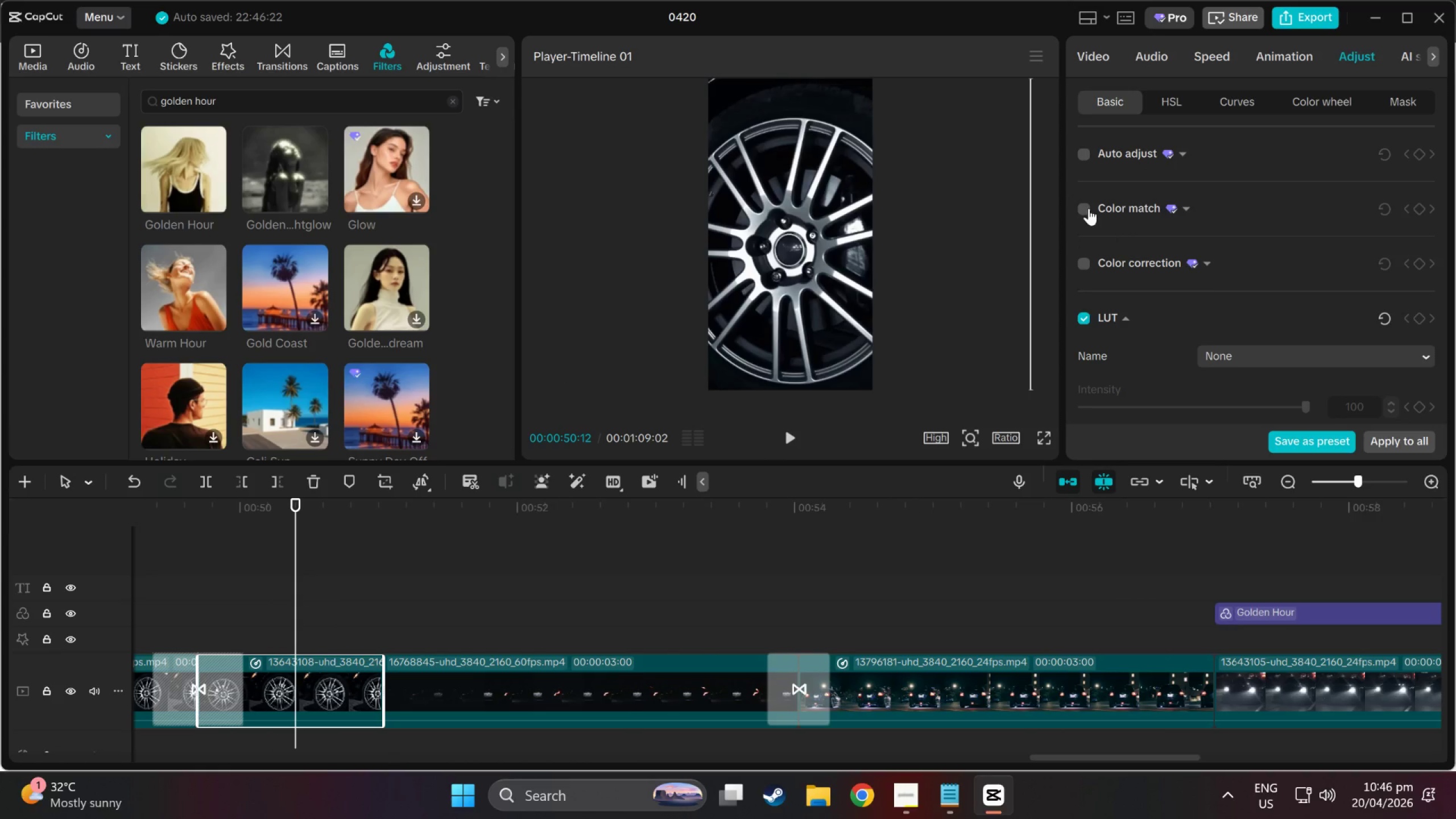 
left_click([1089, 208])
 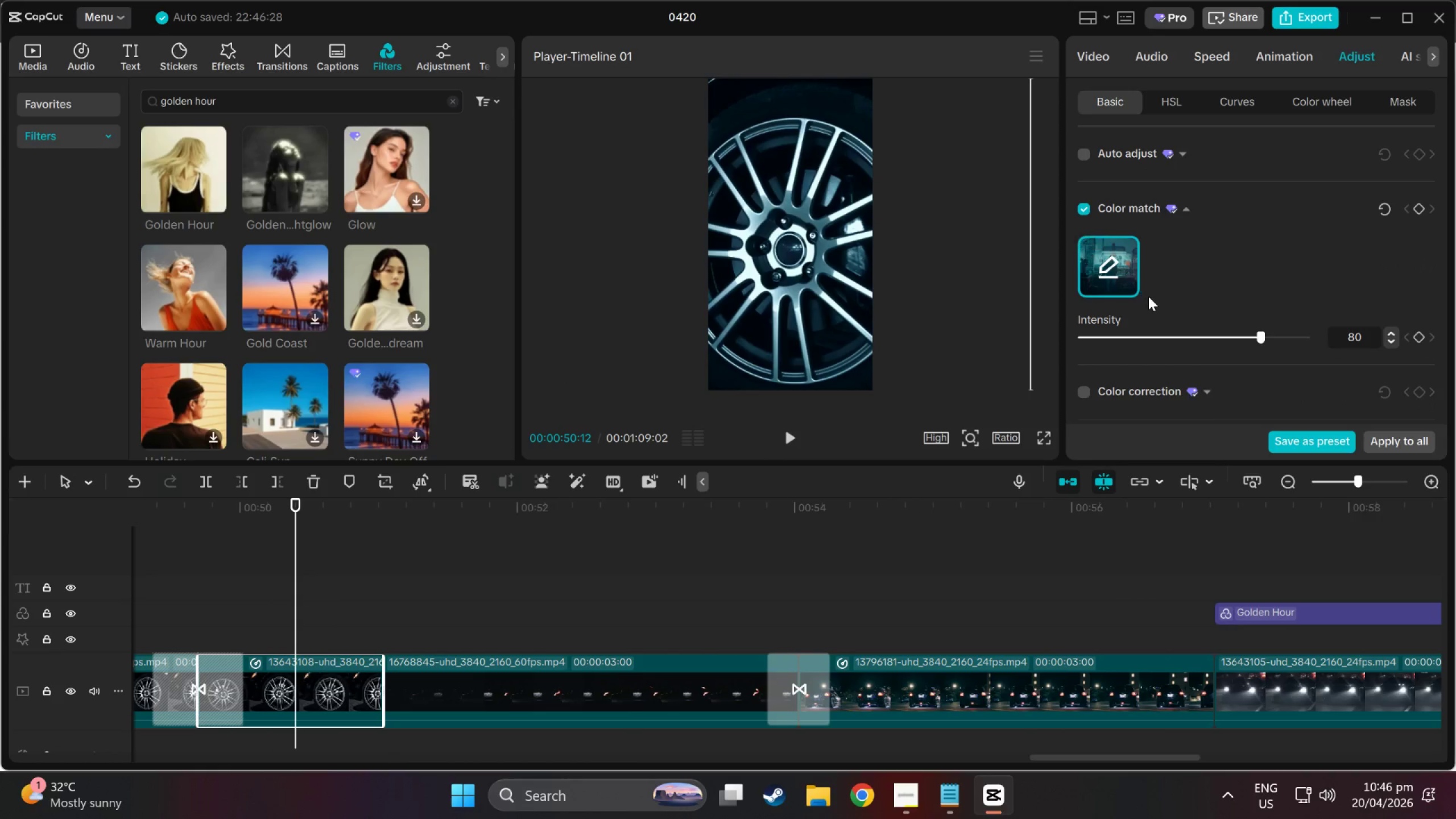 
left_click([1092, 272])
 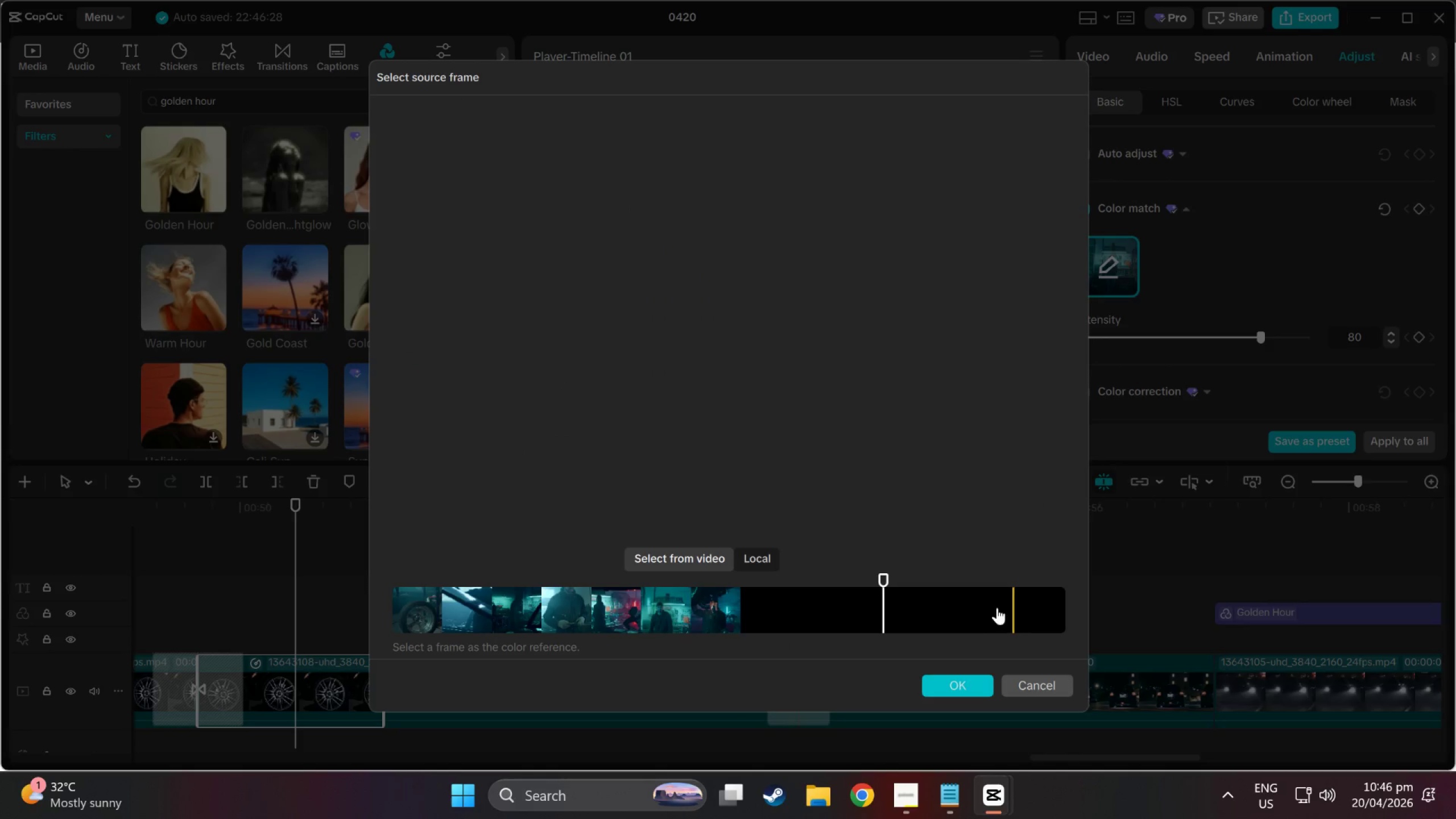 
left_click([952, 614])
 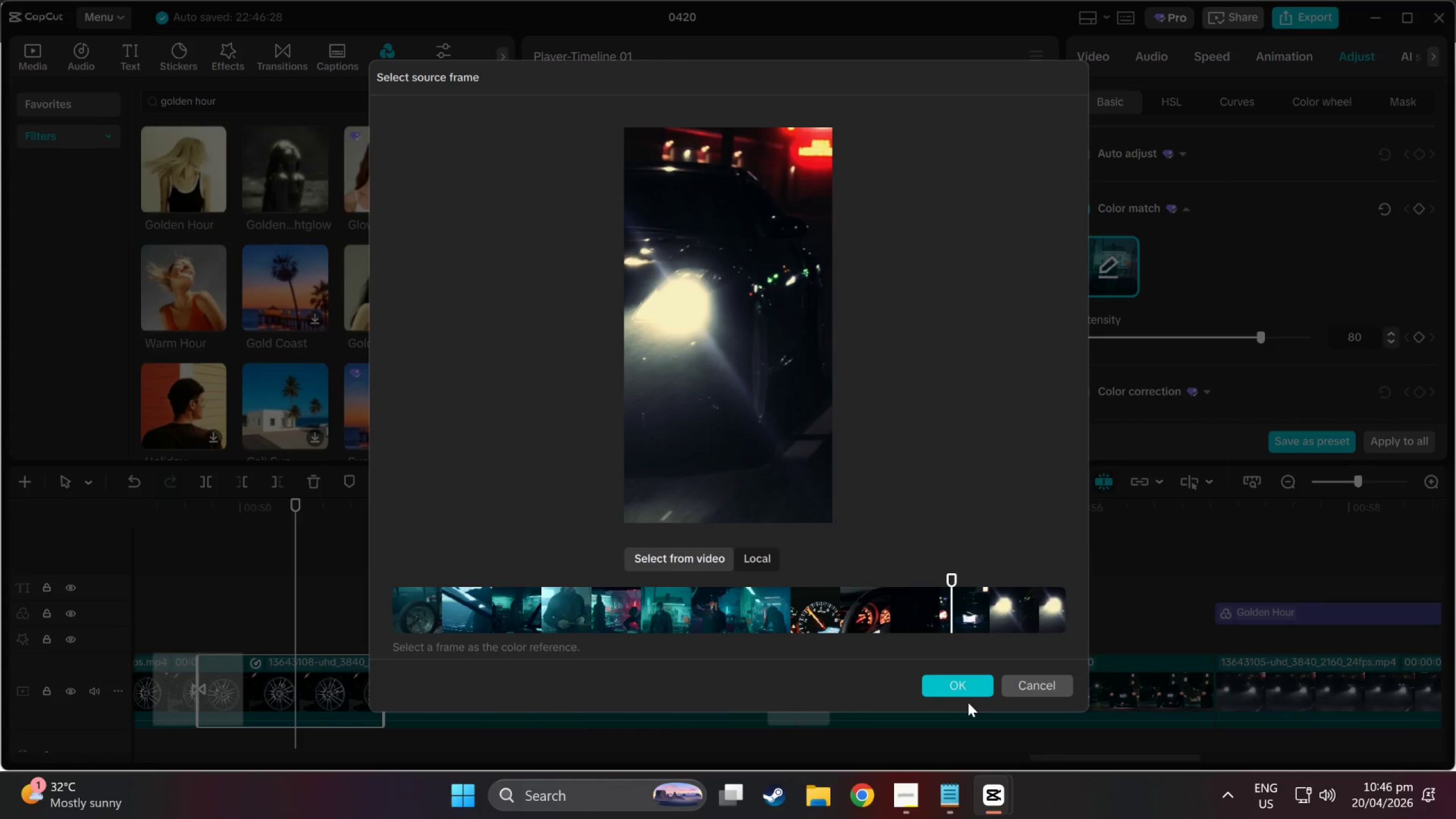 
left_click([965, 687])
 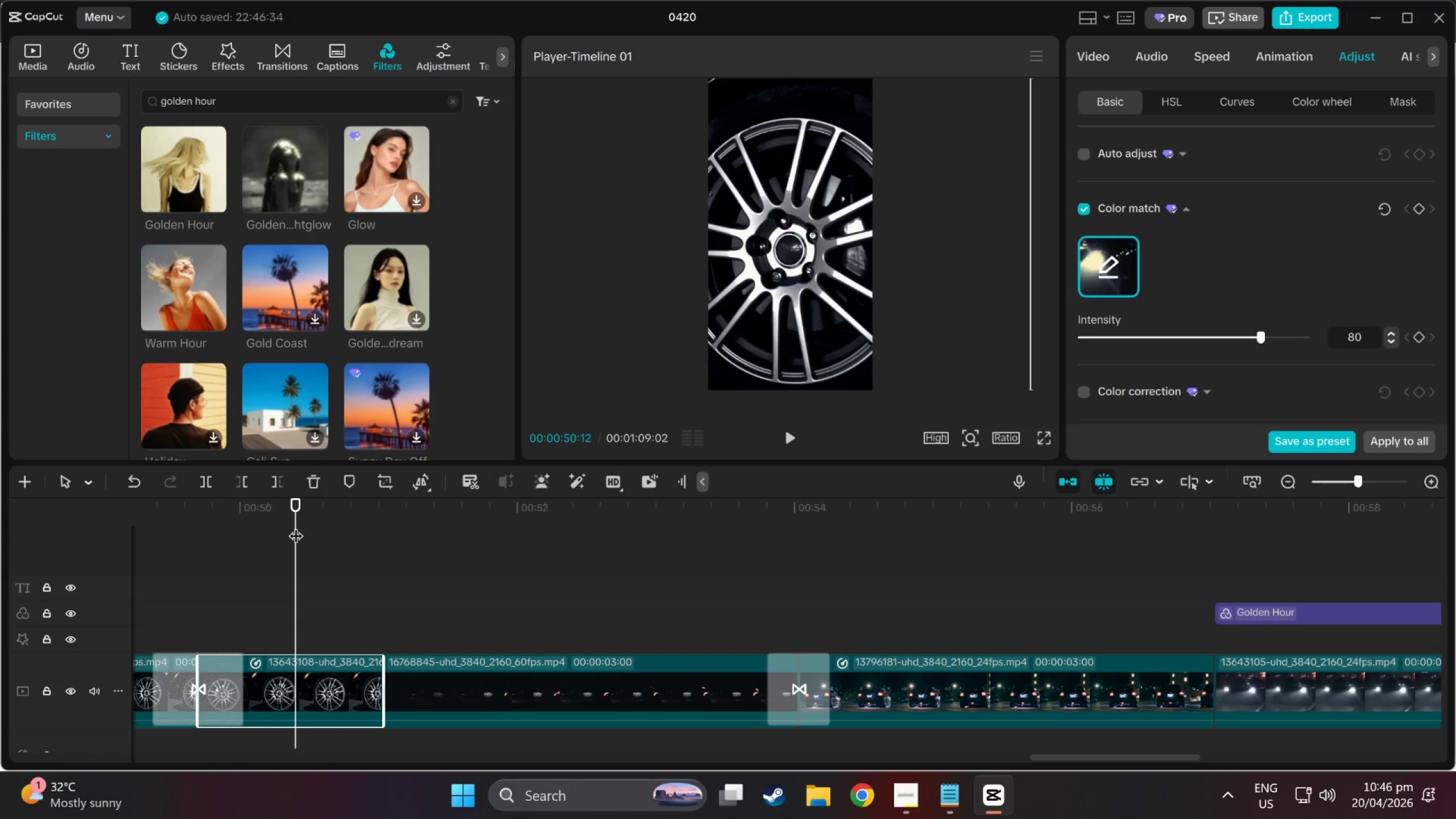 
left_click_drag(start_coordinate=[291, 506], to_coordinate=[375, 526])
 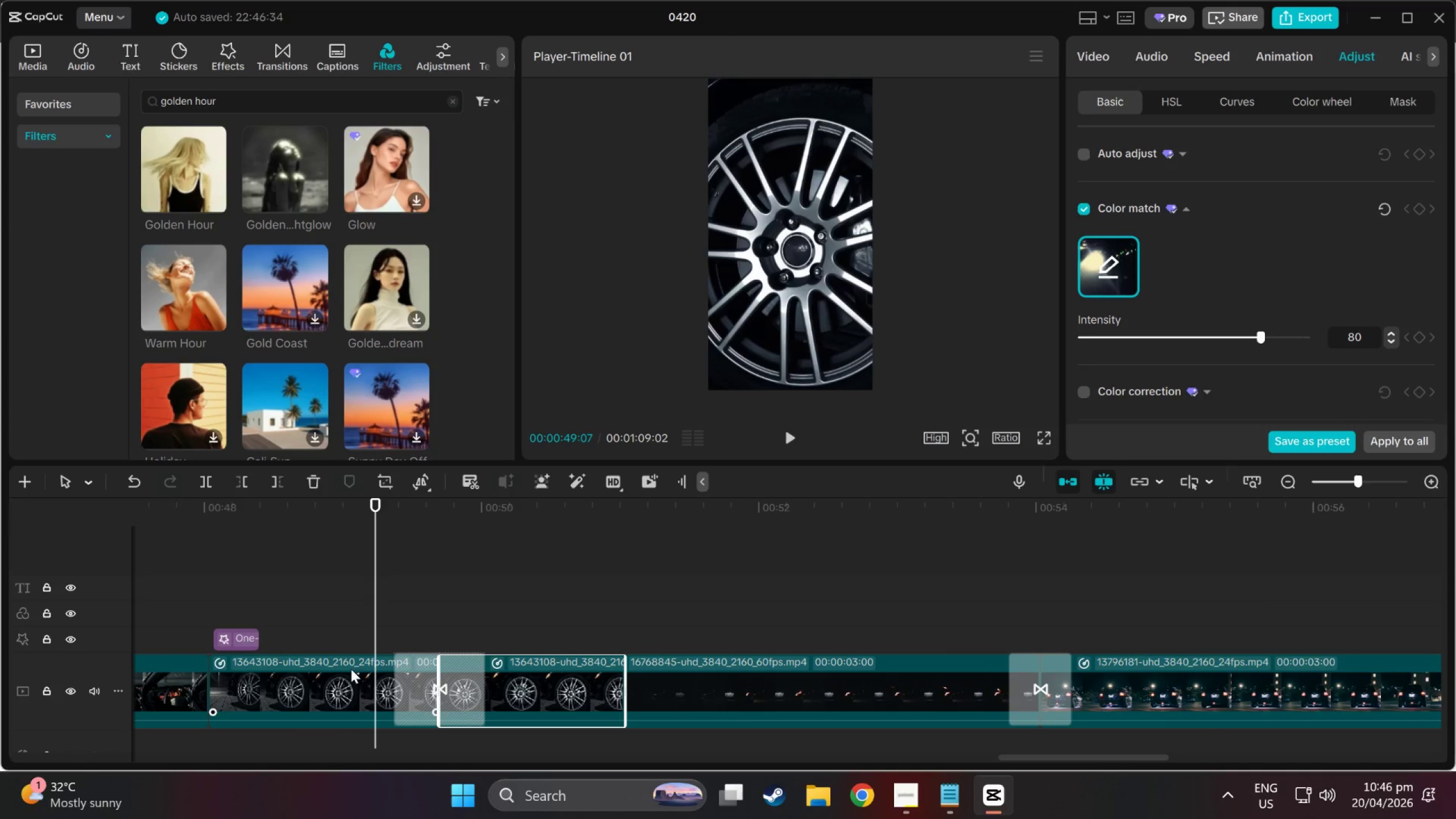 
left_click([351, 690])
 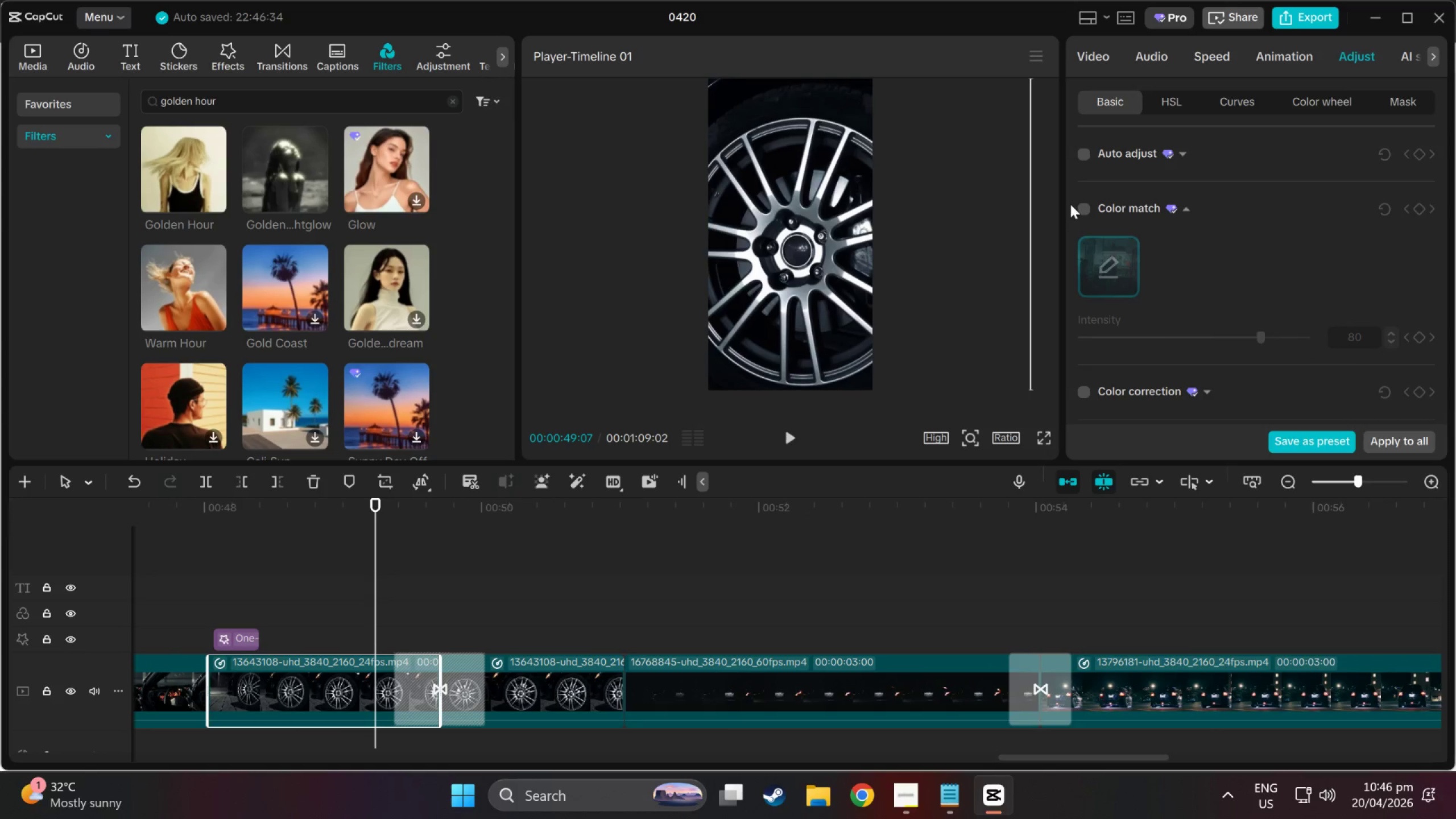 
left_click([1090, 206])
 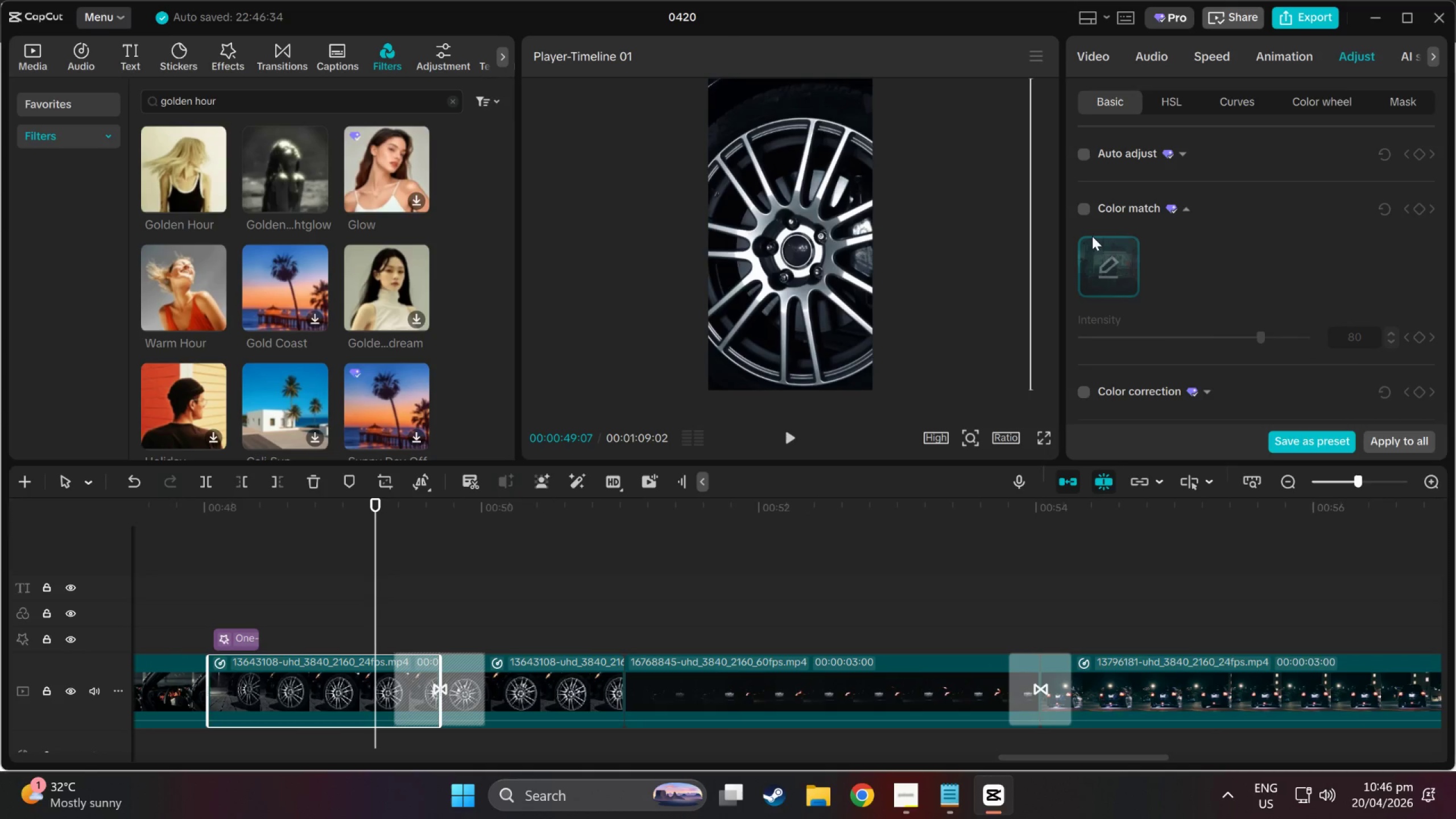 
left_click([1082, 214])
 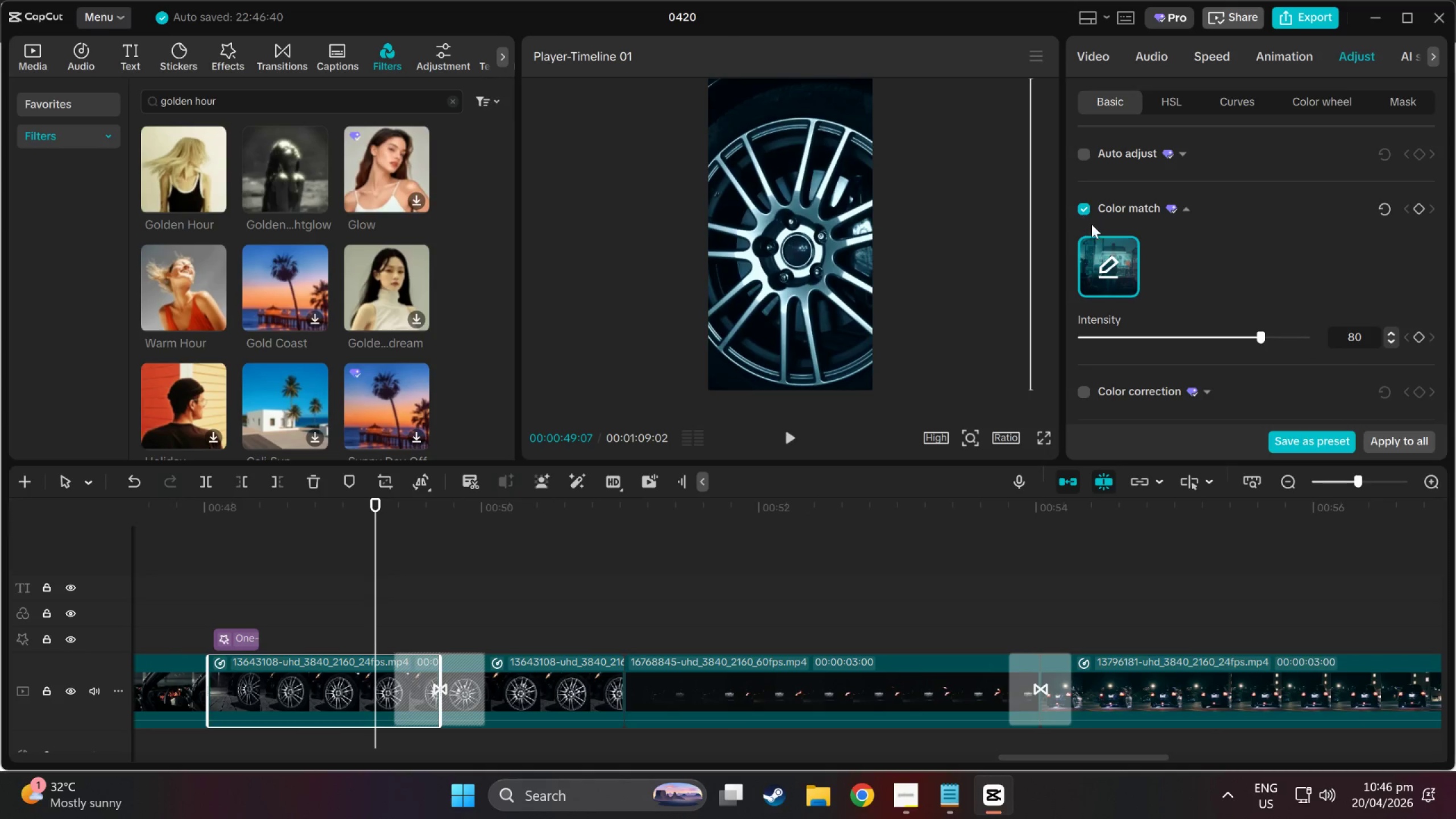 
left_click([1111, 269])
 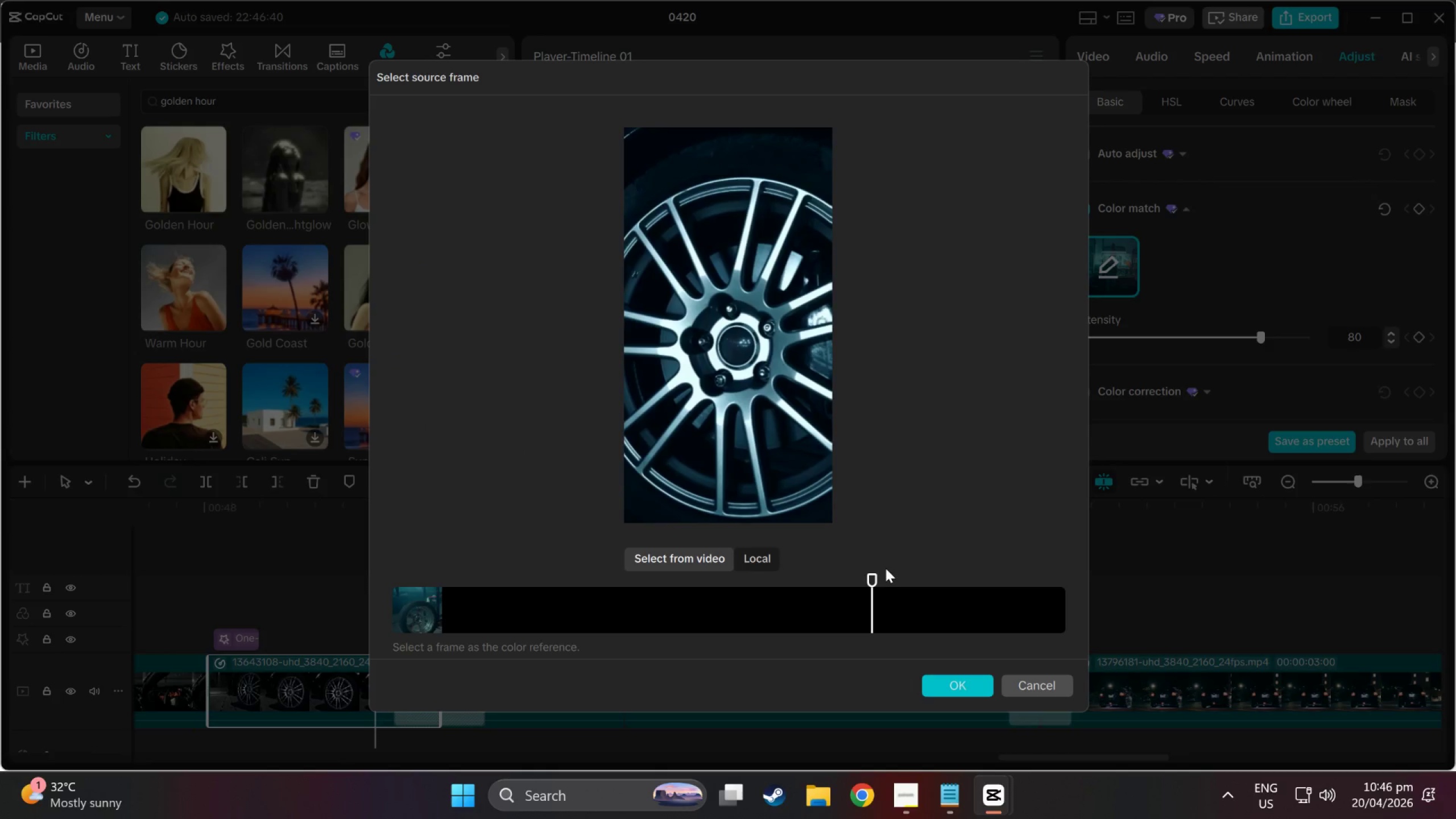 
left_click_drag(start_coordinate=[874, 585], to_coordinate=[969, 594])
 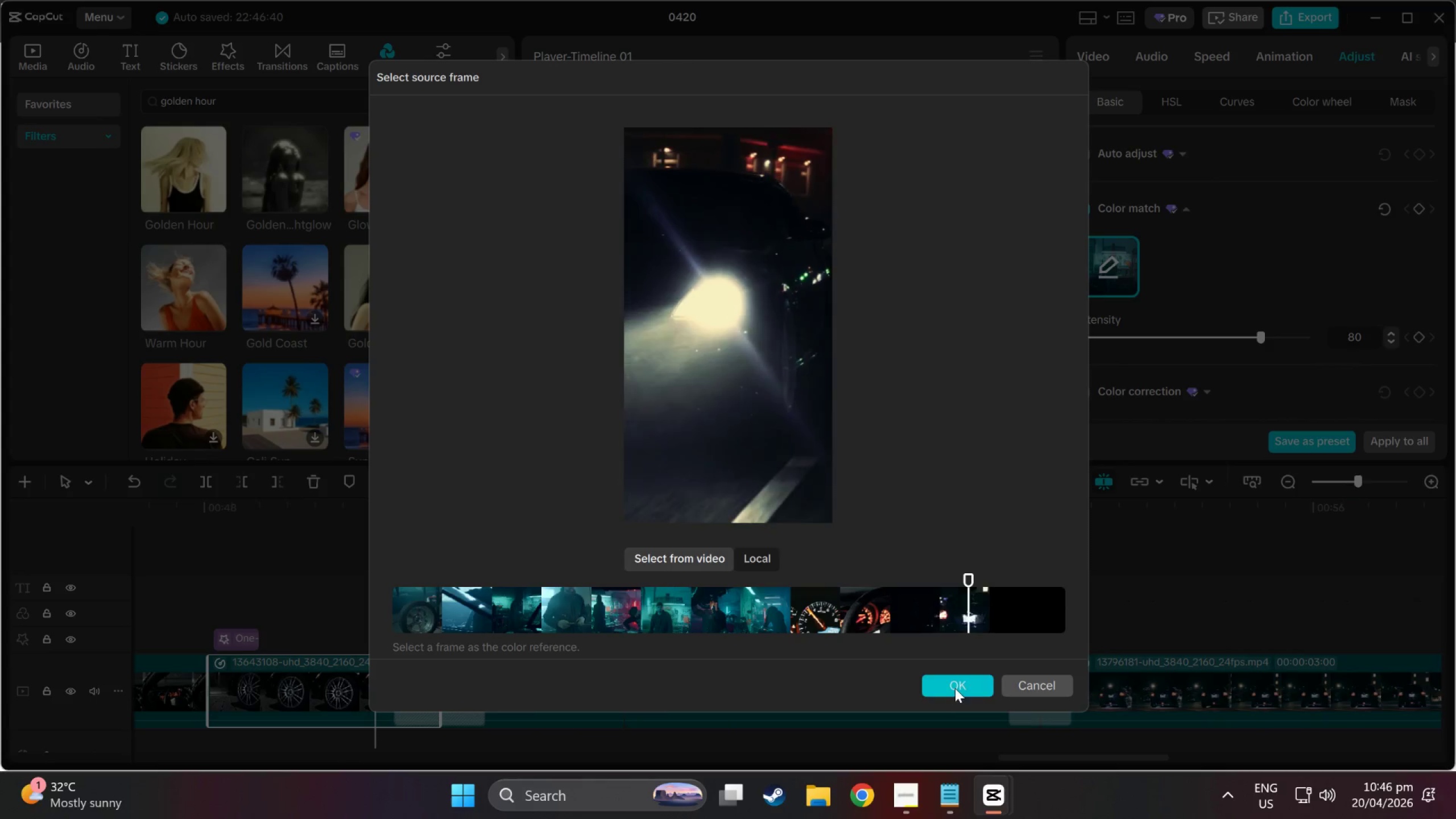 
left_click([955, 688])
 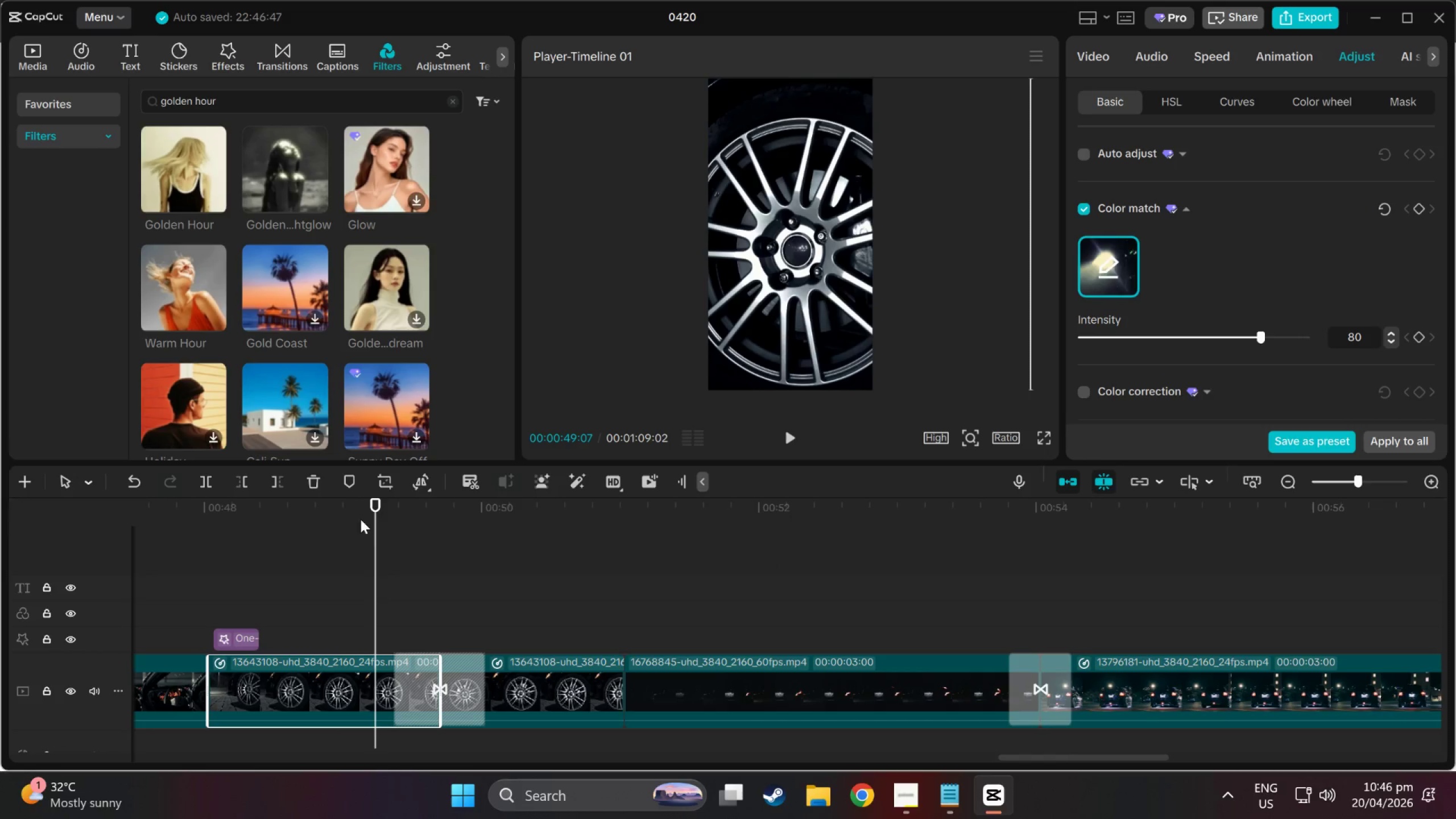 
left_click_drag(start_coordinate=[374, 506], to_coordinate=[358, 554])
 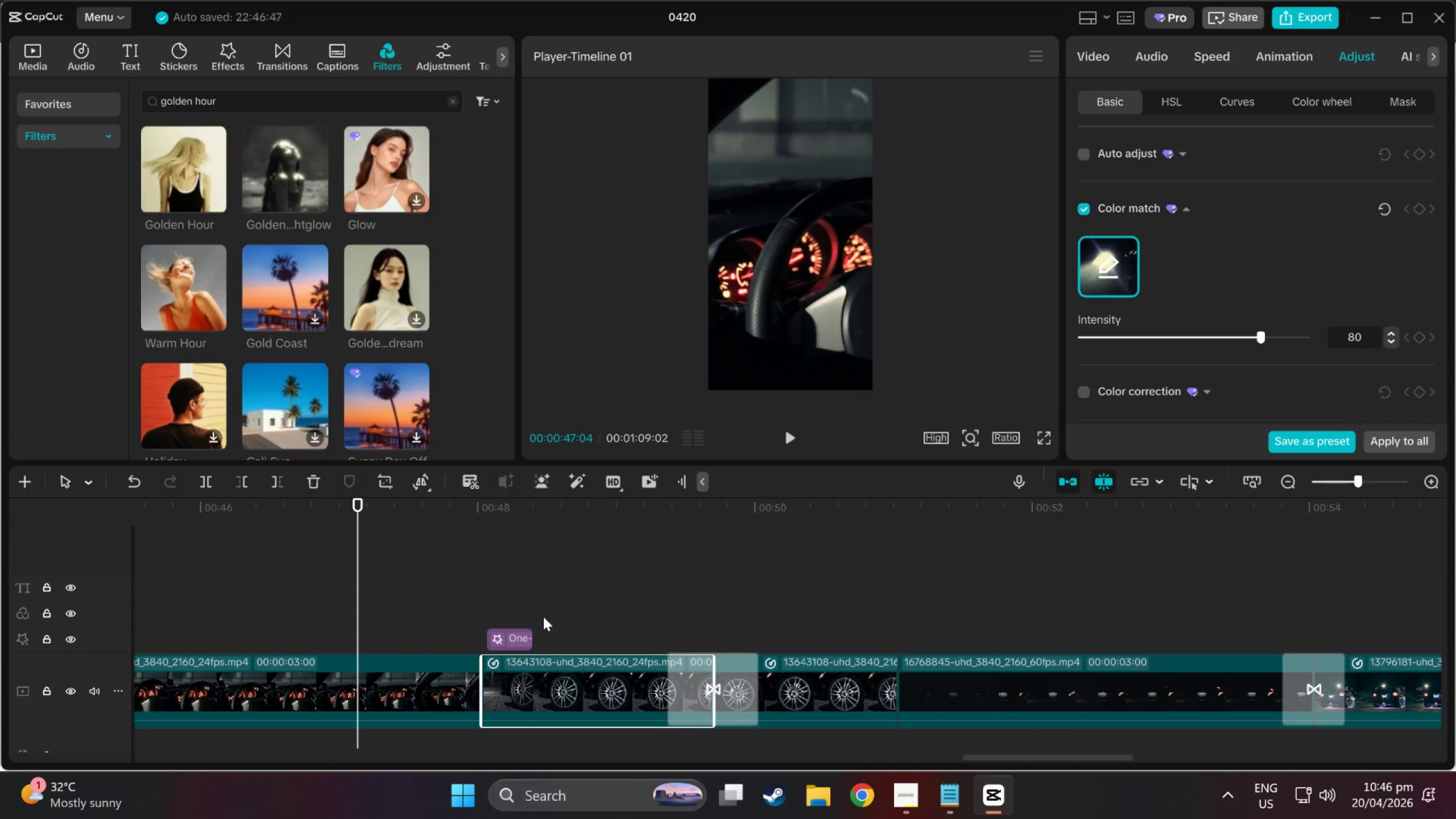 
left_click([381, 684])
 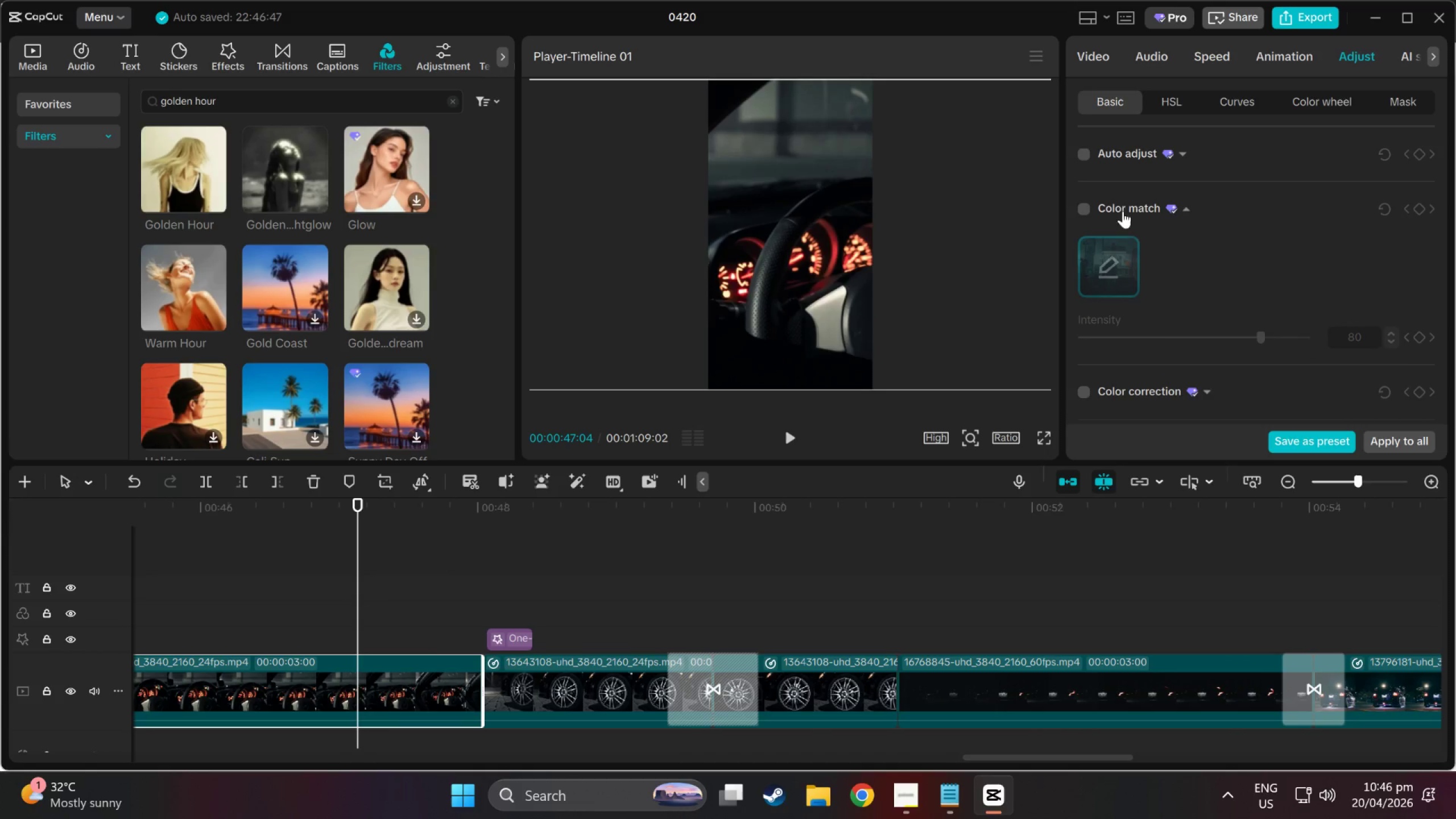 
left_click([1085, 202])
 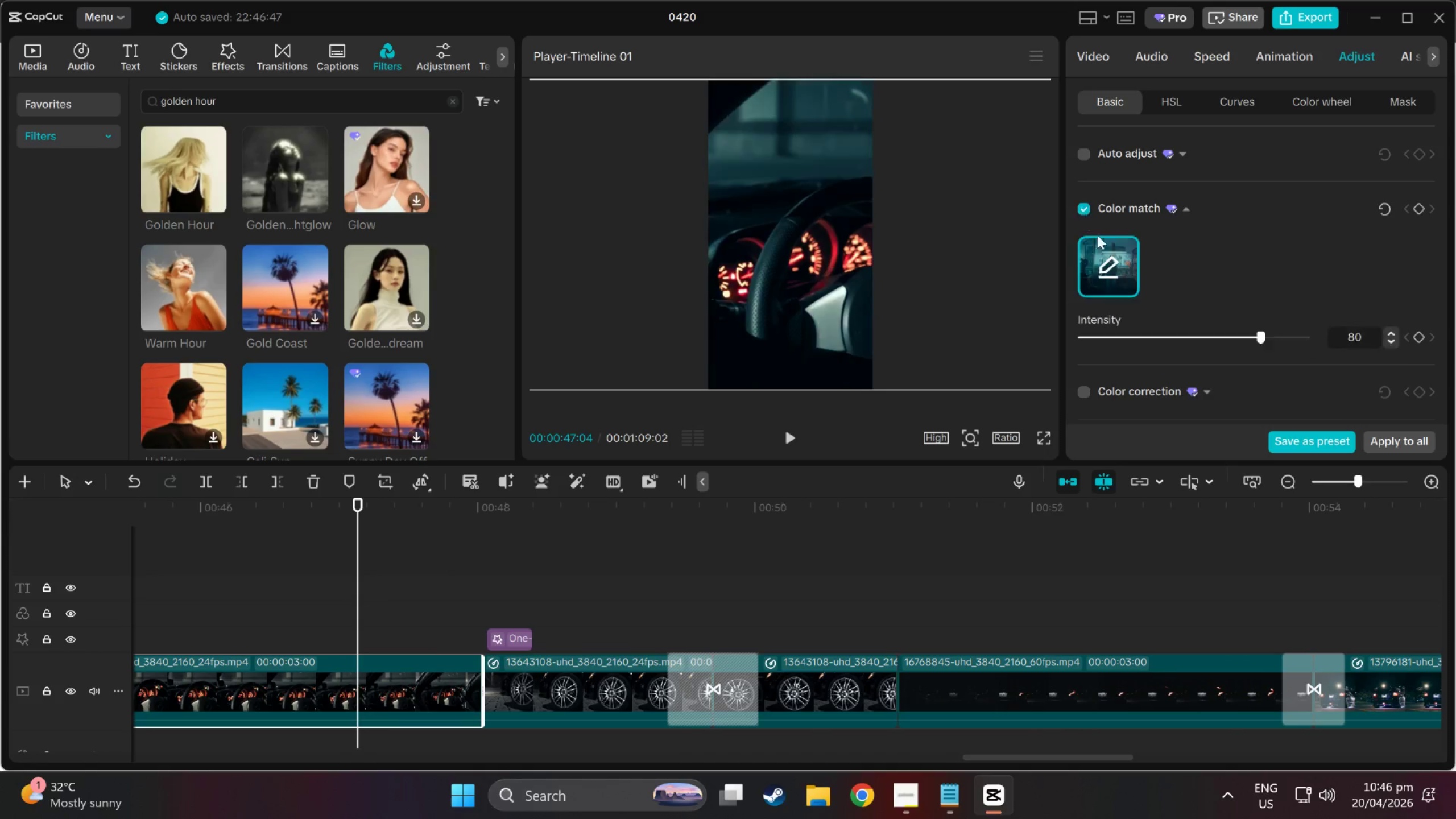 
double_click([1123, 282])
 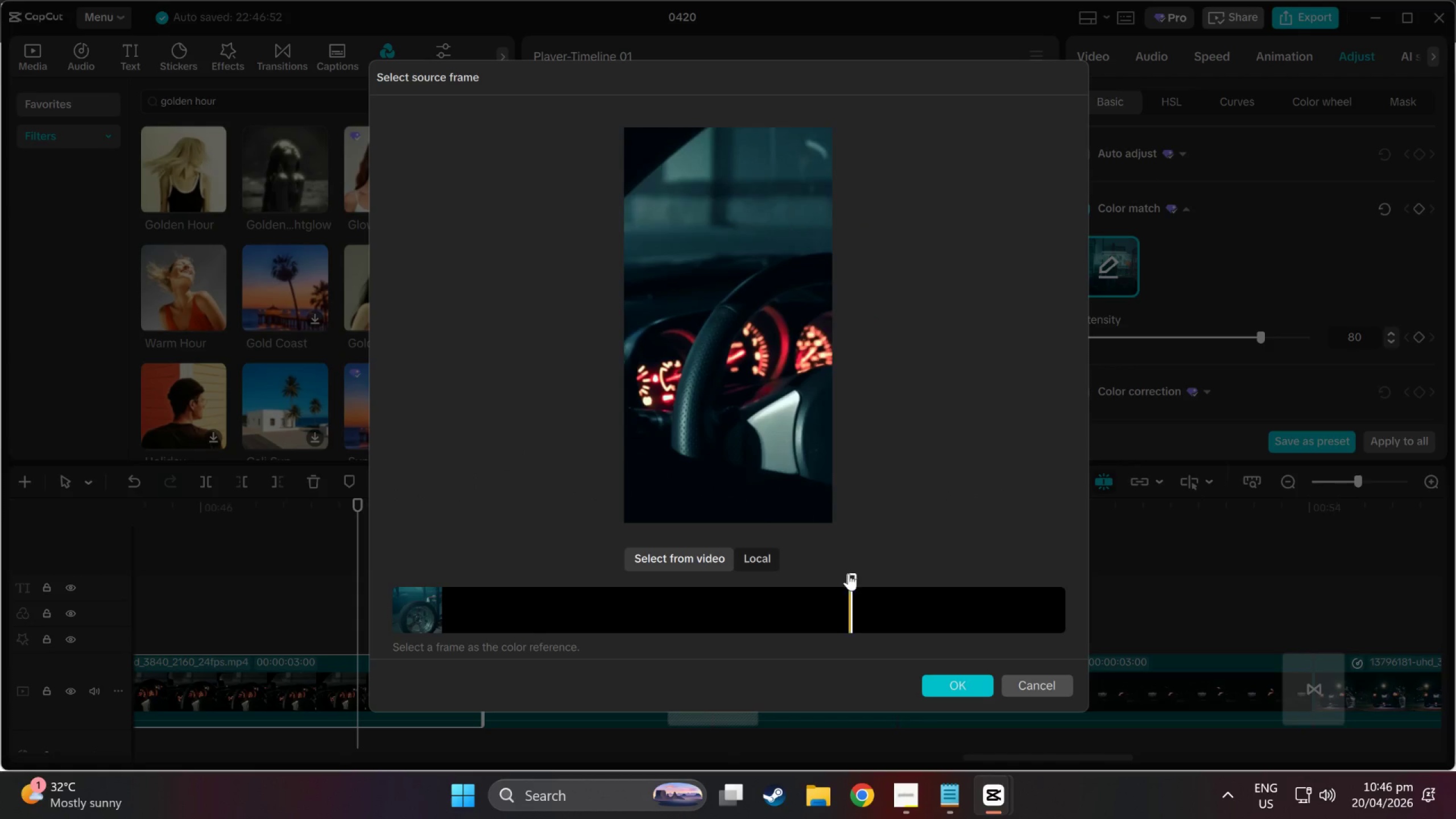 
left_click_drag(start_coordinate=[851, 581], to_coordinate=[938, 591])
 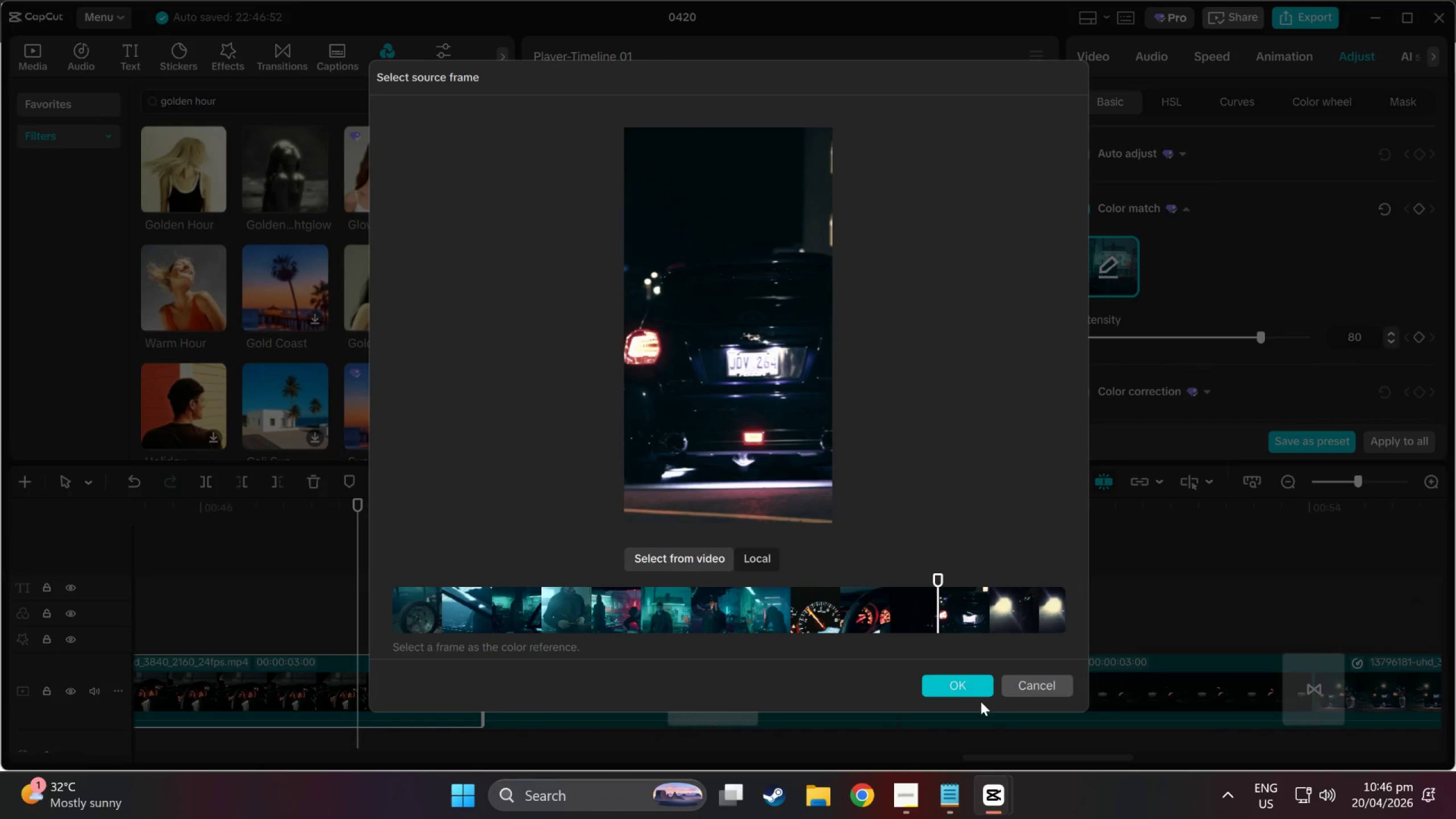 
left_click([960, 690])
 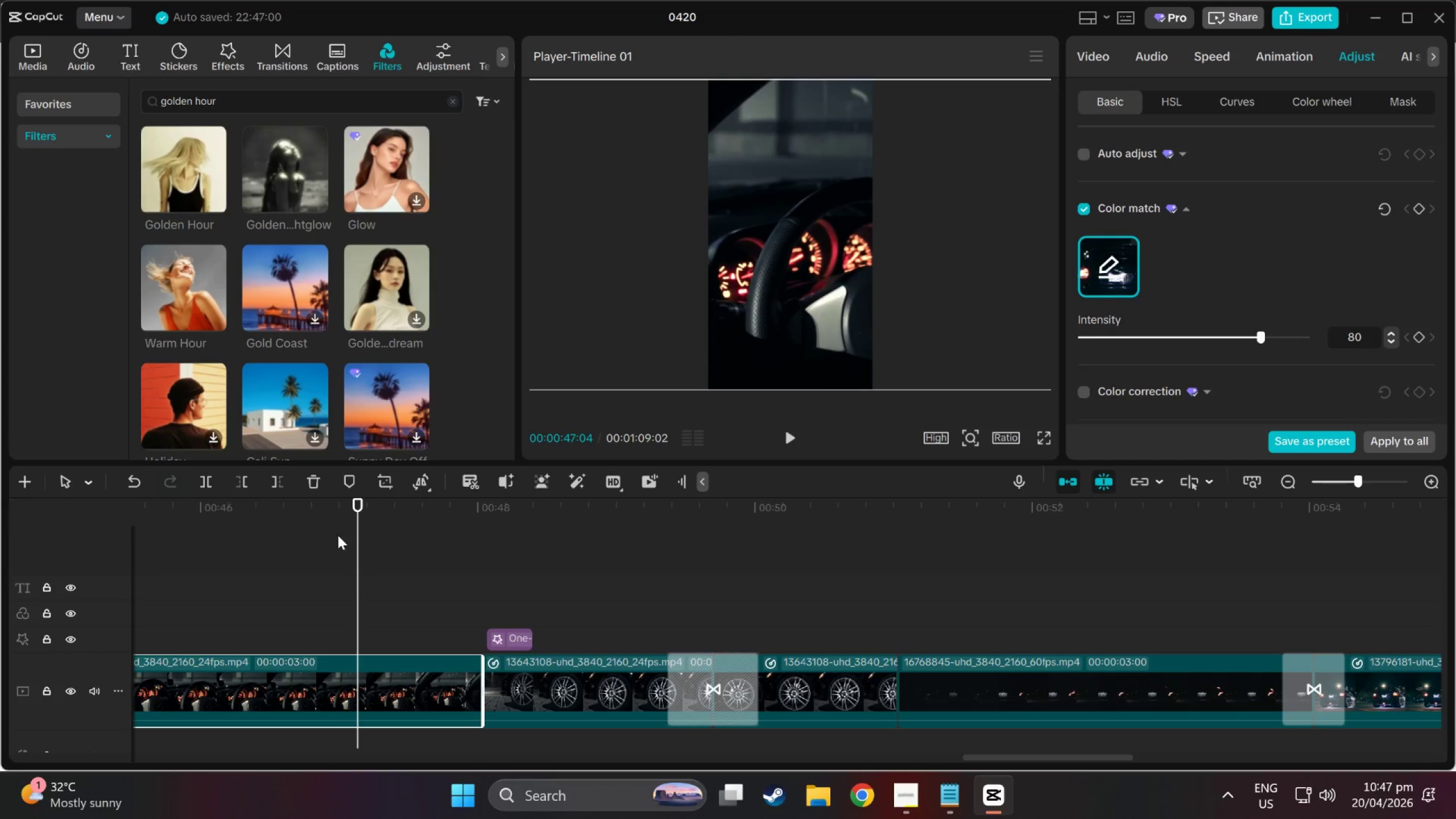 
left_click_drag(start_coordinate=[353, 514], to_coordinate=[303, 602])
 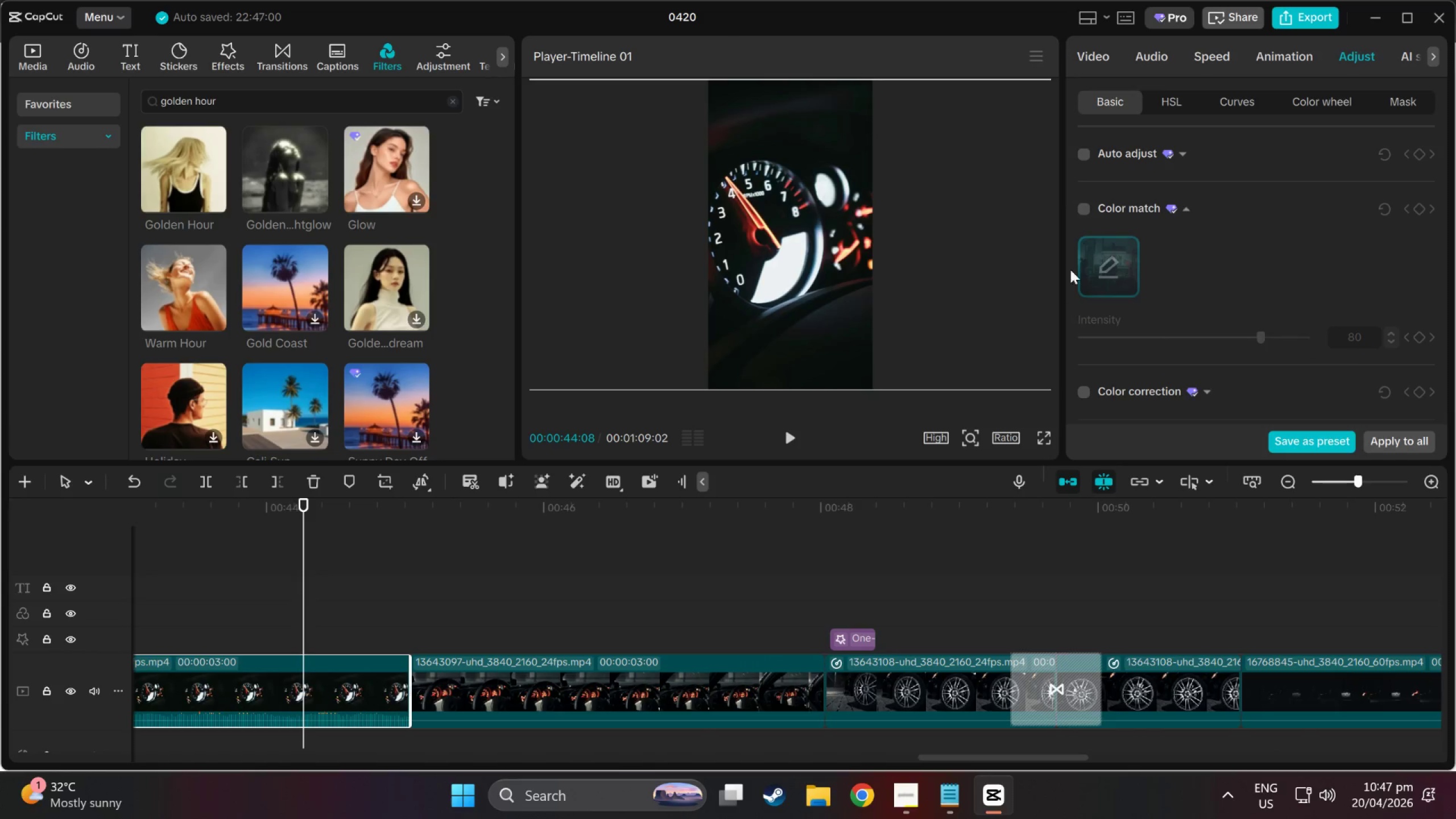 
left_click([1087, 207])
 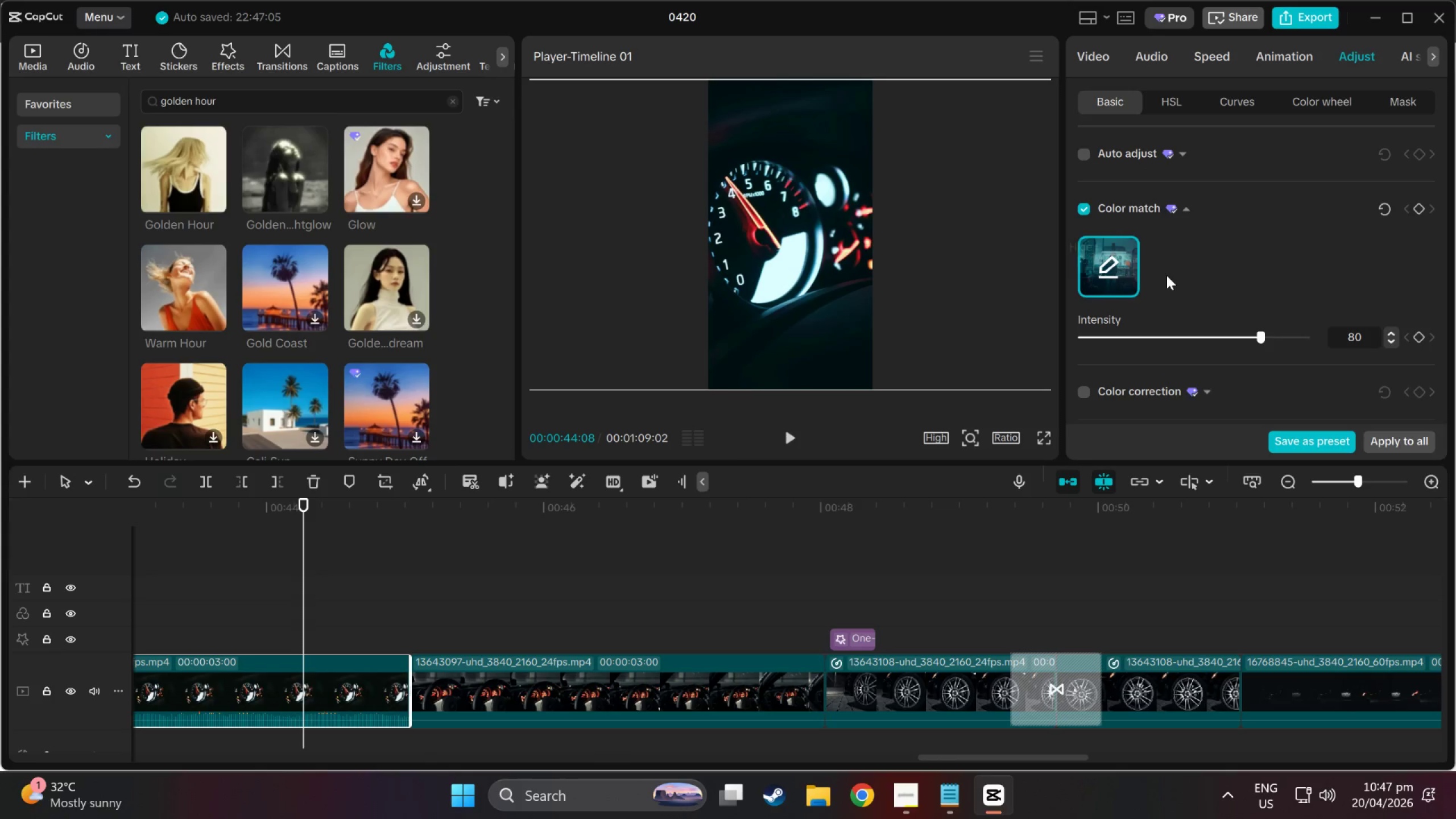 
left_click([1102, 270])
 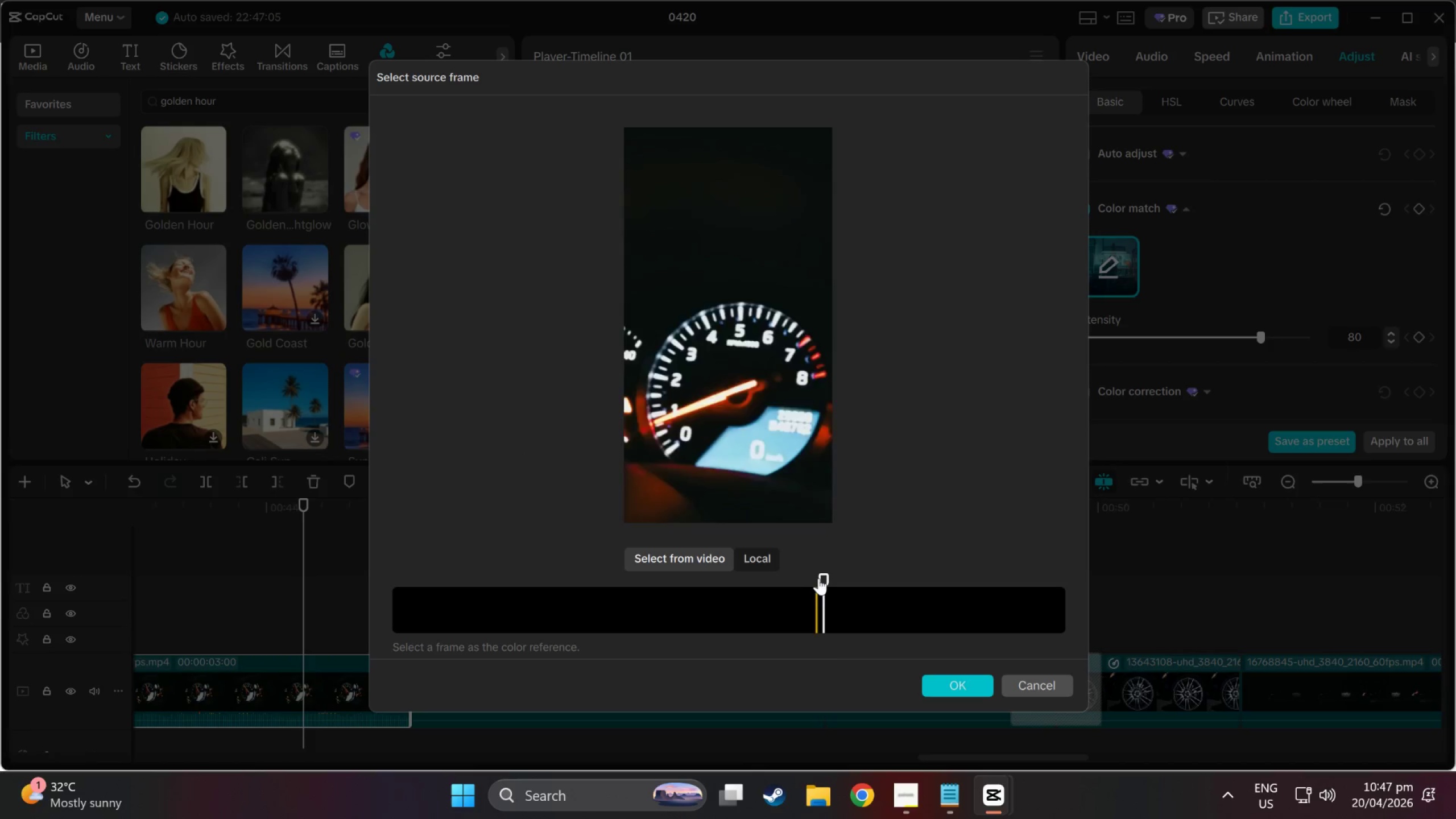 
left_click_drag(start_coordinate=[835, 578], to_coordinate=[851, 578])
 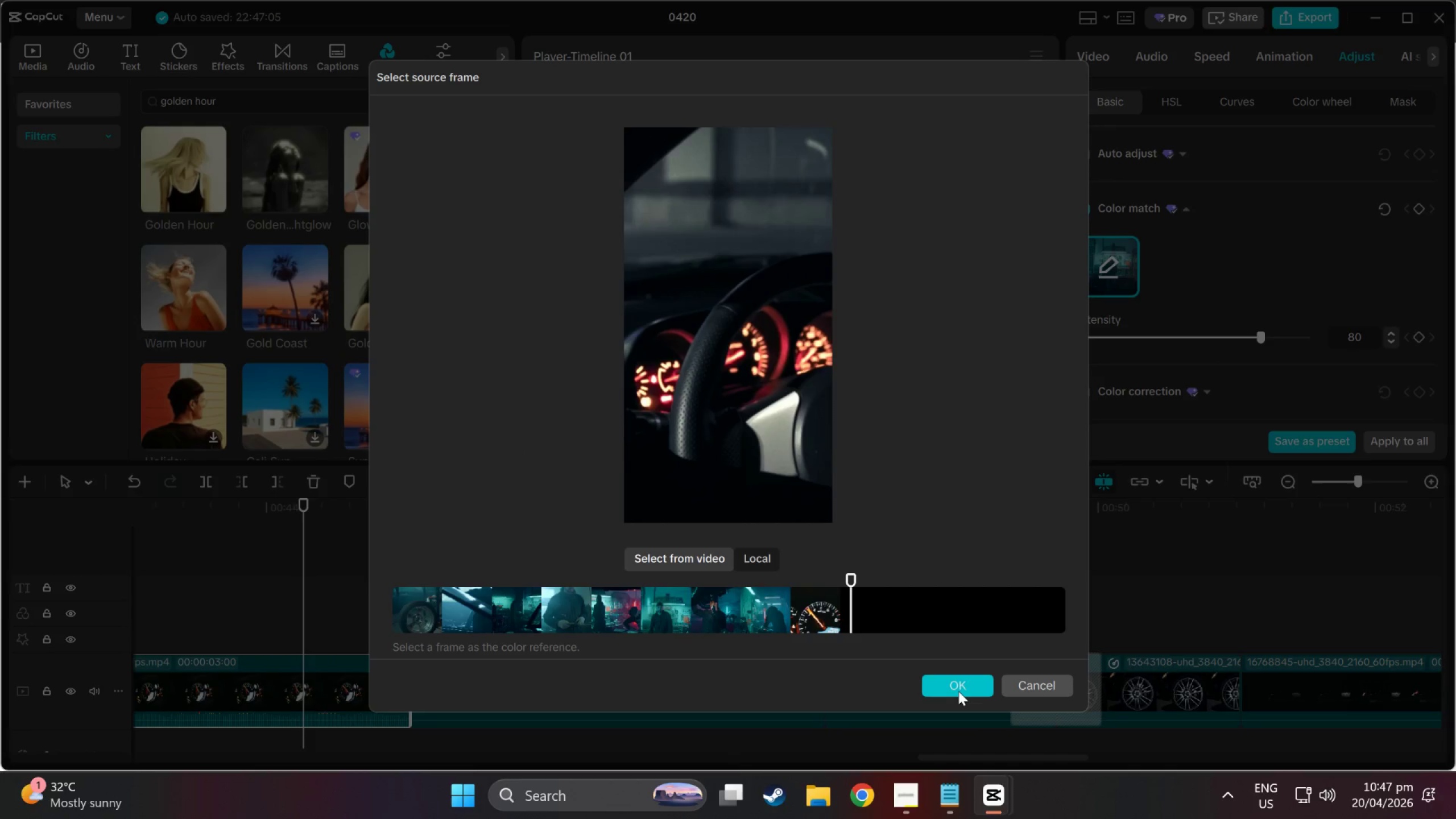 
left_click([958, 691])
 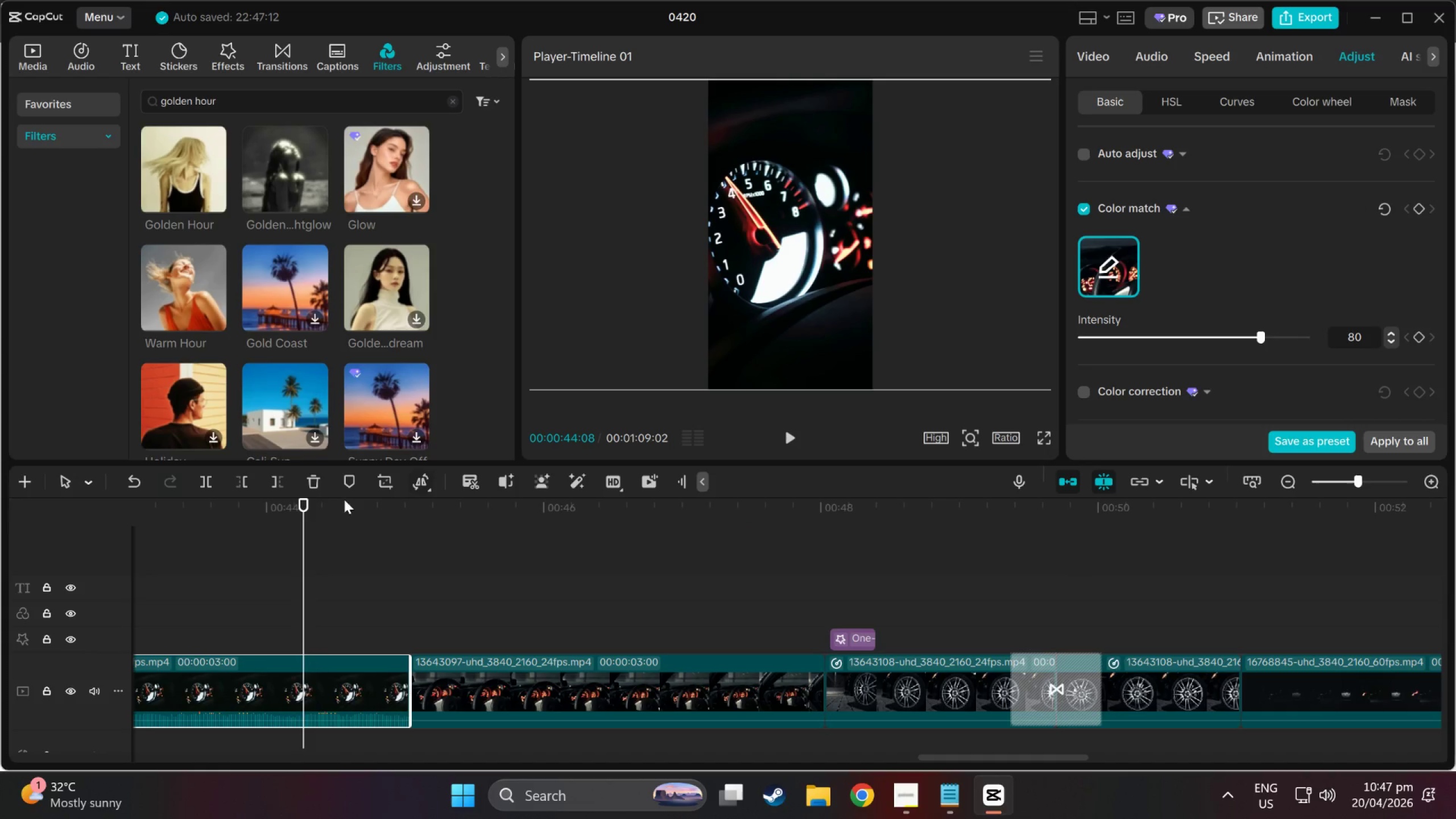 
left_click_drag(start_coordinate=[283, 507], to_coordinate=[357, 513])
 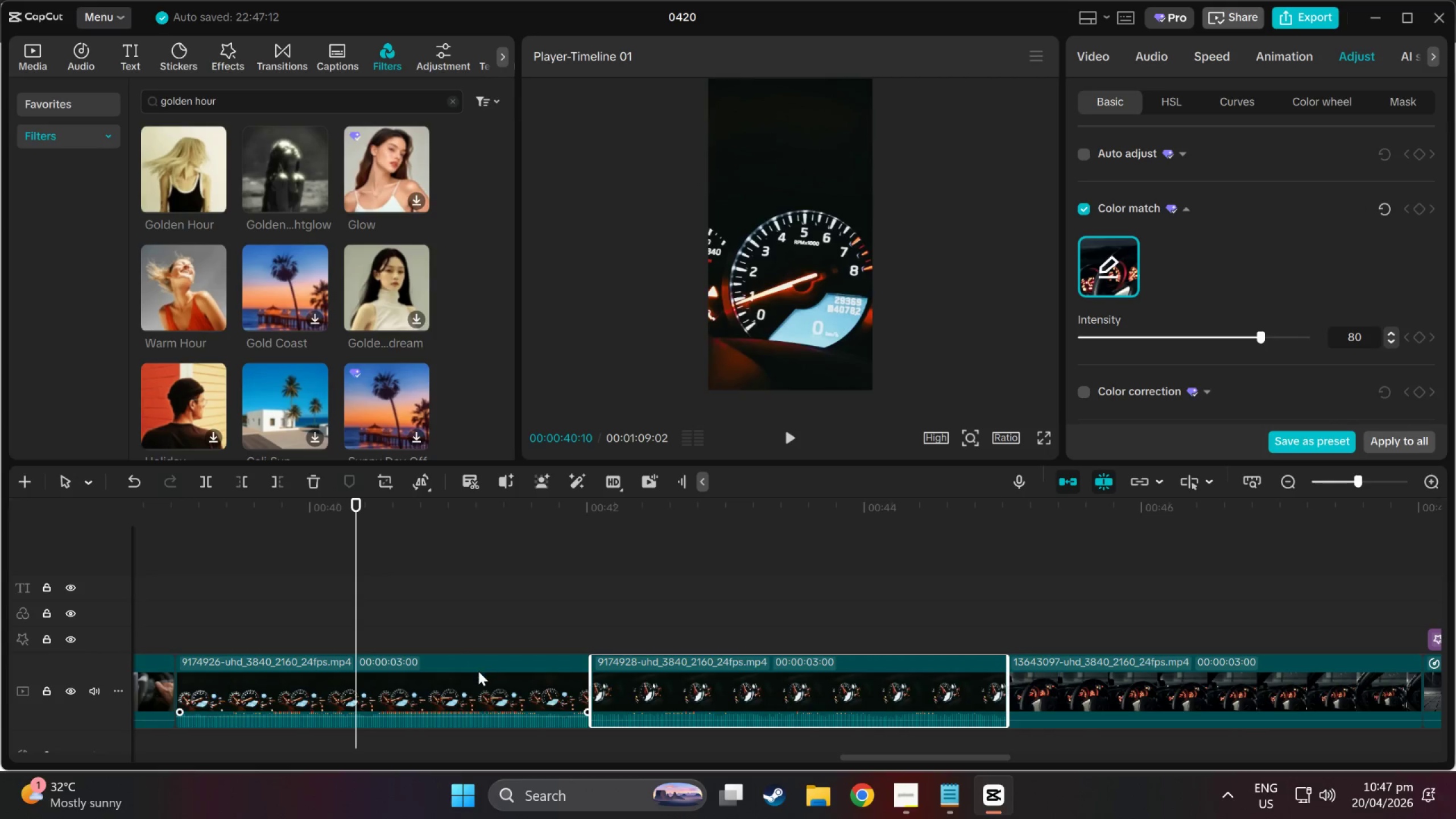 
left_click([478, 672])
 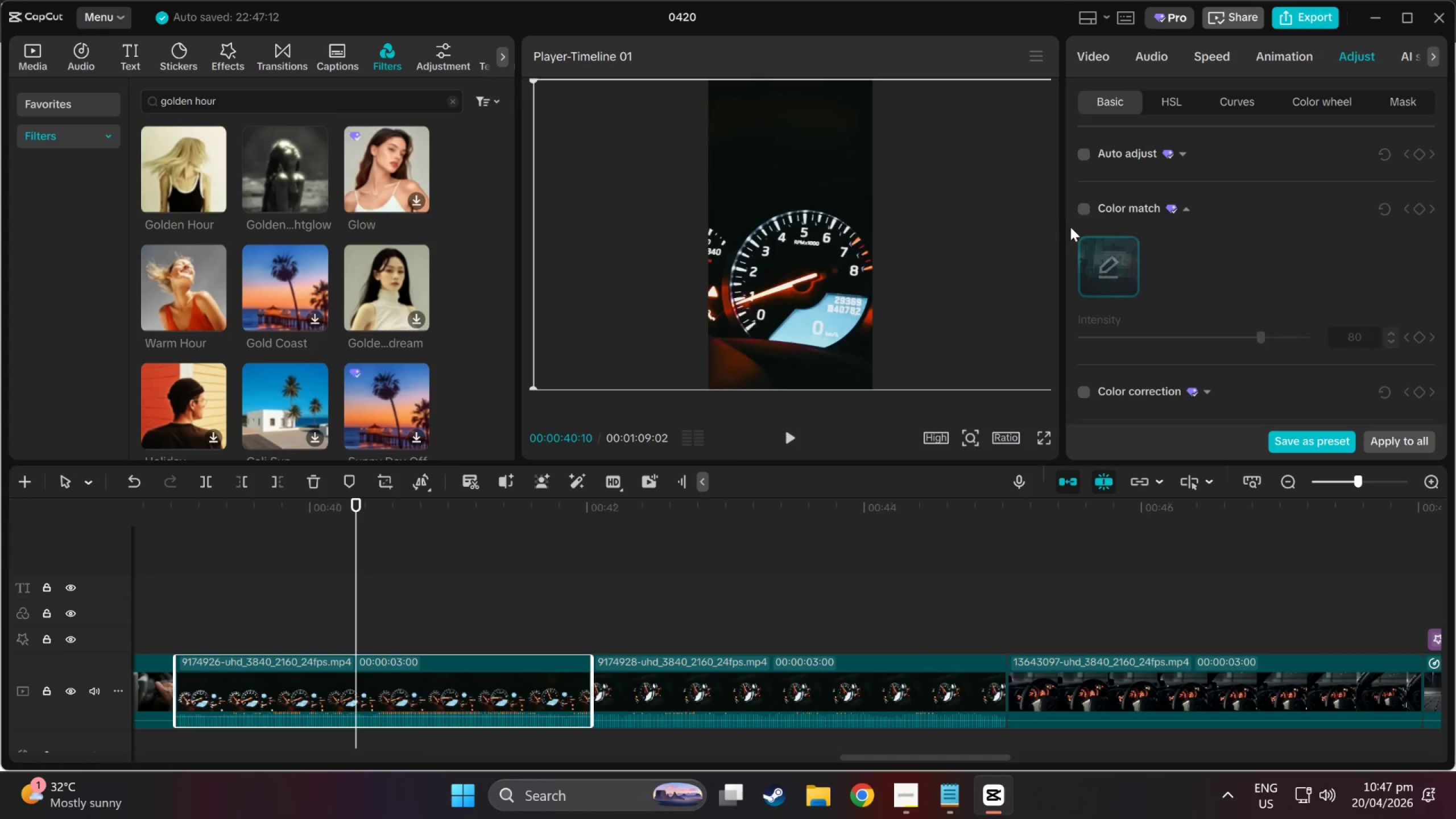 
left_click([1084, 206])
 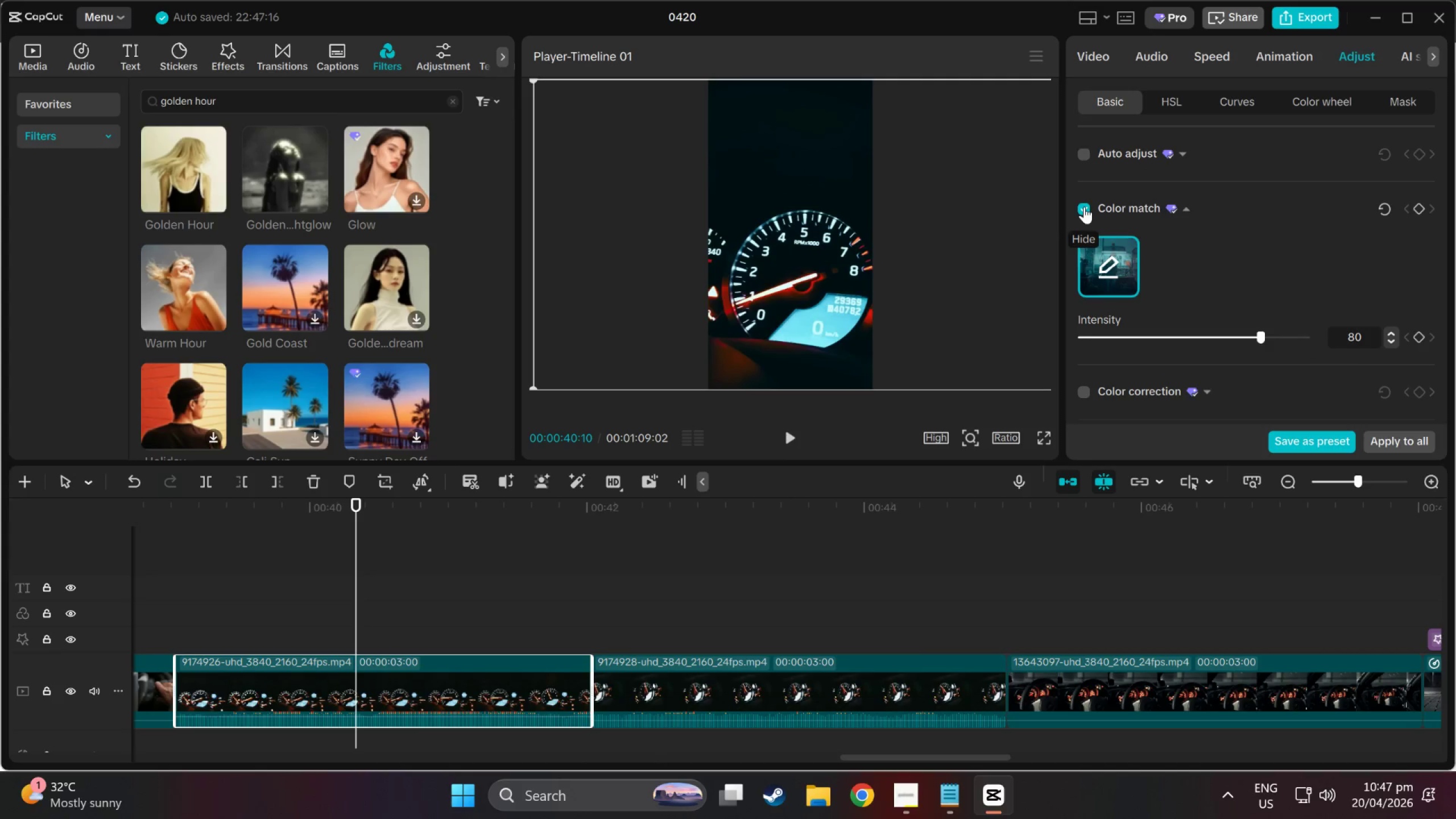 
left_click([1092, 266])
 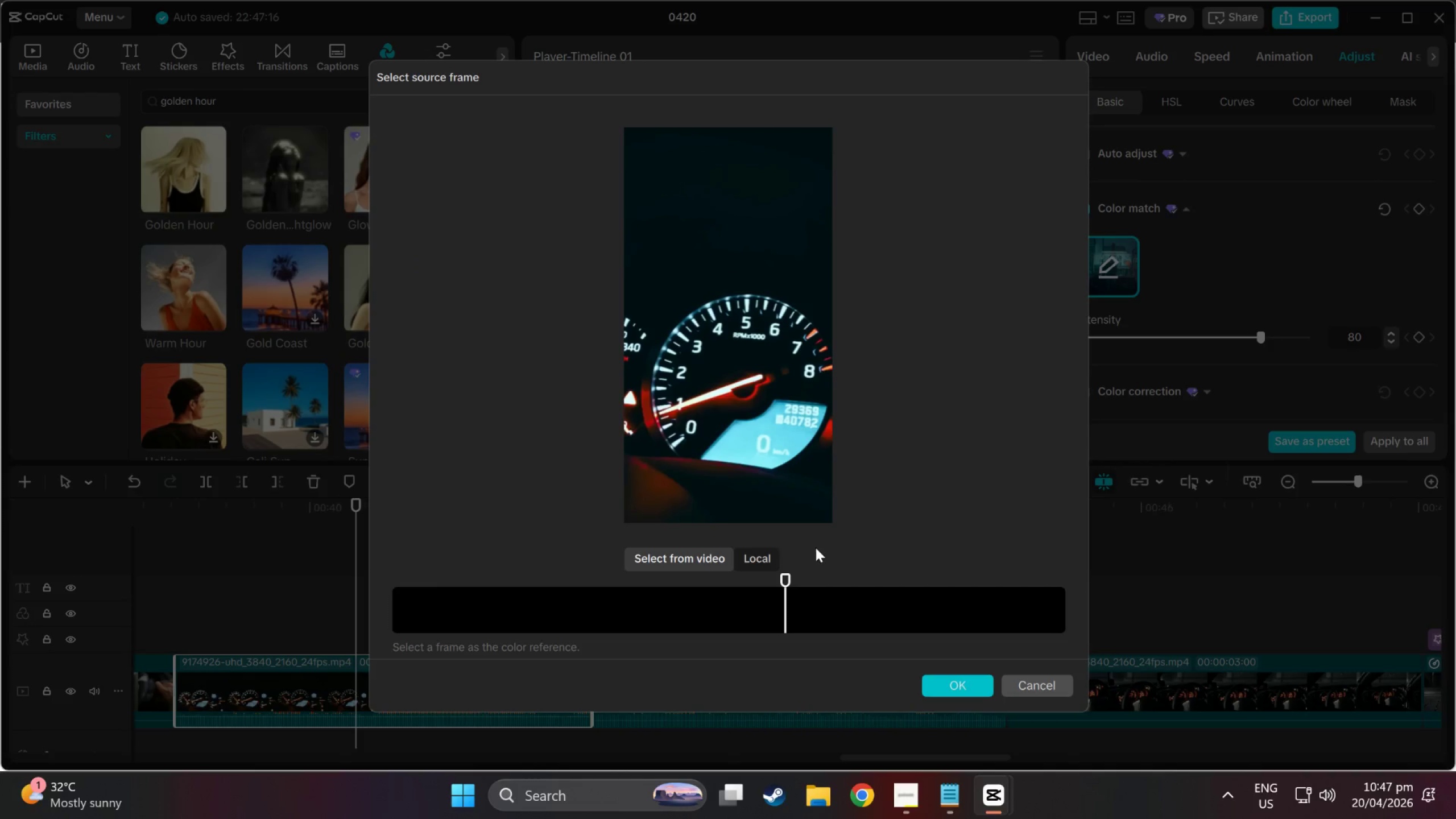 
left_click_drag(start_coordinate=[786, 585], to_coordinate=[827, 586])
 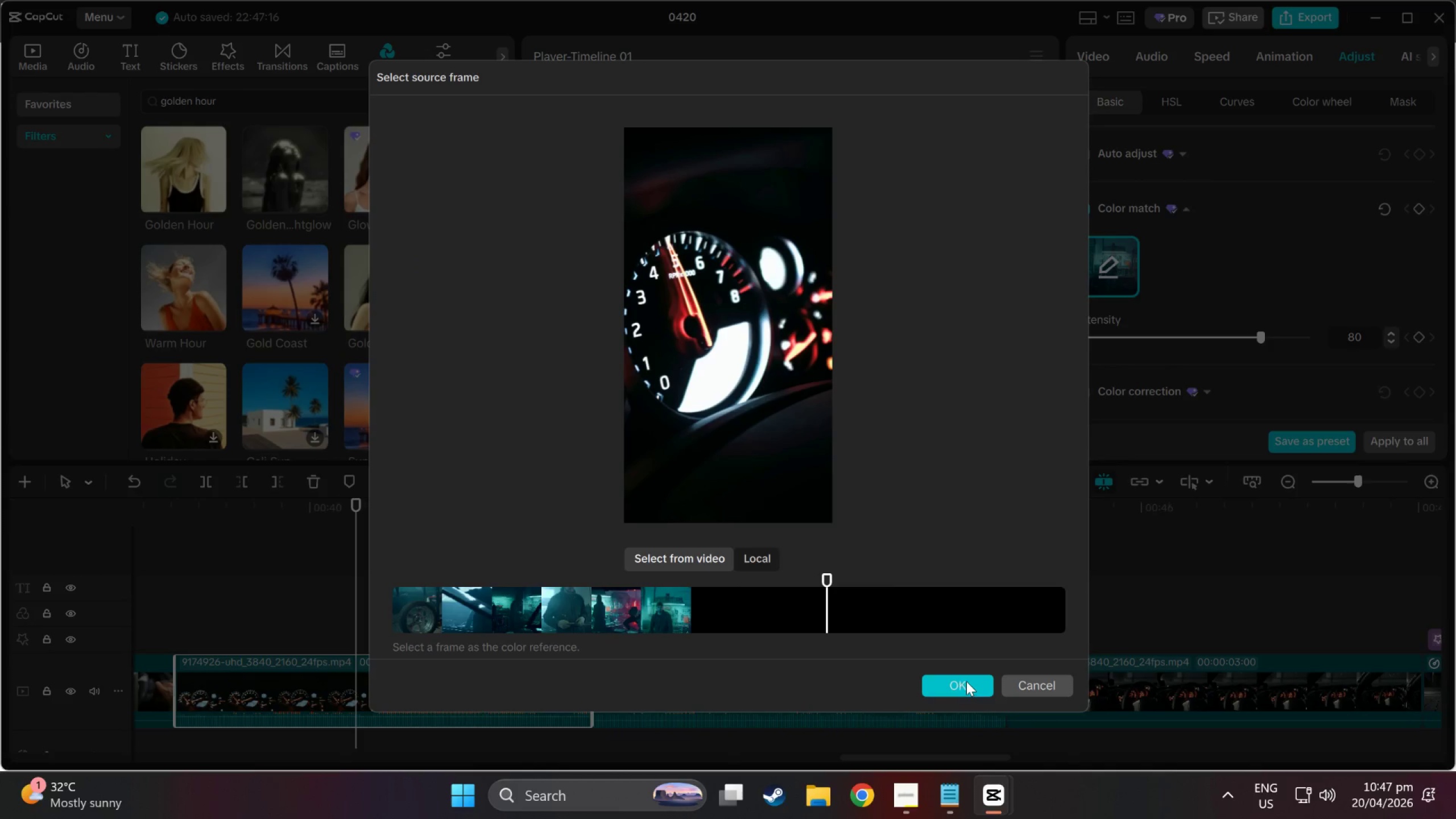 
left_click([966, 696])
 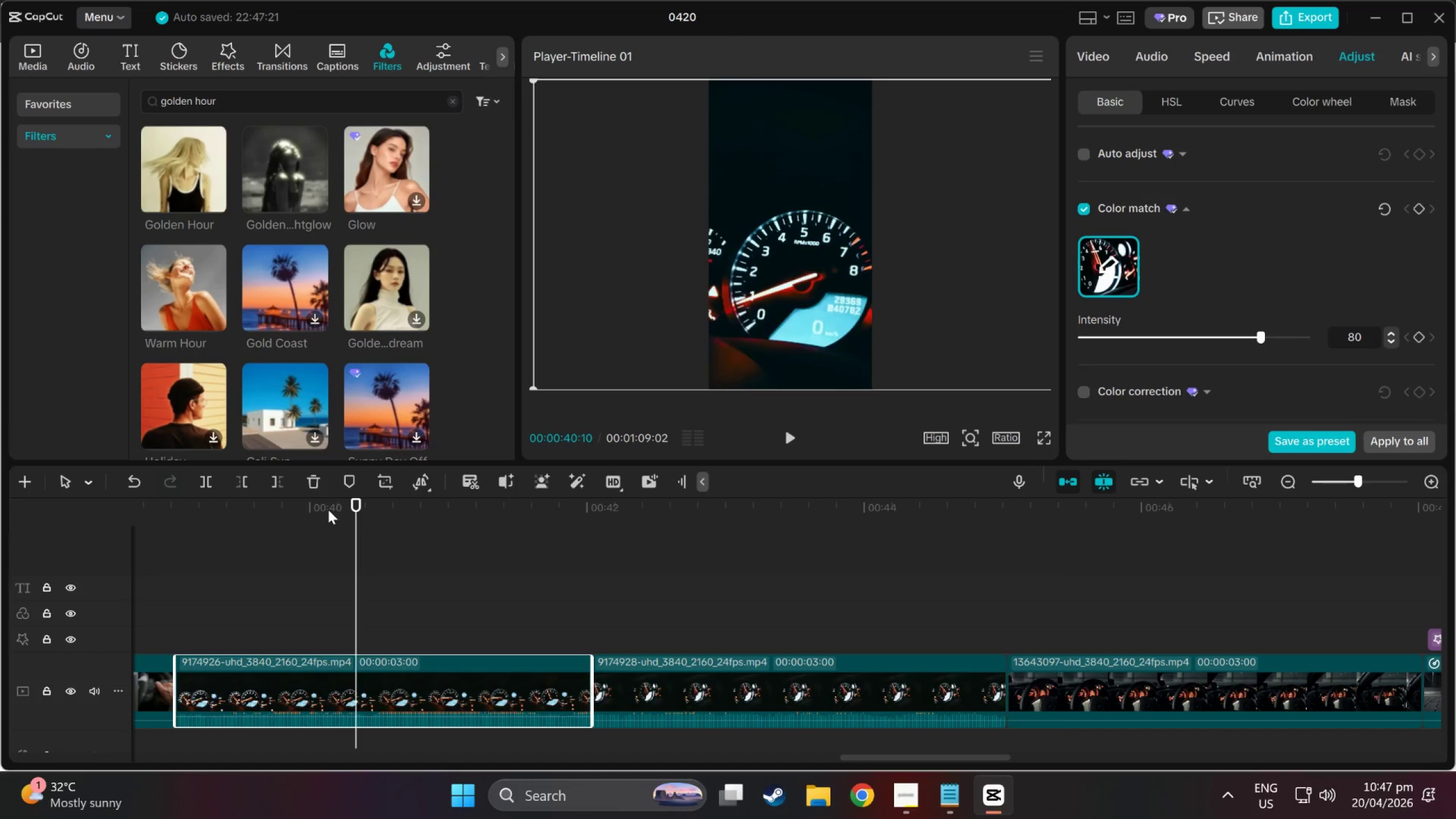 
left_click_drag(start_coordinate=[351, 509], to_coordinate=[885, 556])
 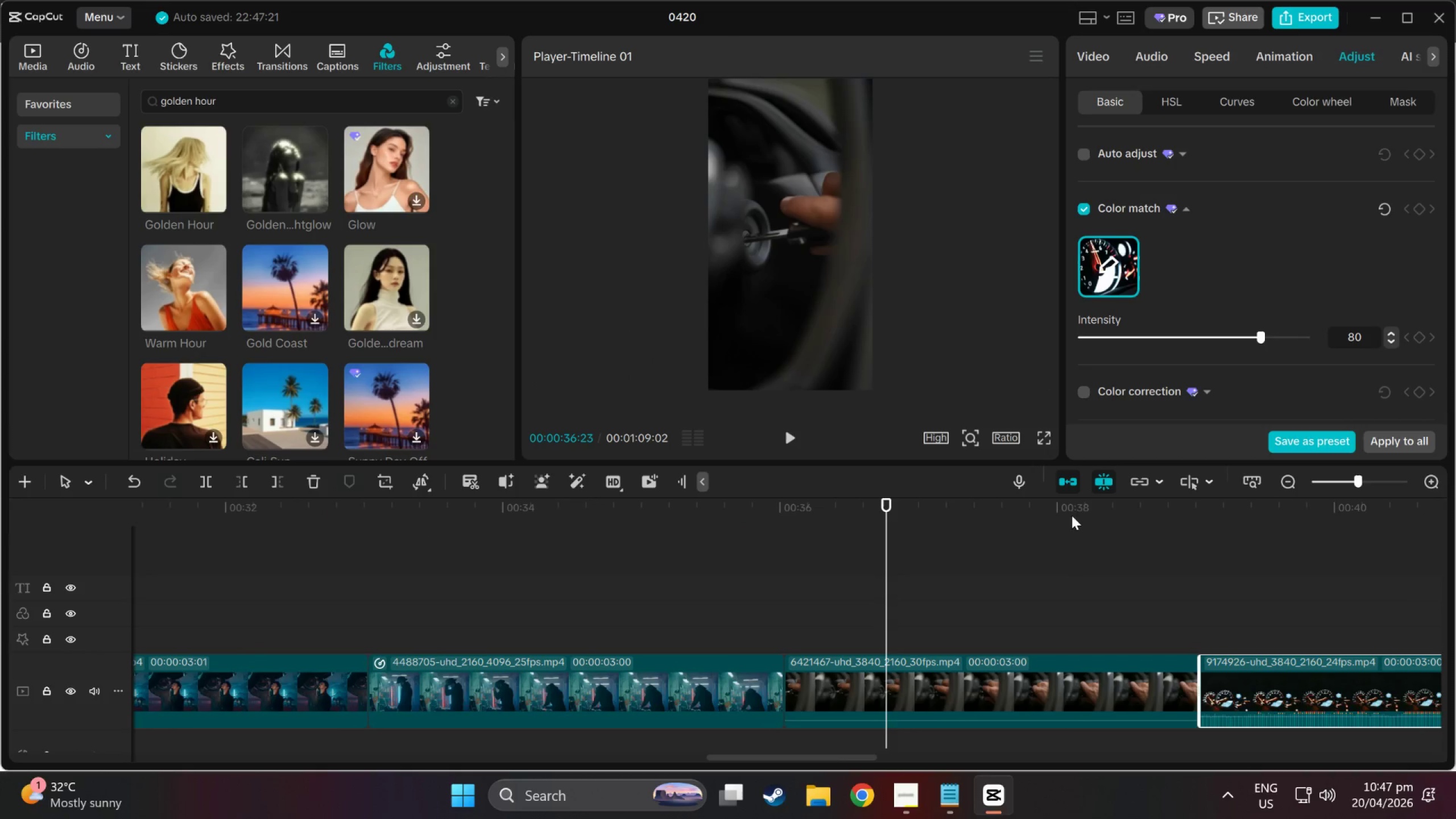 
left_click([1073, 701])
 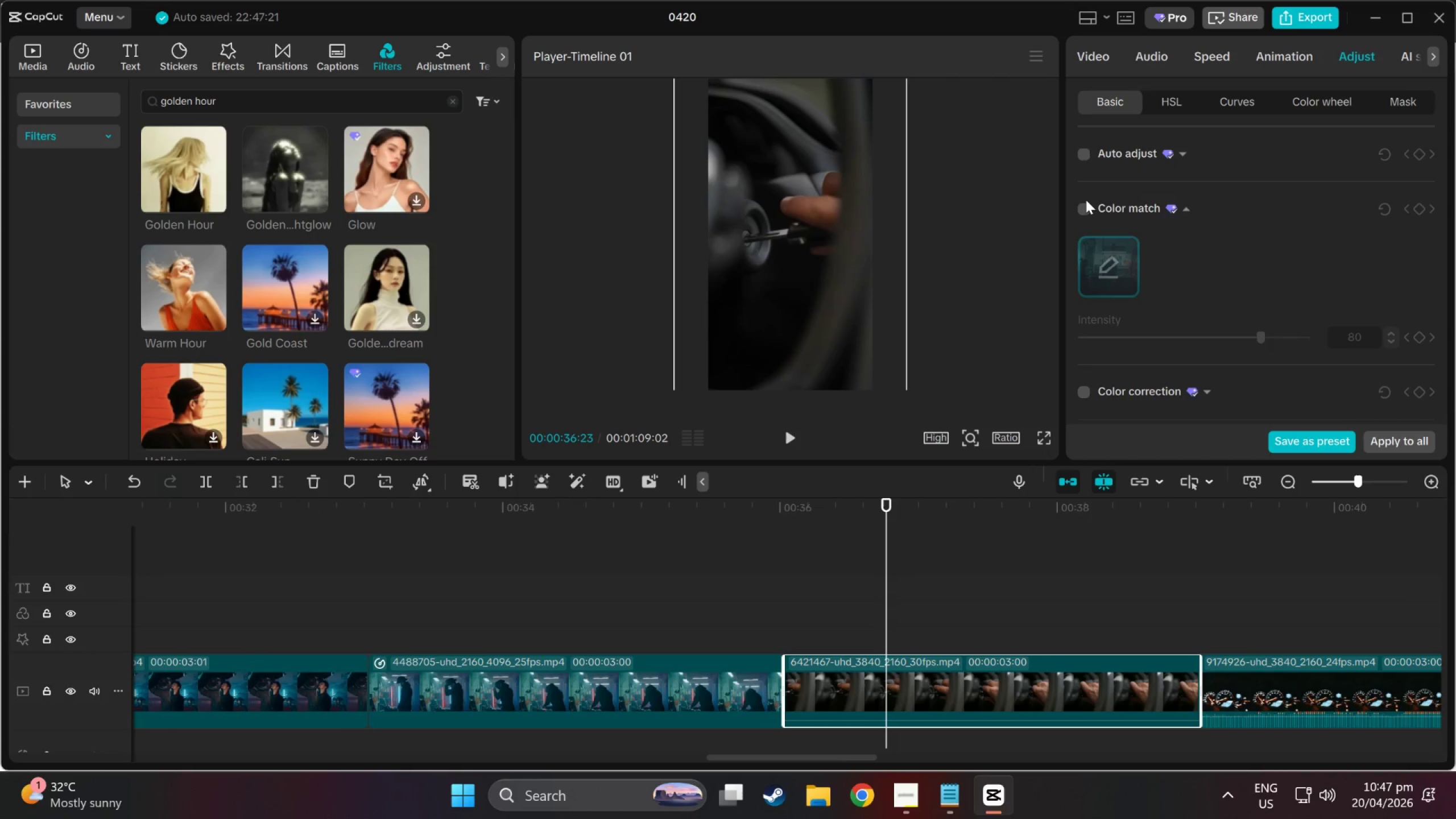 
double_click([1086, 206])
 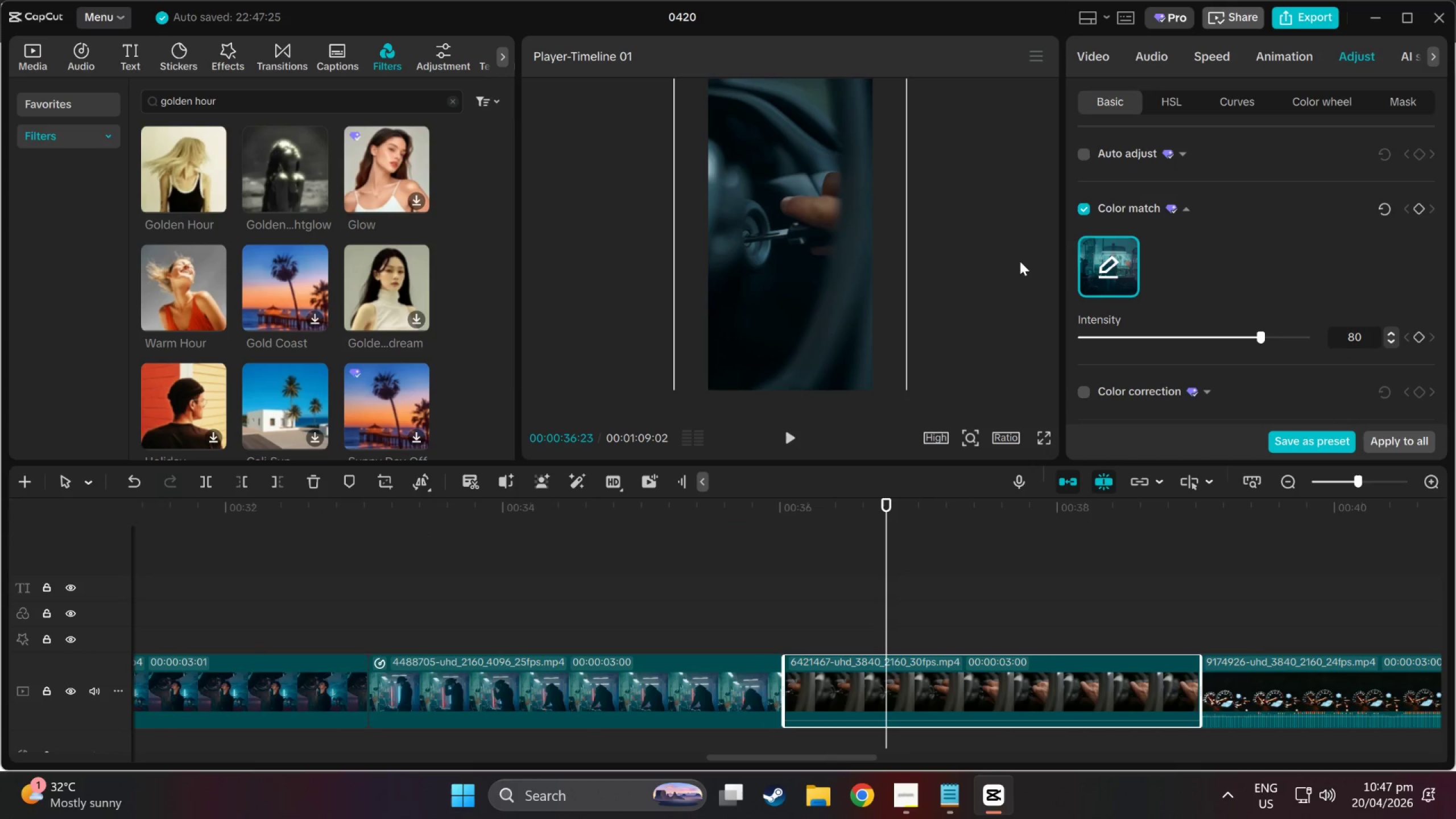 
left_click([1123, 253])
 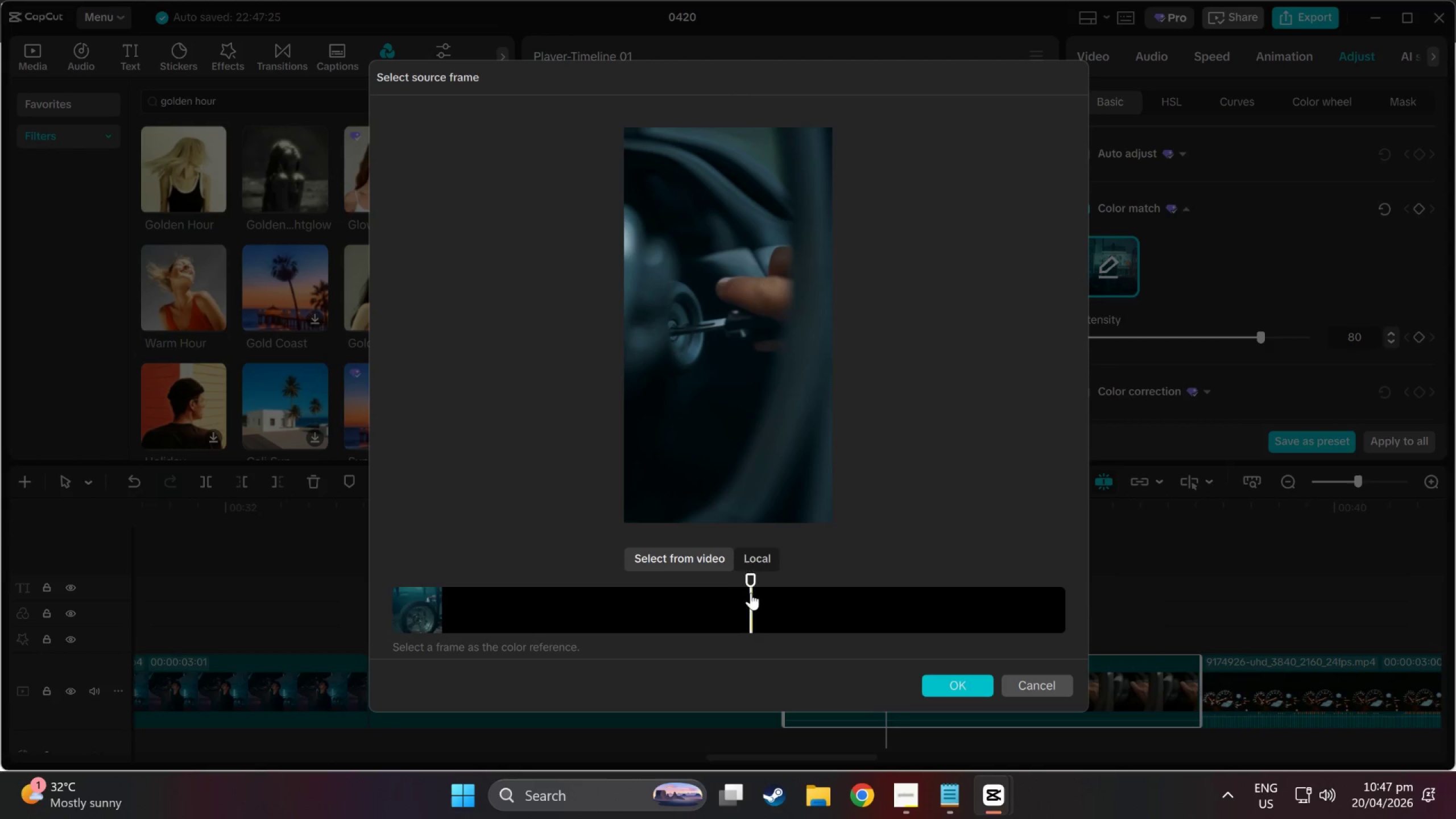 
left_click_drag(start_coordinate=[753, 585], to_coordinate=[851, 589])
 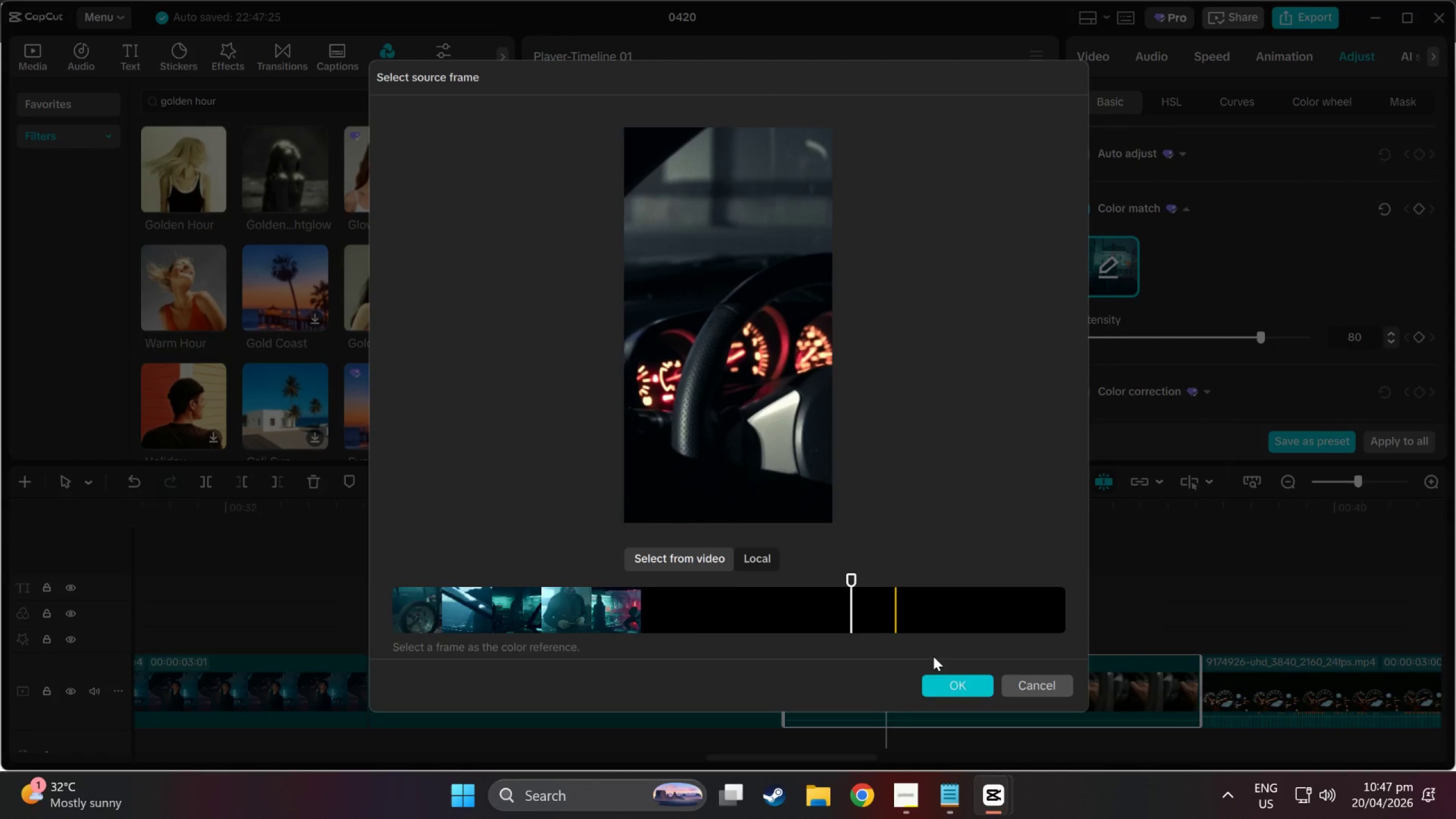 
left_click([957, 686])
 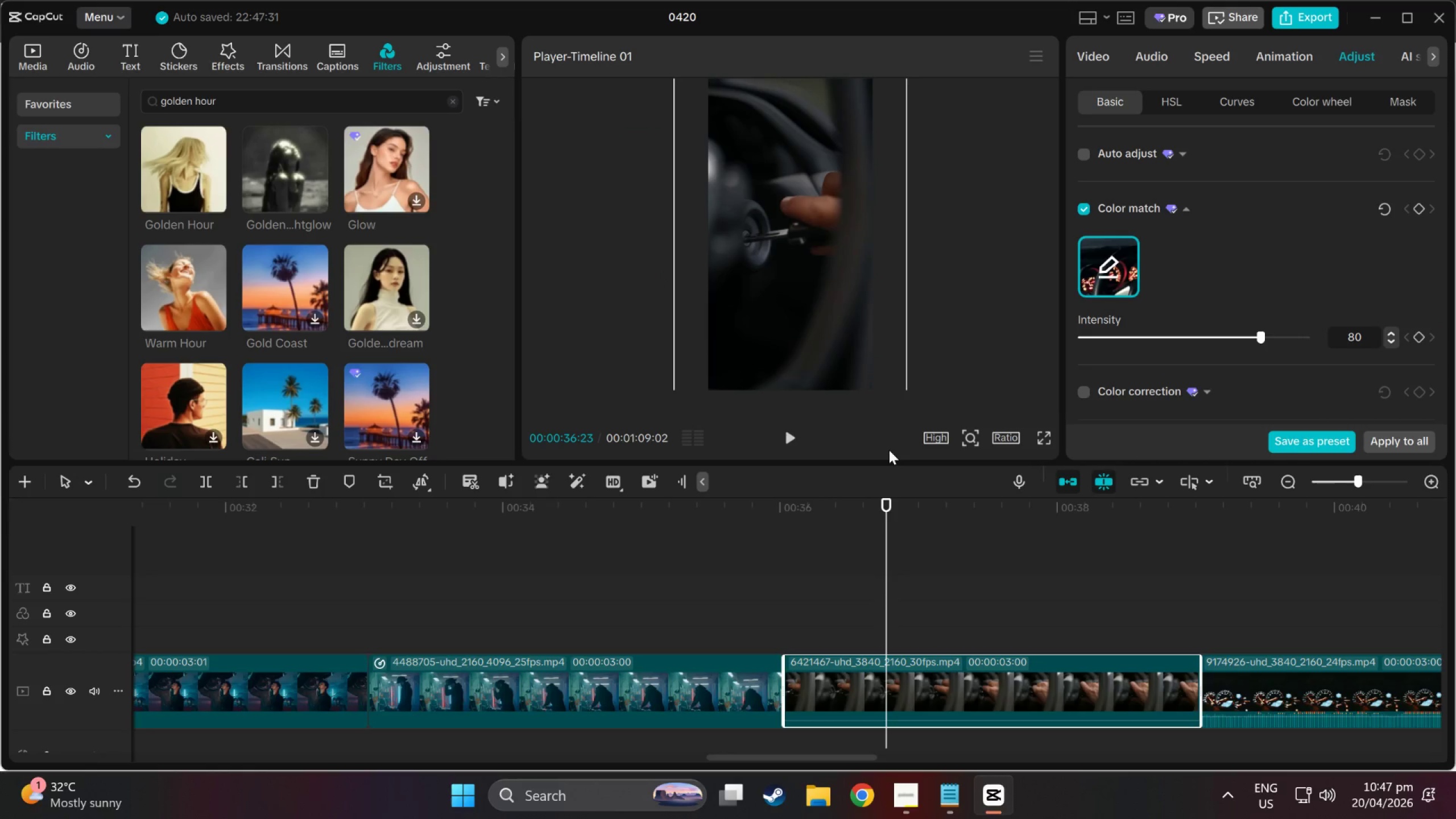 
wait(8.7)
 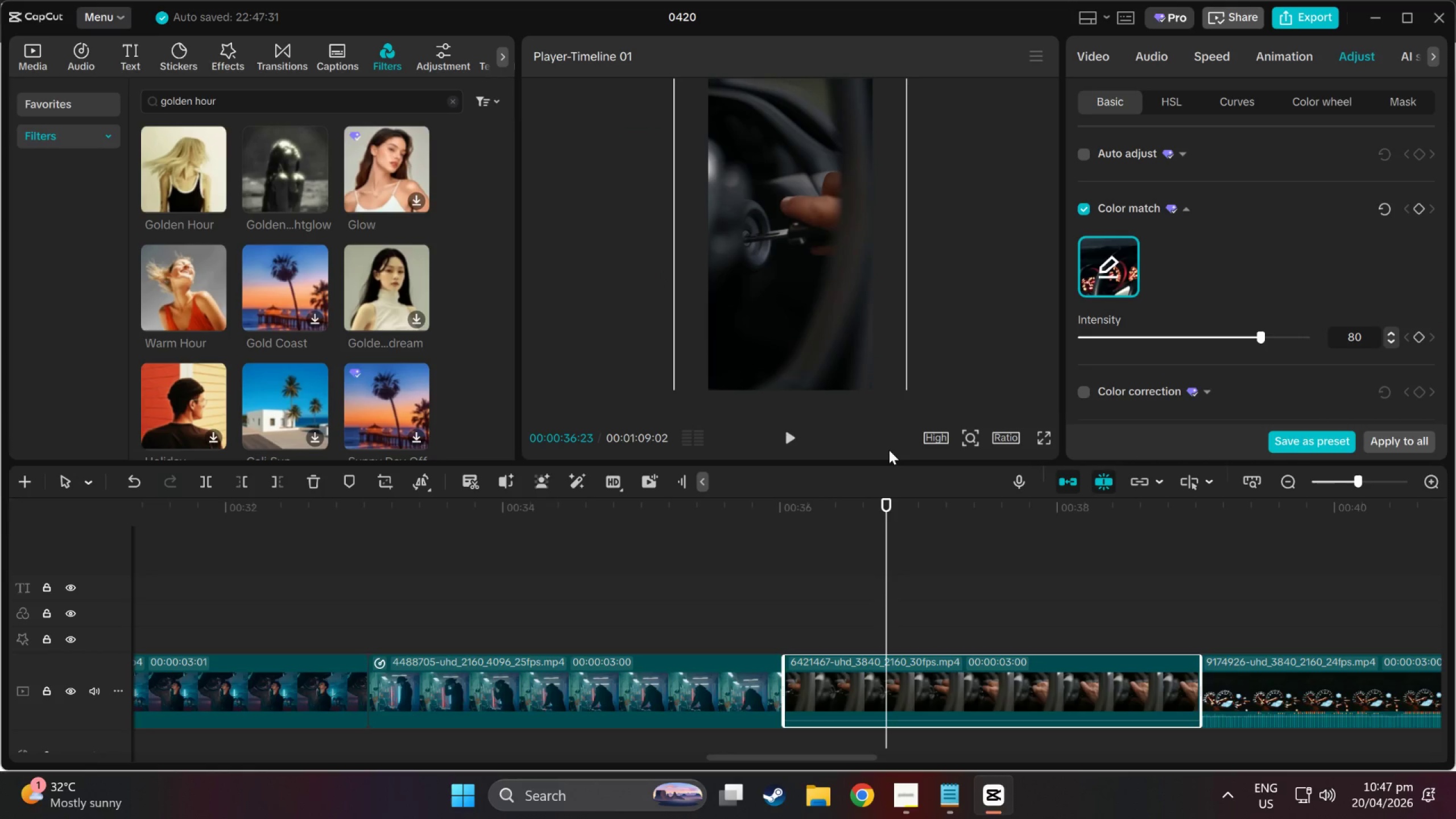 
left_click_drag(start_coordinate=[883, 503], to_coordinate=[223, 512])
 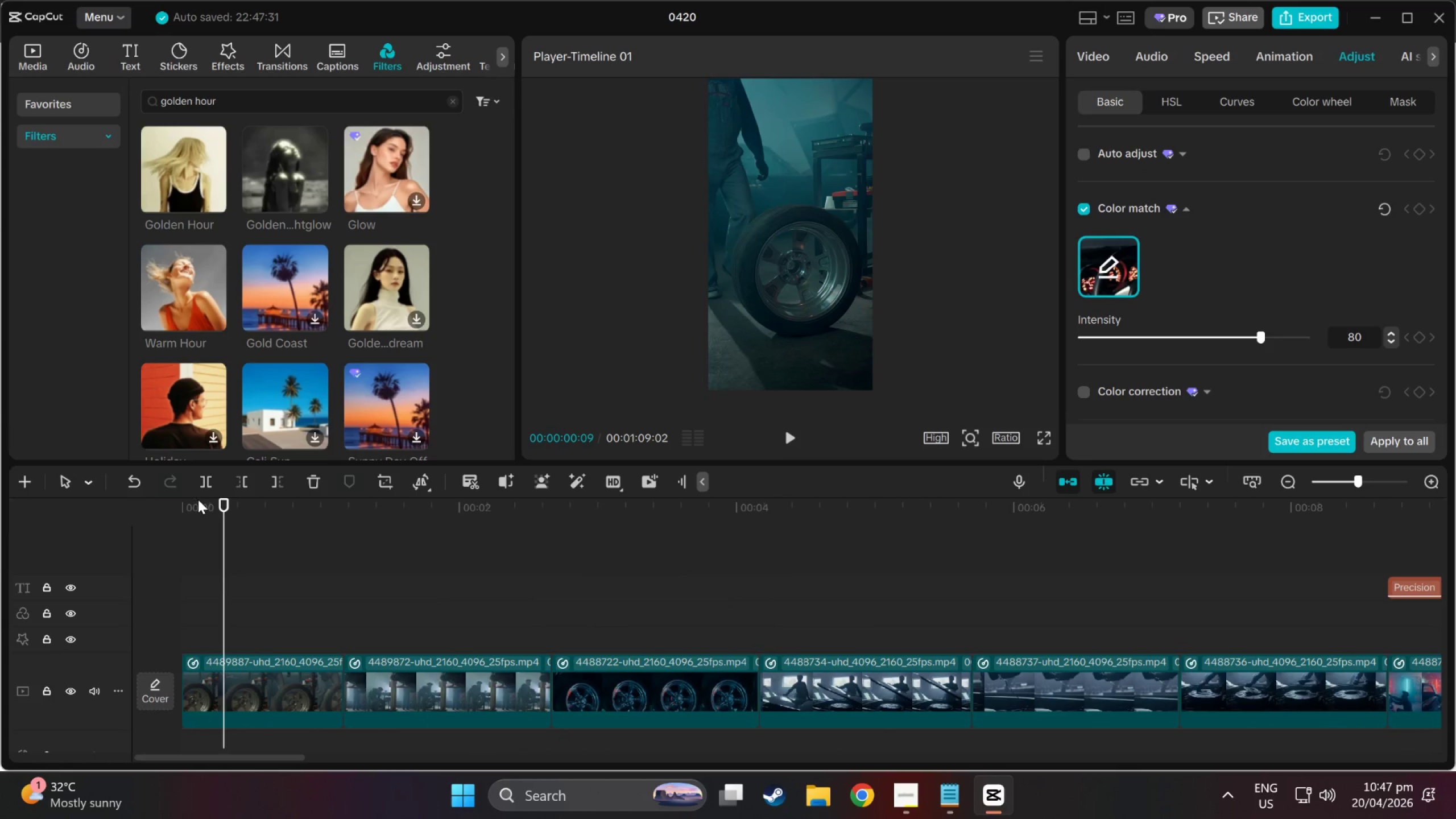 
left_click_drag(start_coordinate=[198, 499], to_coordinate=[1072, 643])
 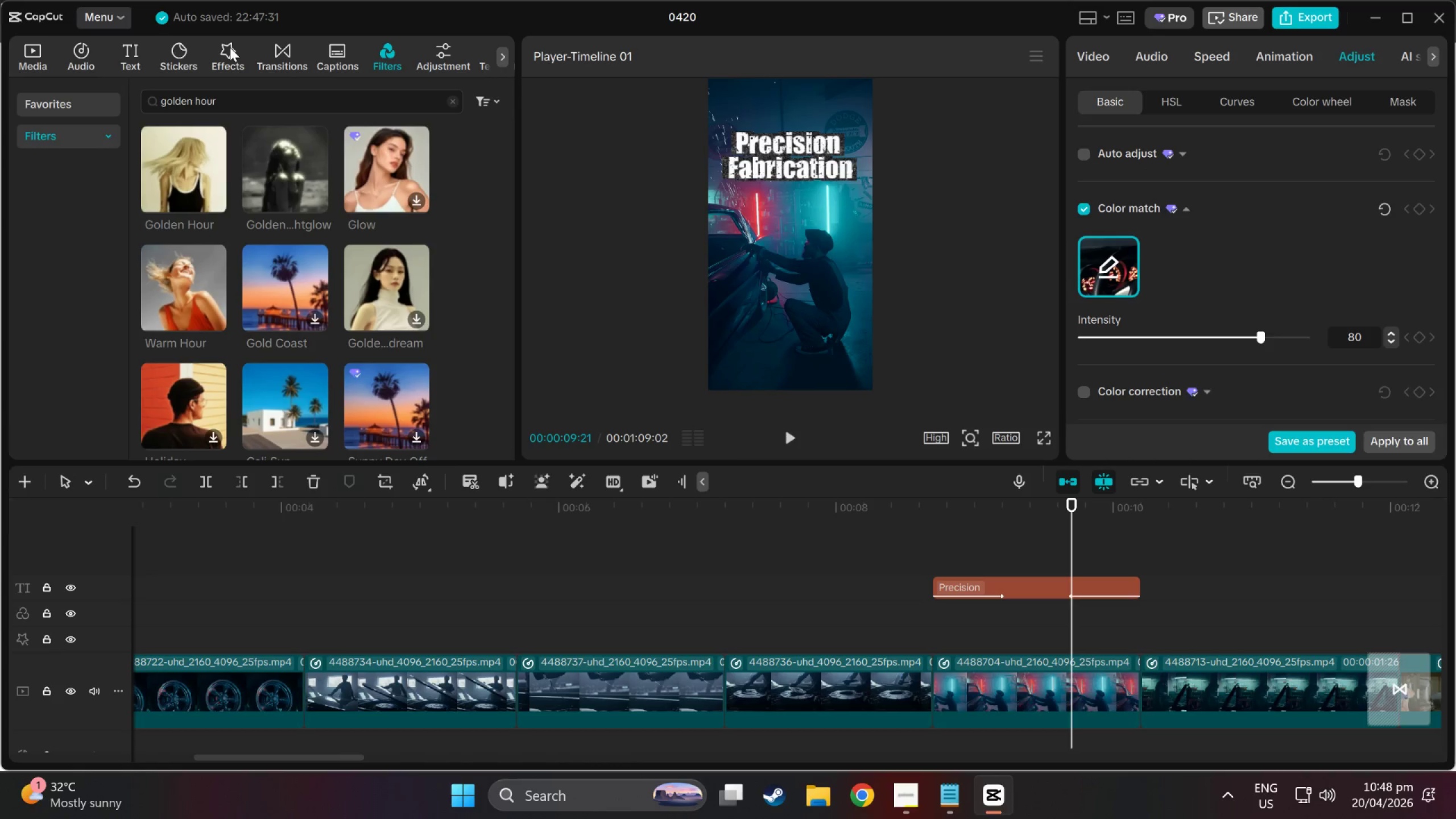 
left_click([94, 52])
 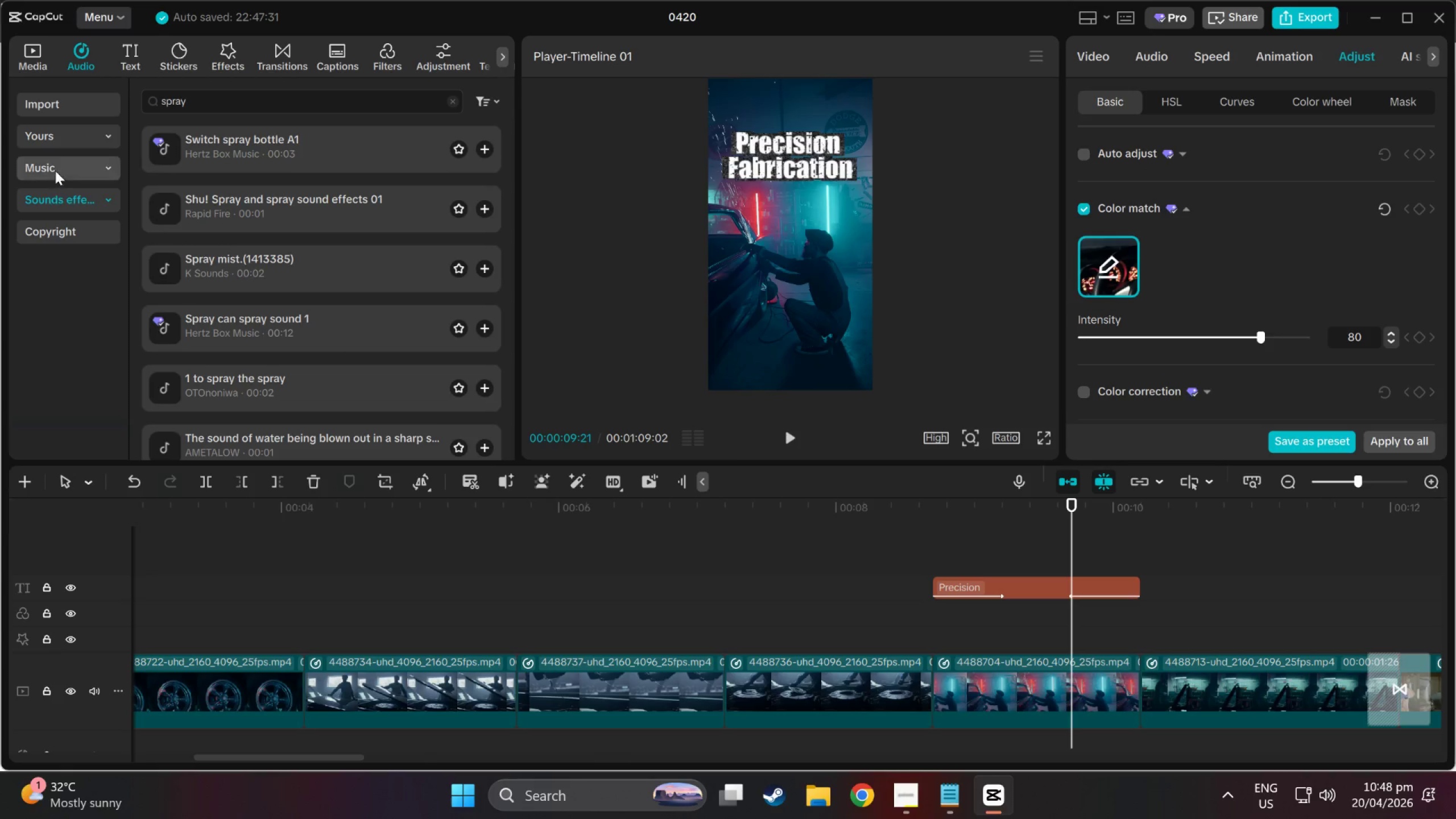 
left_click([218, 97])
 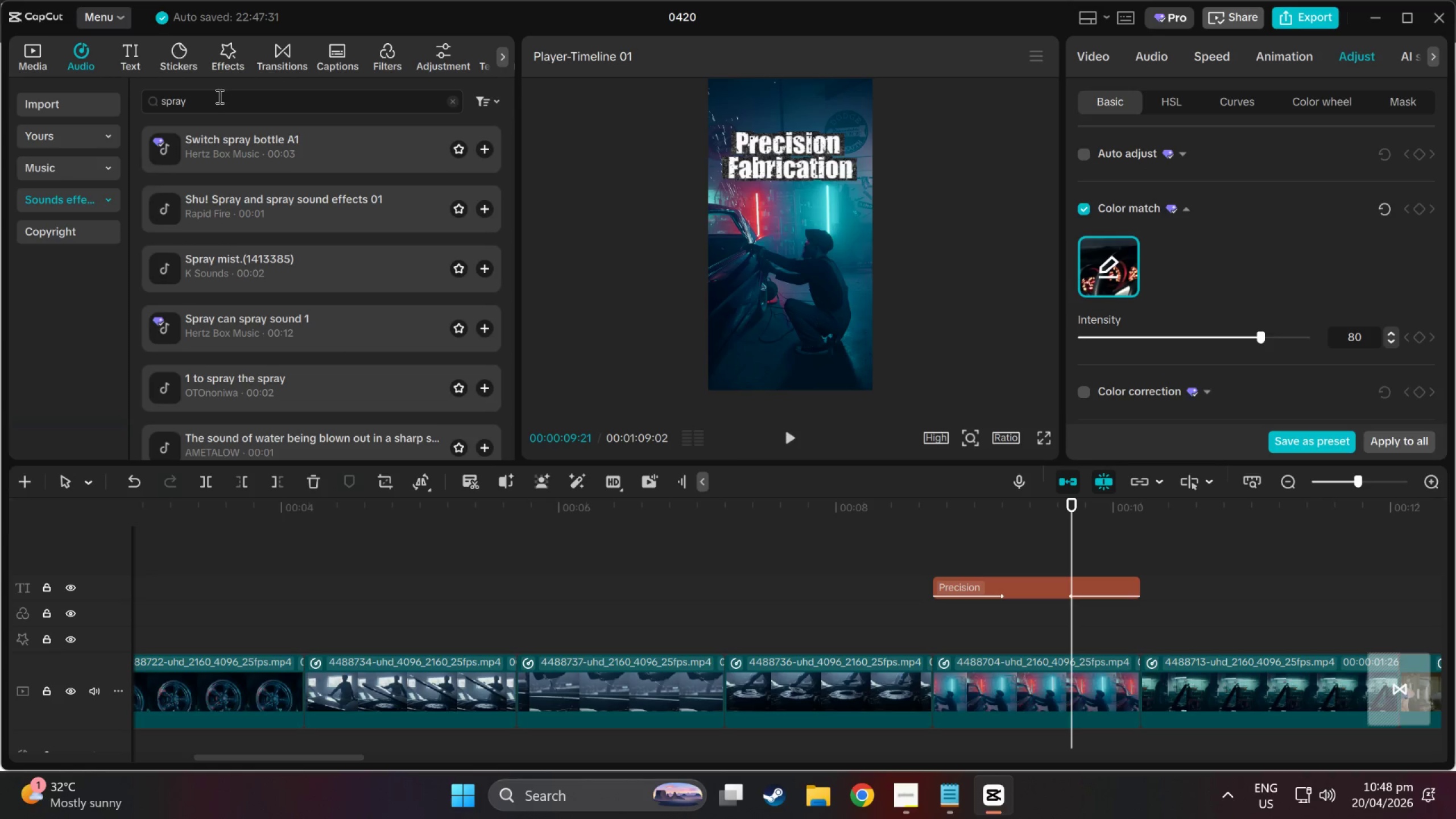 
left_click_drag(start_coordinate=[218, 96], to_coordinate=[105, 102])
 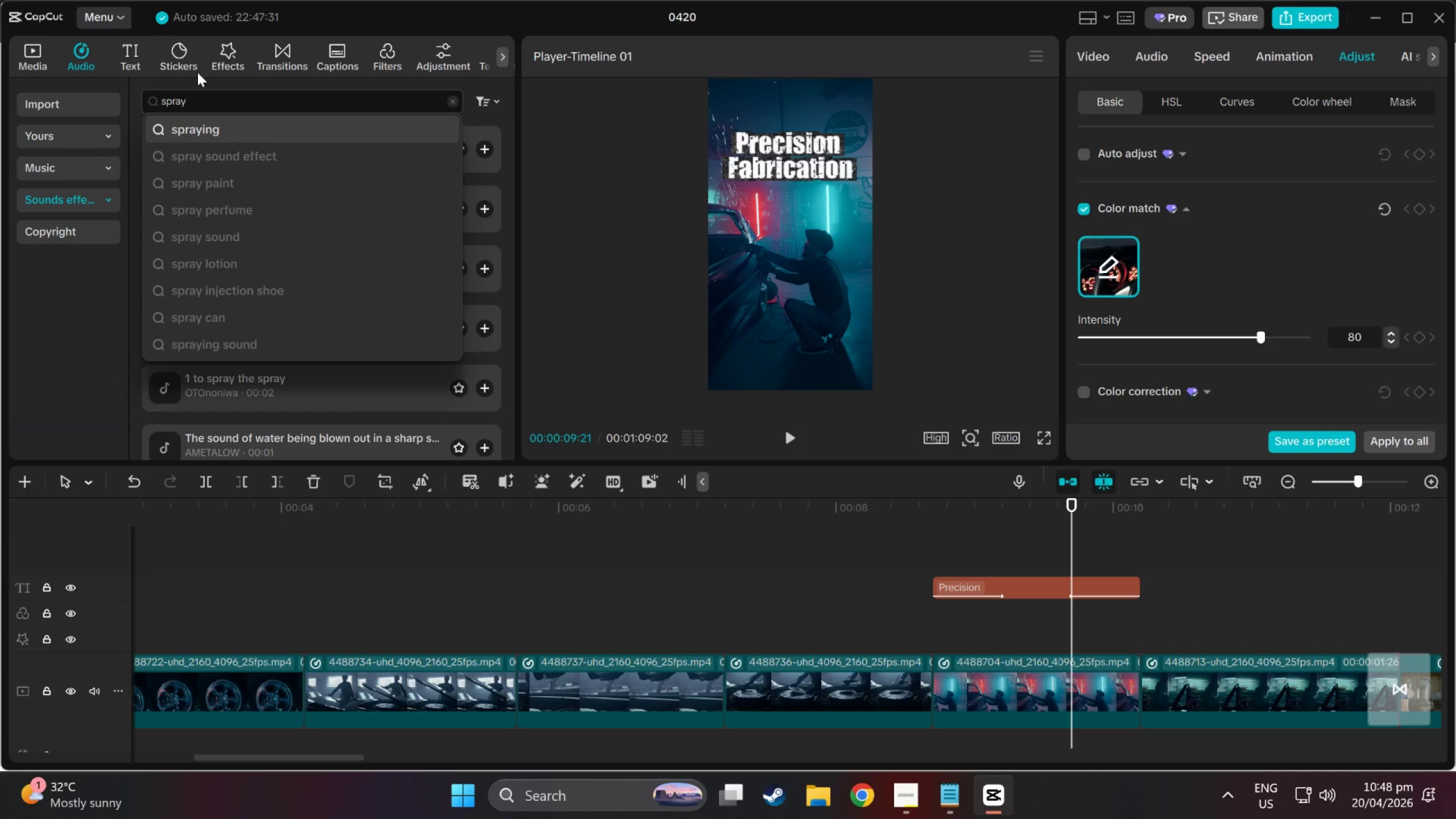 
left_click_drag(start_coordinate=[220, 102], to_coordinate=[126, 96])
 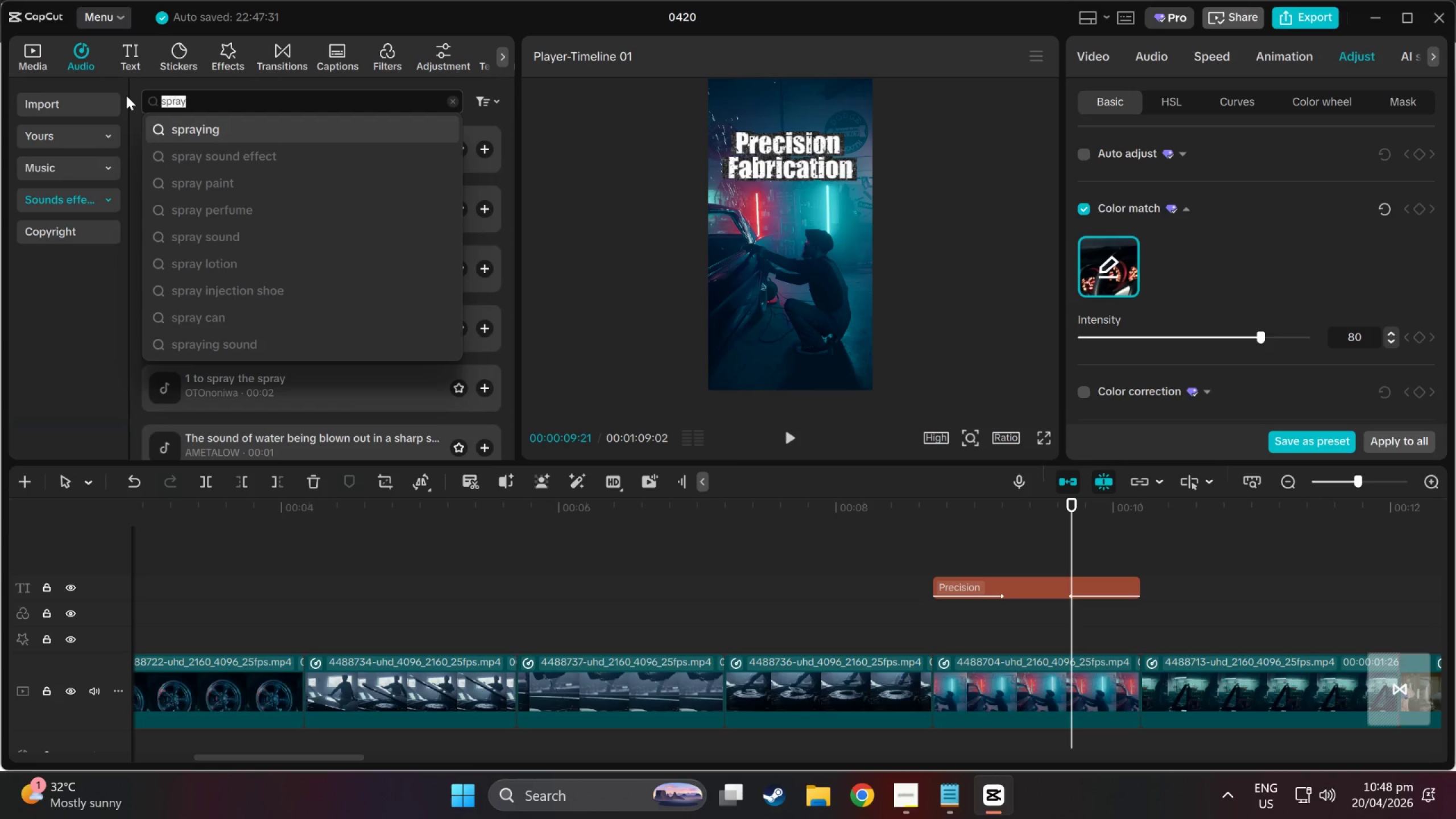 
type(woosh)
 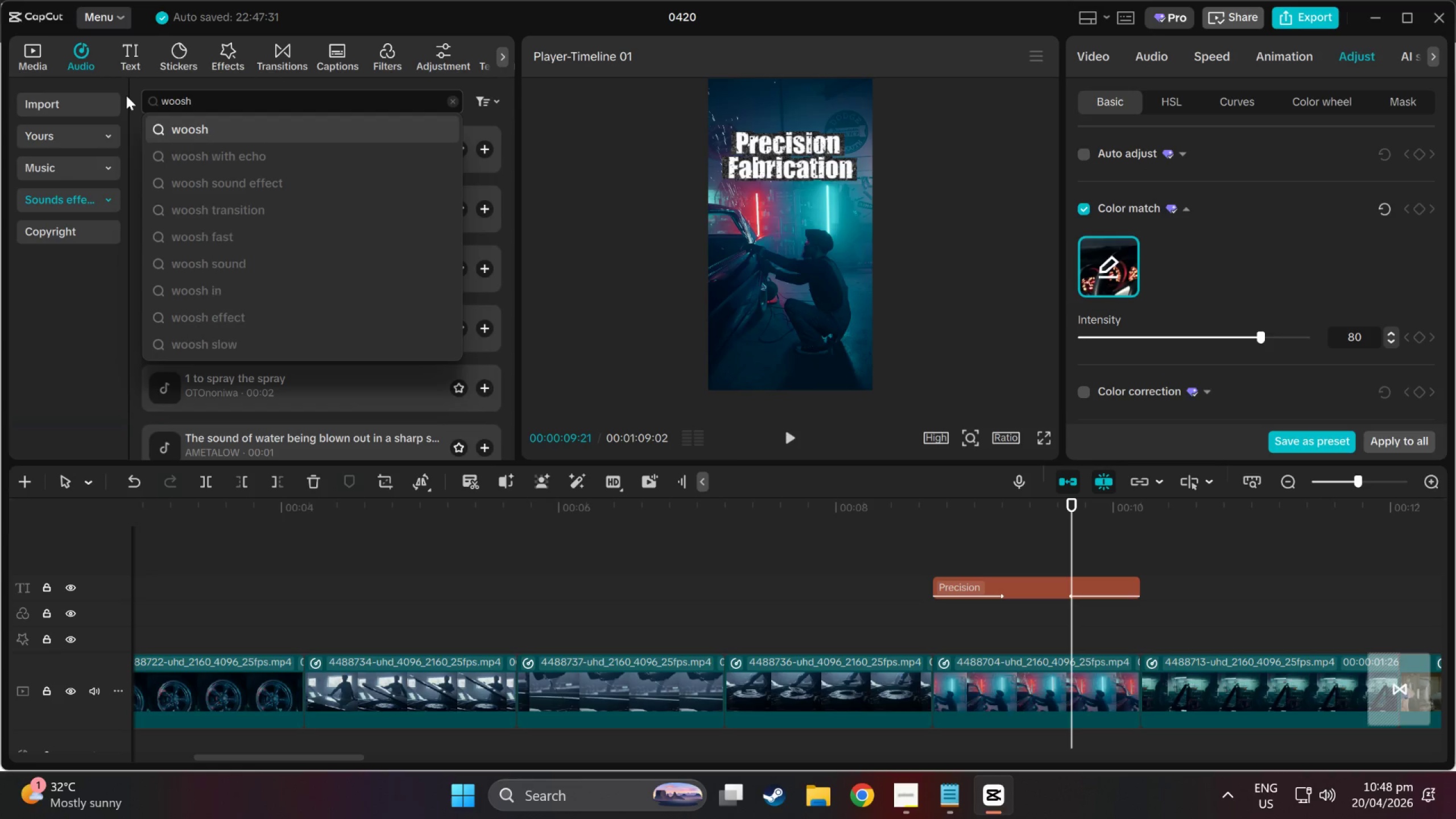 
key(Enter)
 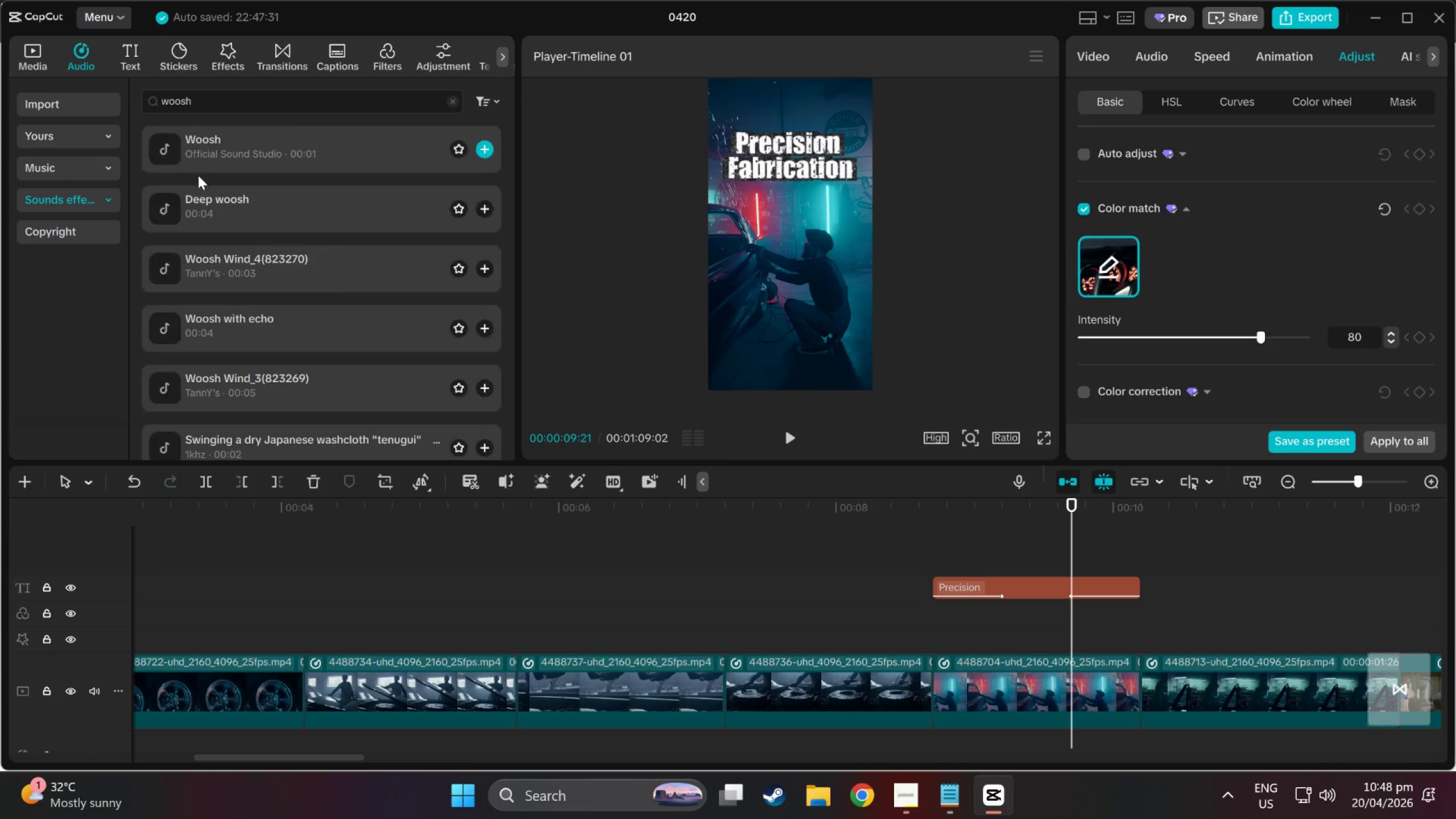 
left_click([208, 161])
 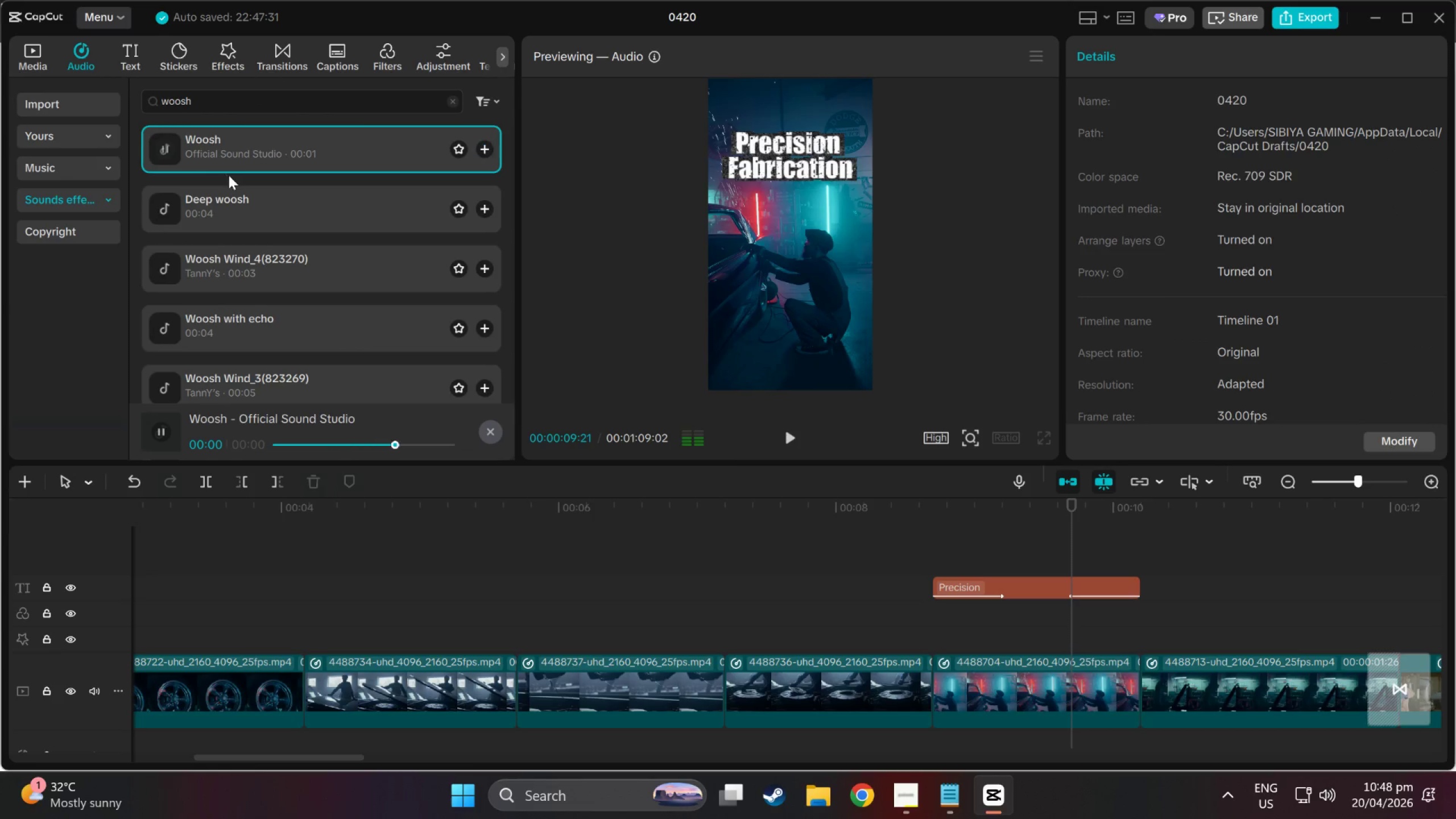 
left_click([234, 195])
 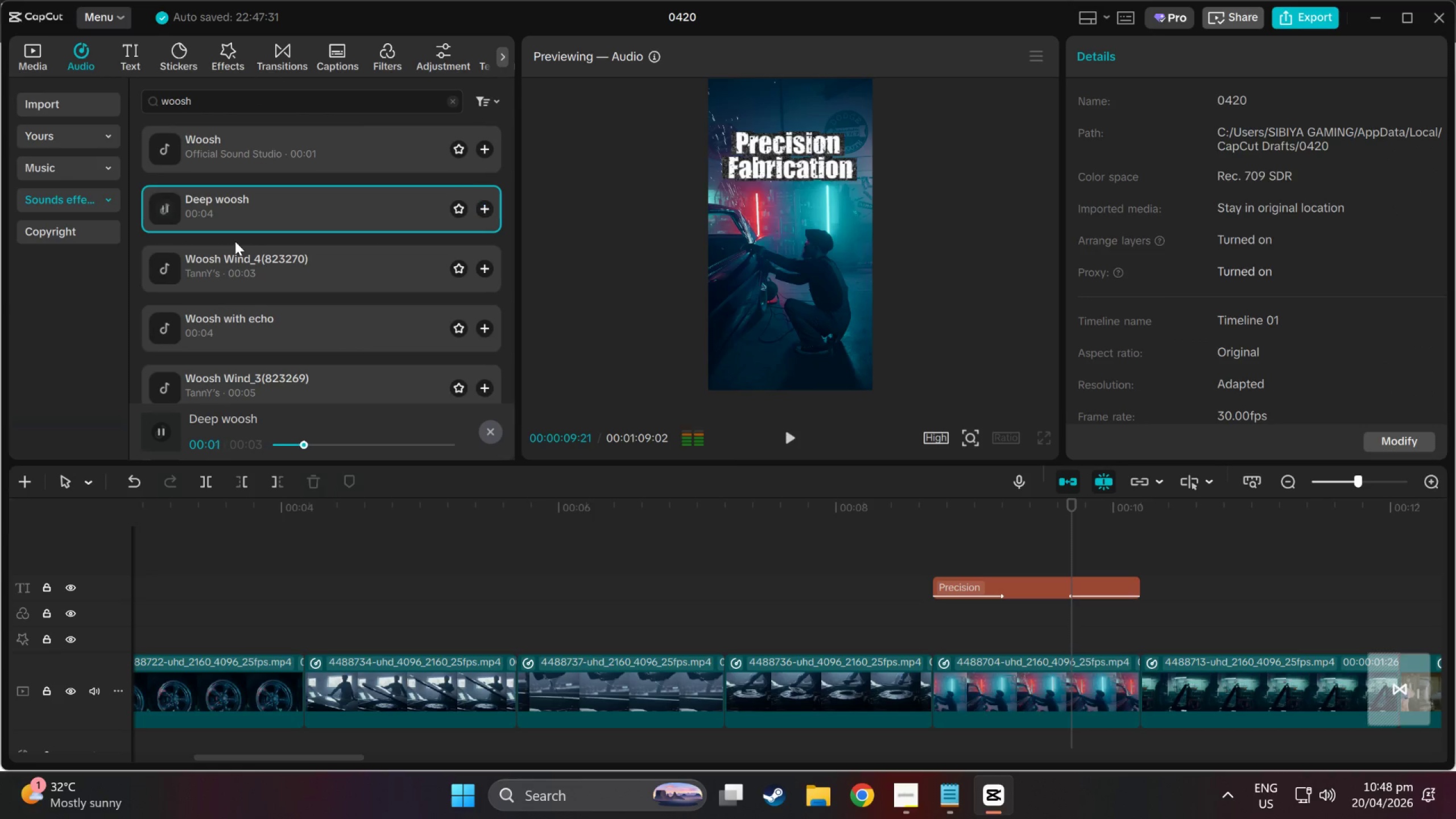 
left_click([238, 268])
 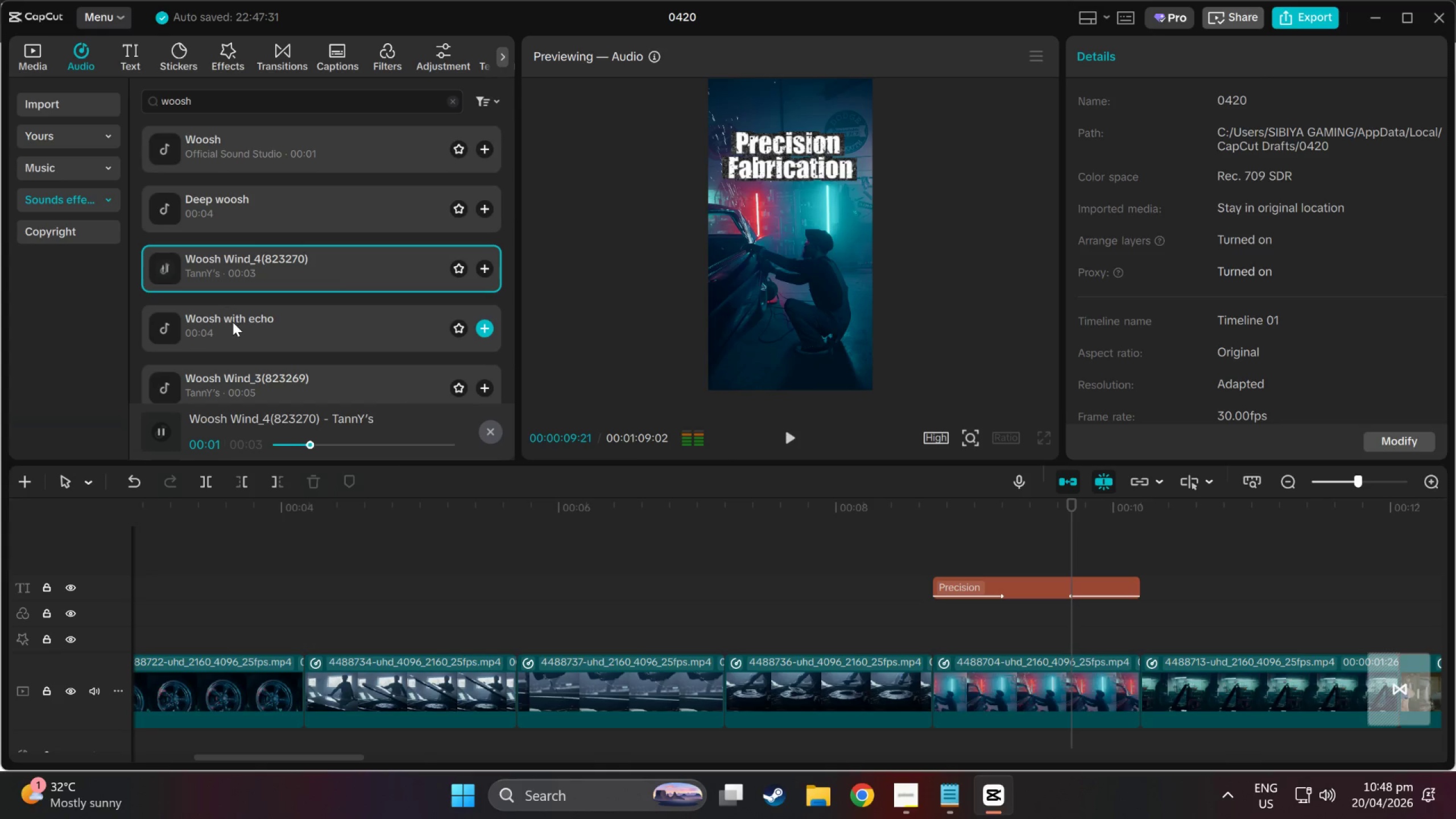 
left_click([233, 322])
 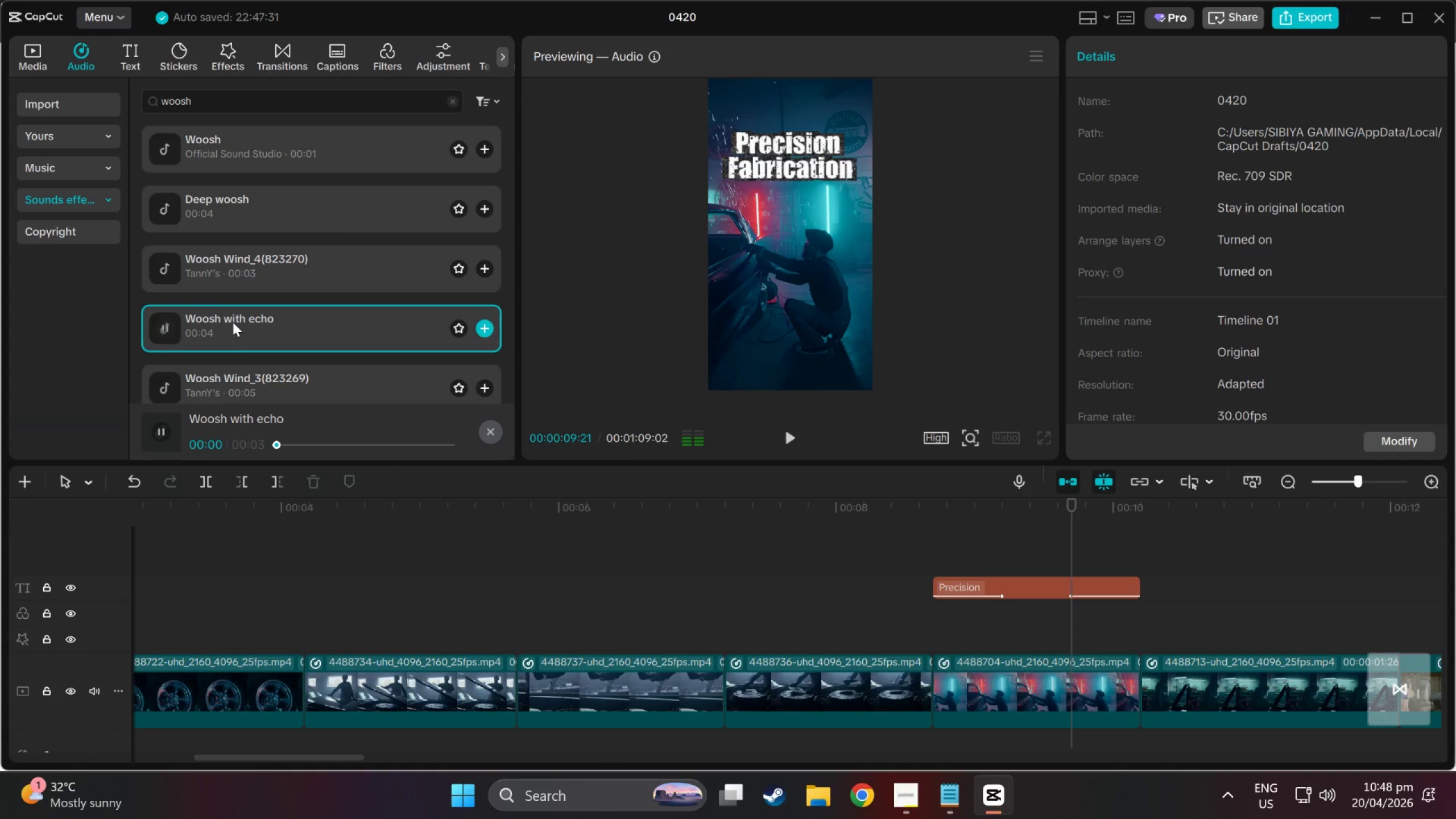 
scroll: coordinate [233, 322], scroll_direction: down, amount: 1.0
 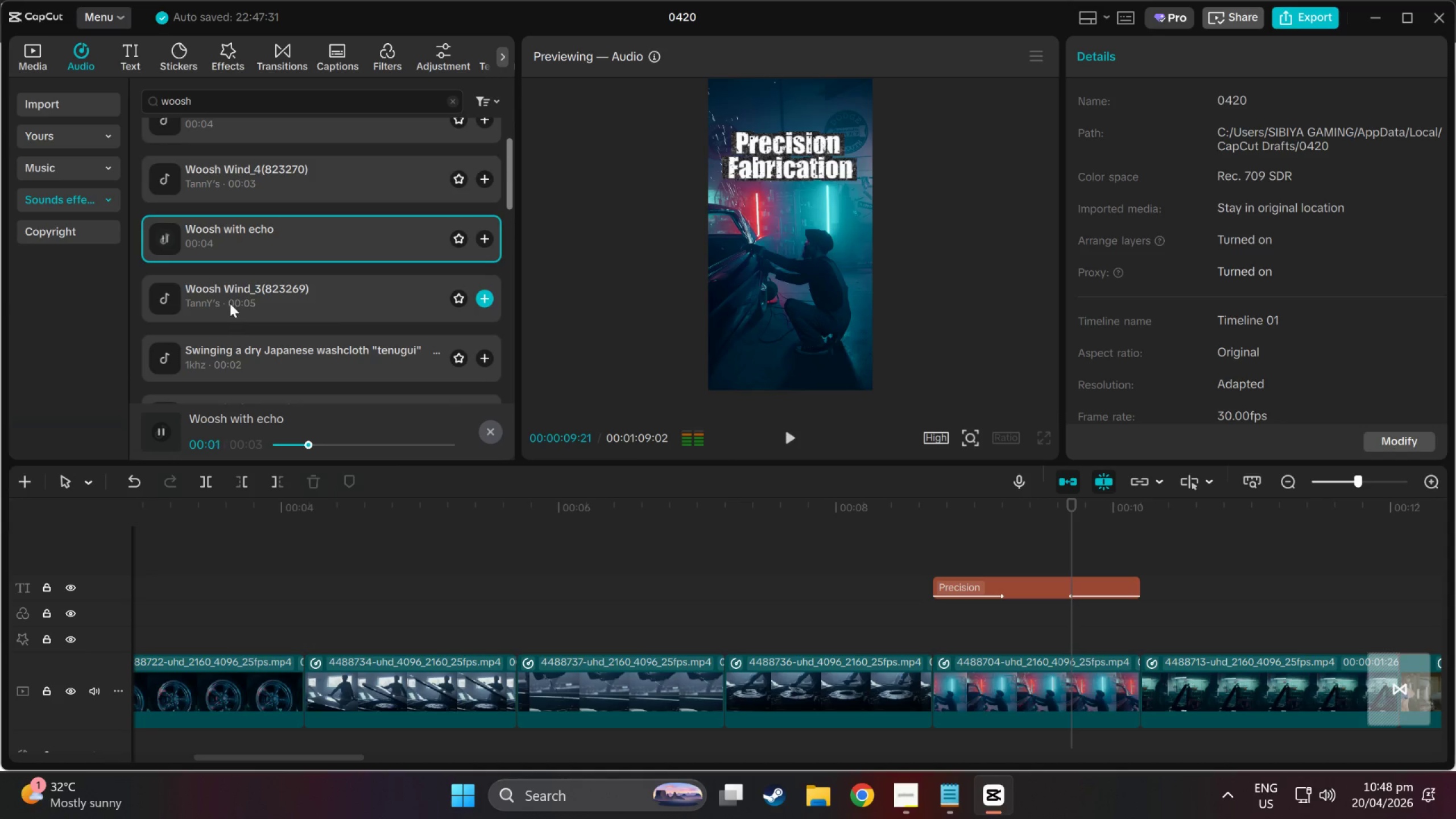 
left_click([230, 301])
 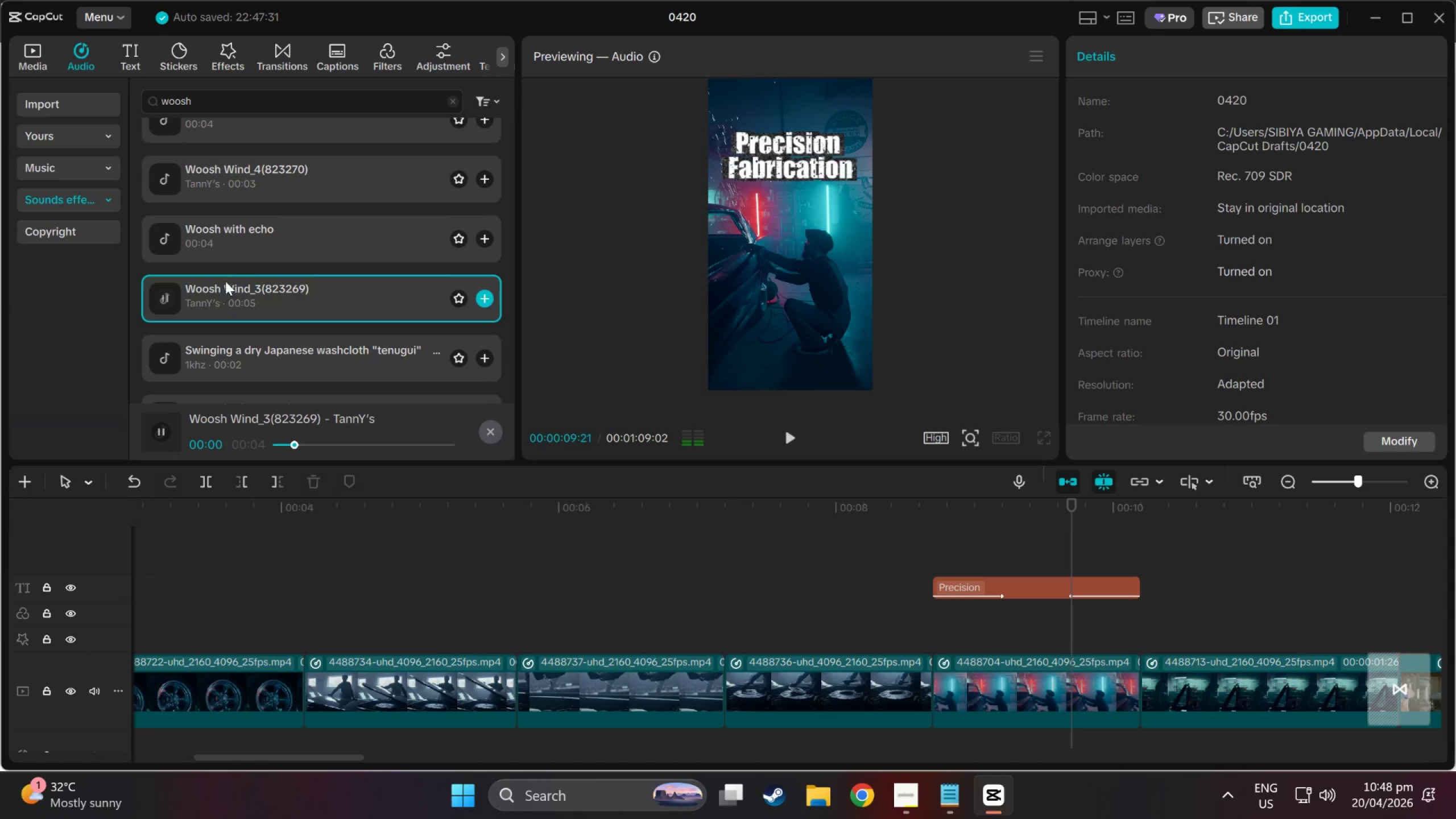 
scroll: coordinate [225, 261], scroll_direction: down, amount: 1.0
 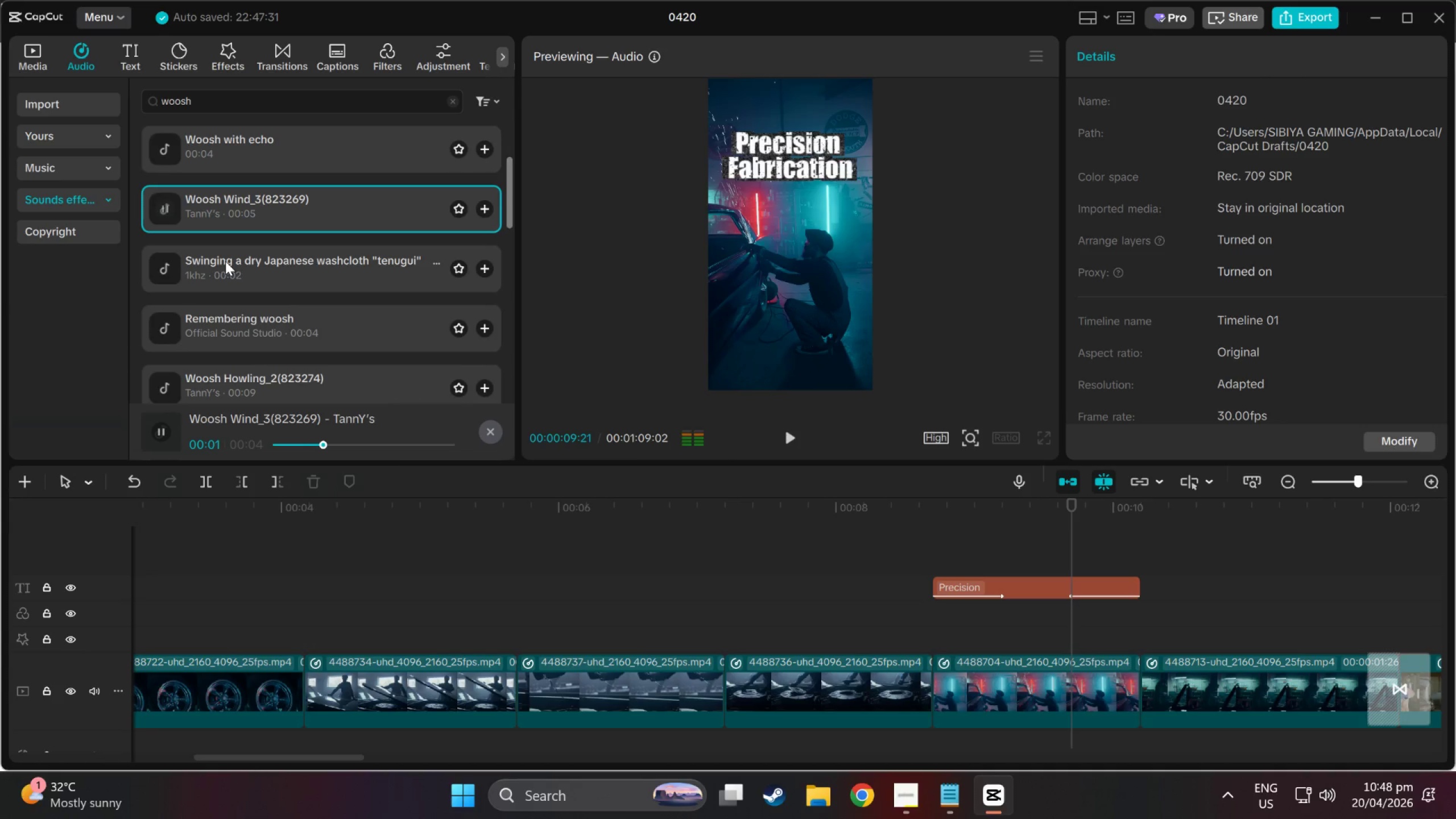 
left_click([225, 260])
 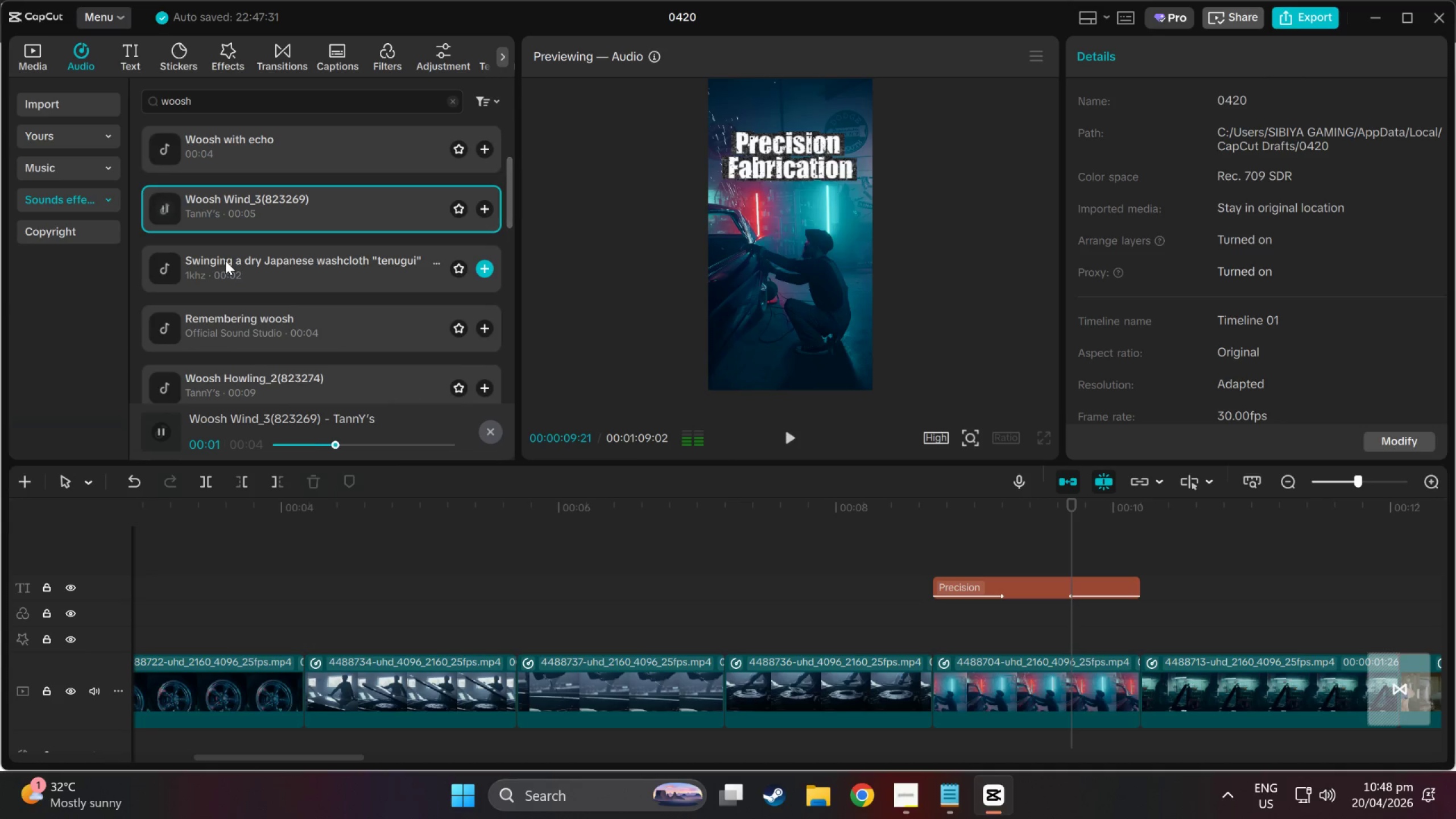 
scroll: coordinate [225, 260], scroll_direction: down, amount: 1.0
 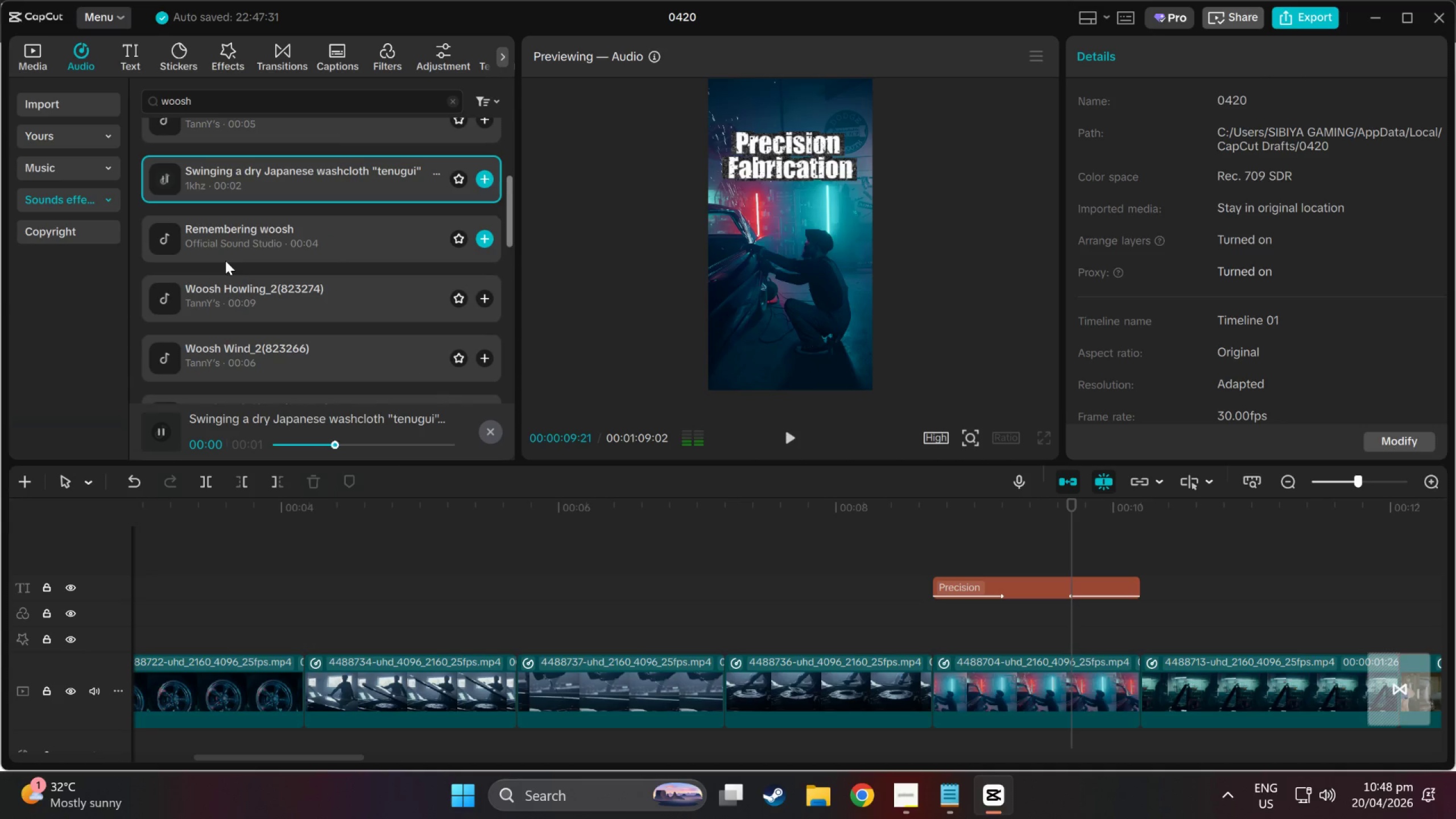 
left_click([226, 251])
 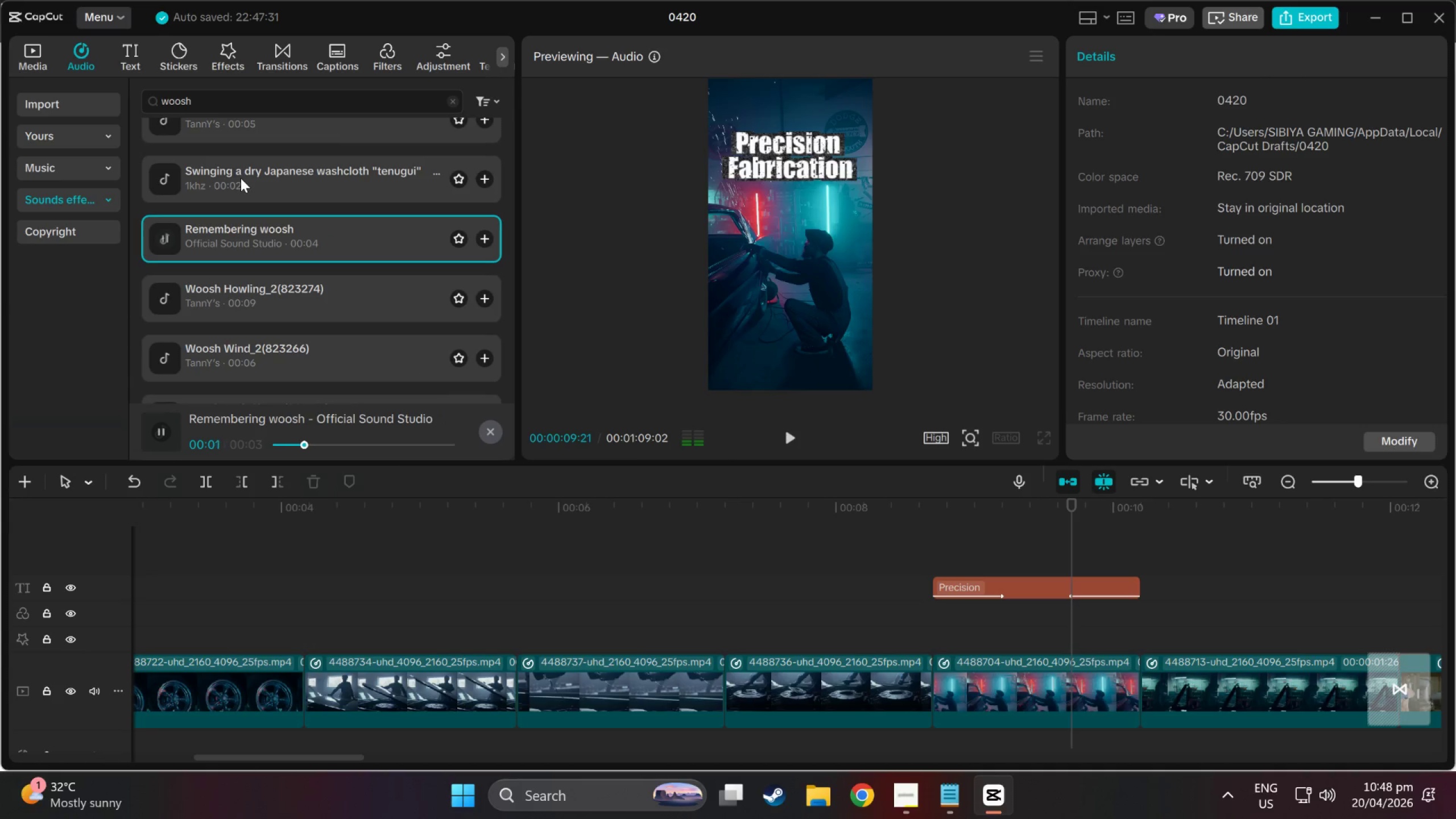 
left_click([241, 178])
 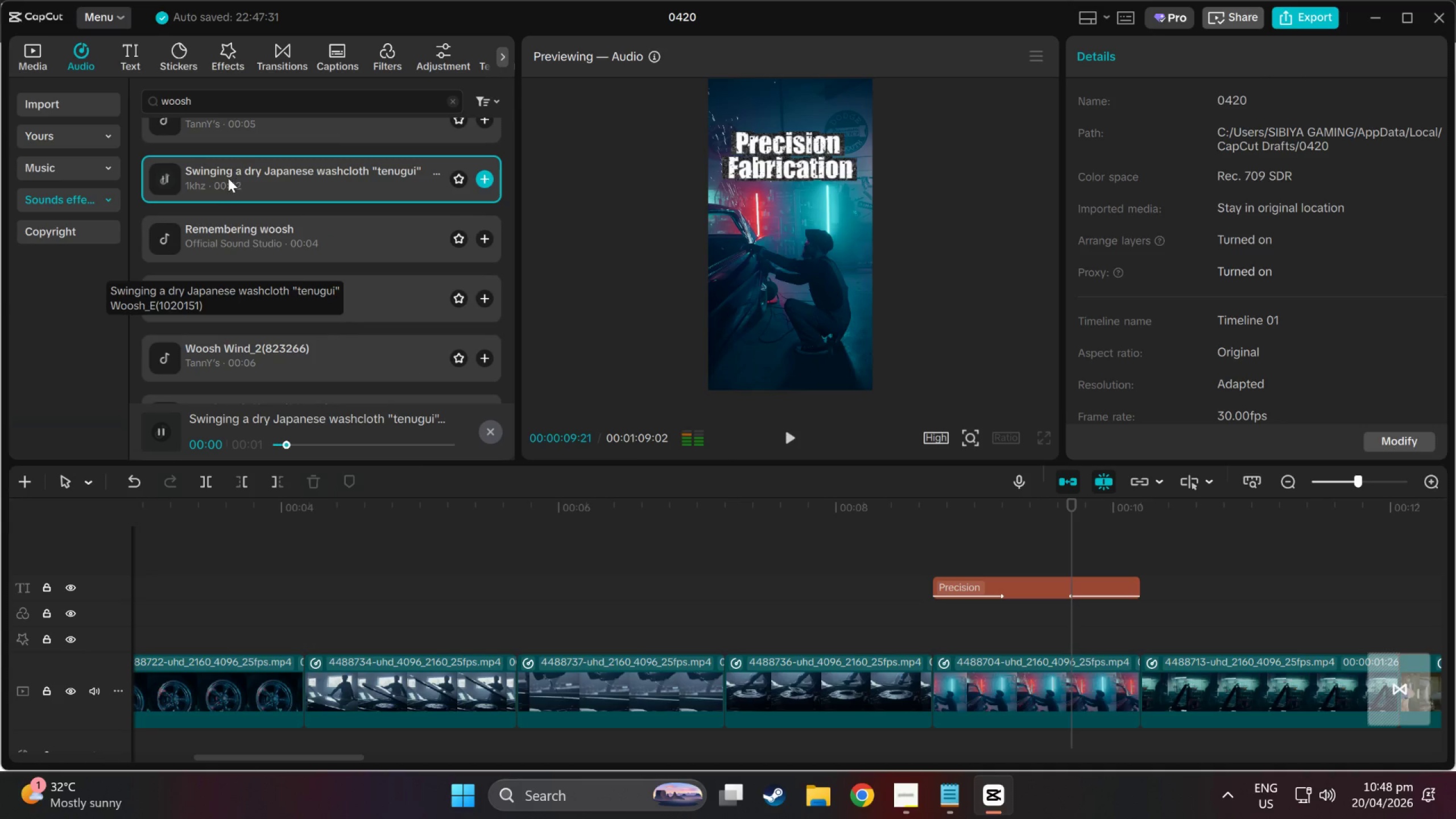 
left_click_drag(start_coordinate=[228, 178], to_coordinate=[1062, 549])
 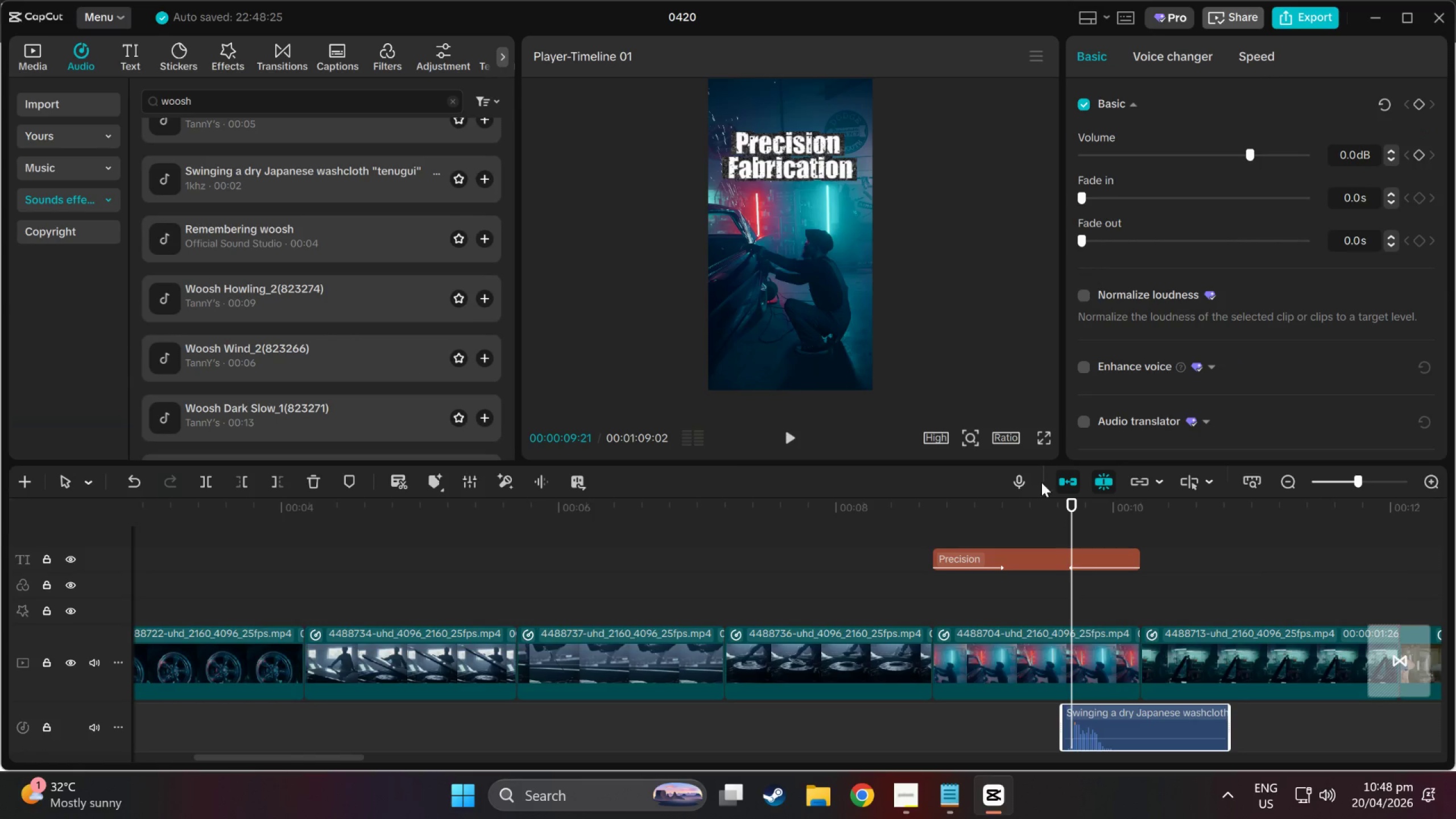 
key(Space)
 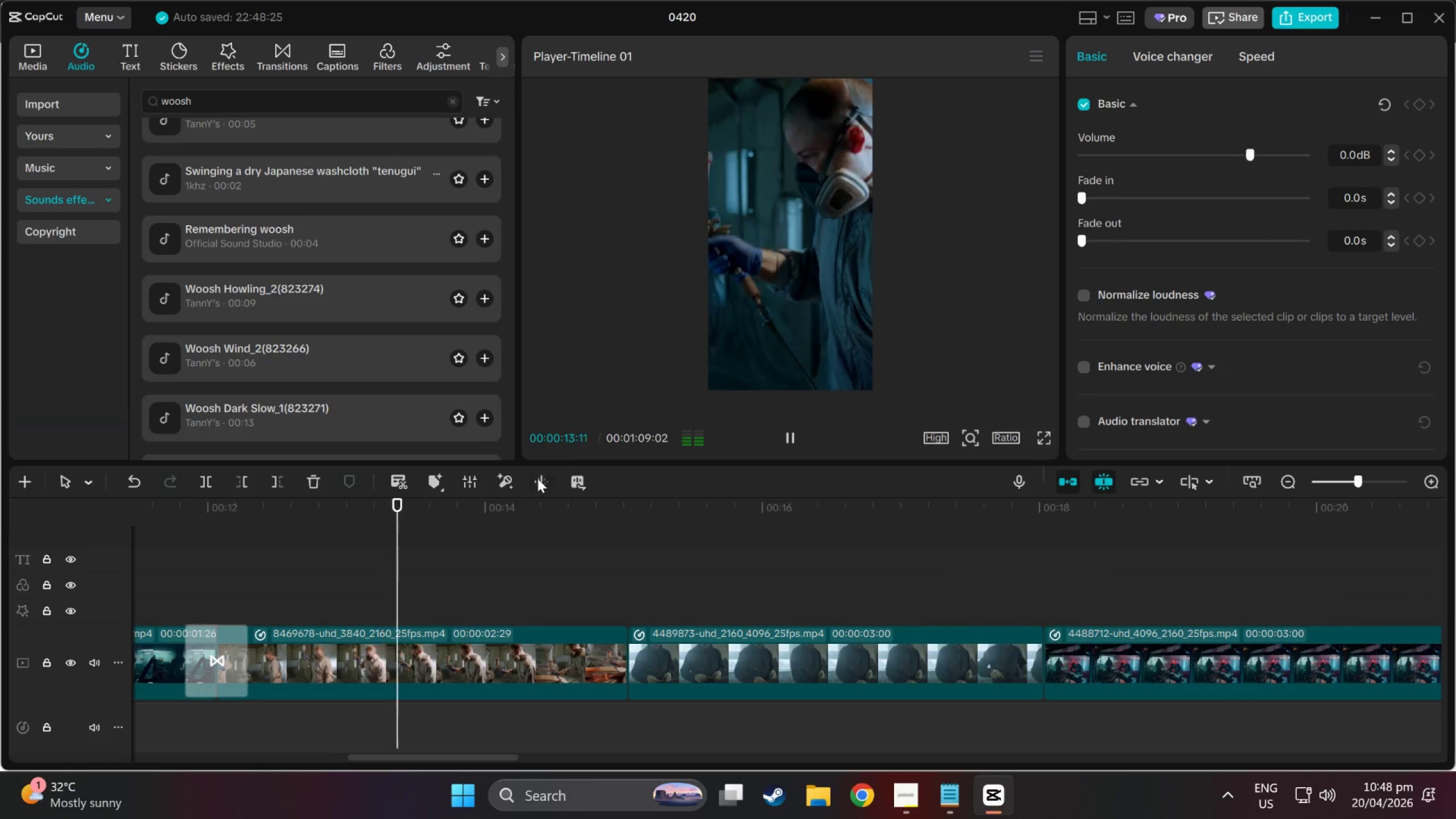 
wait(5.06)
 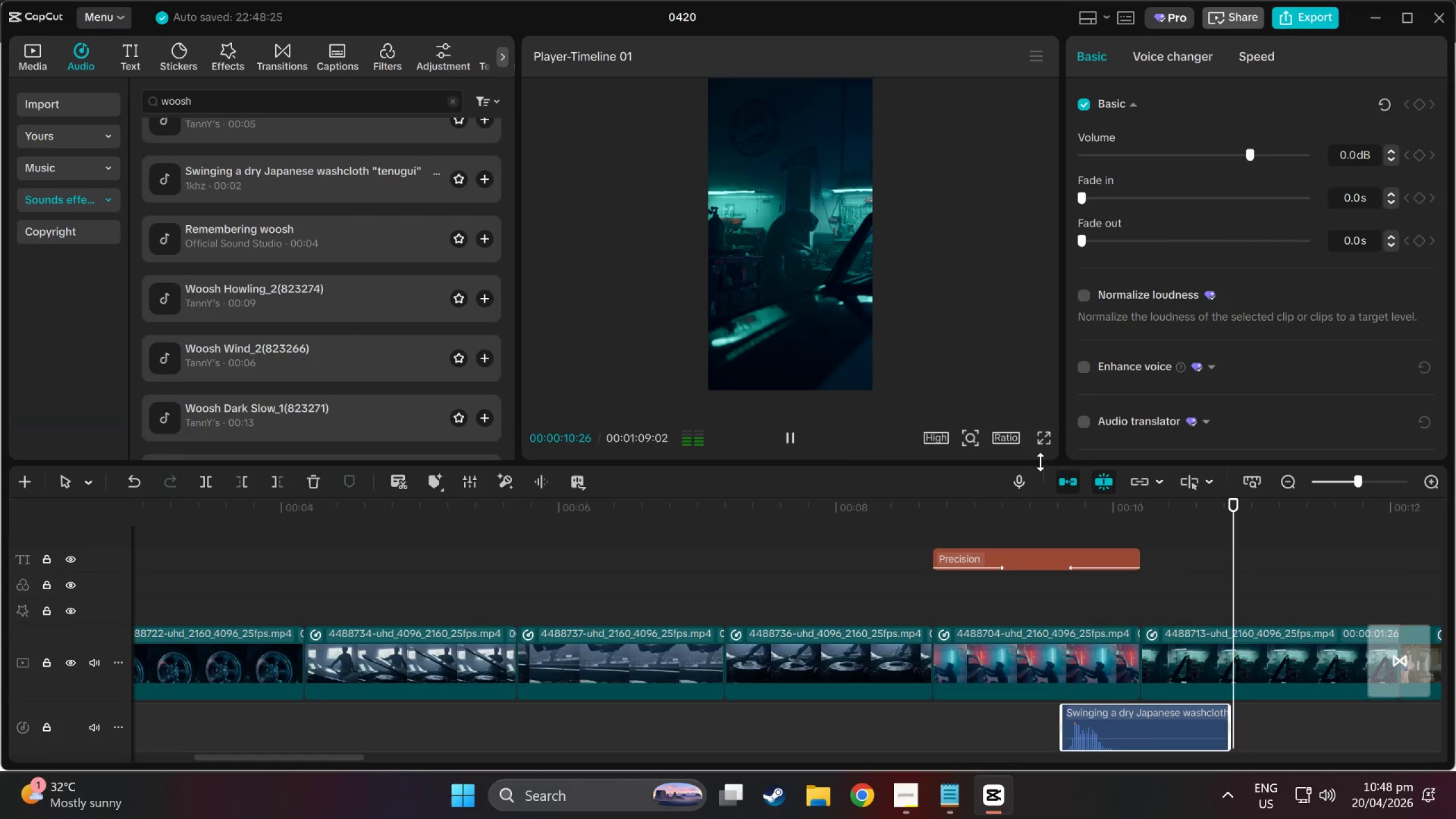 
key(C)
 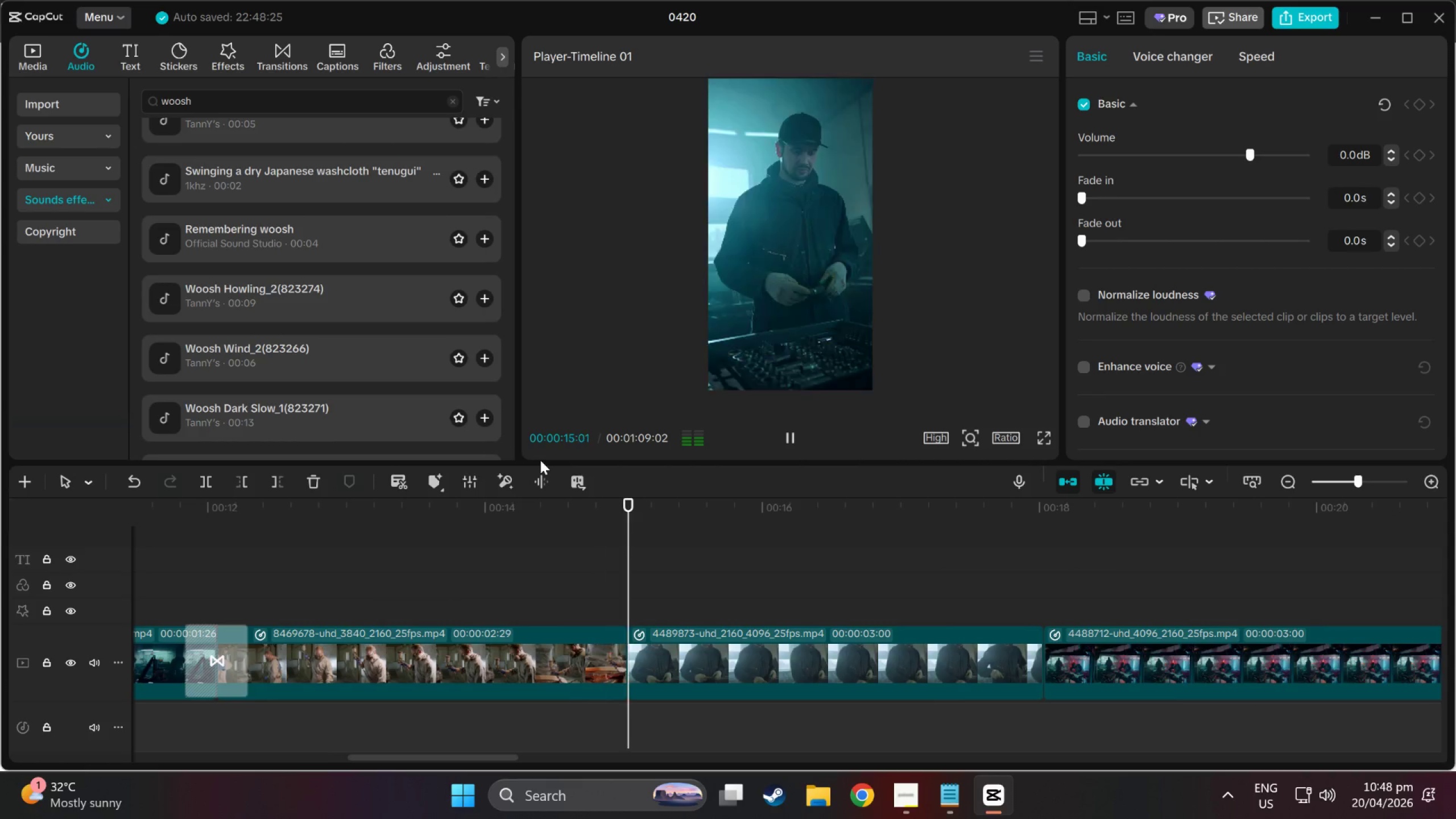 
key(Space)
 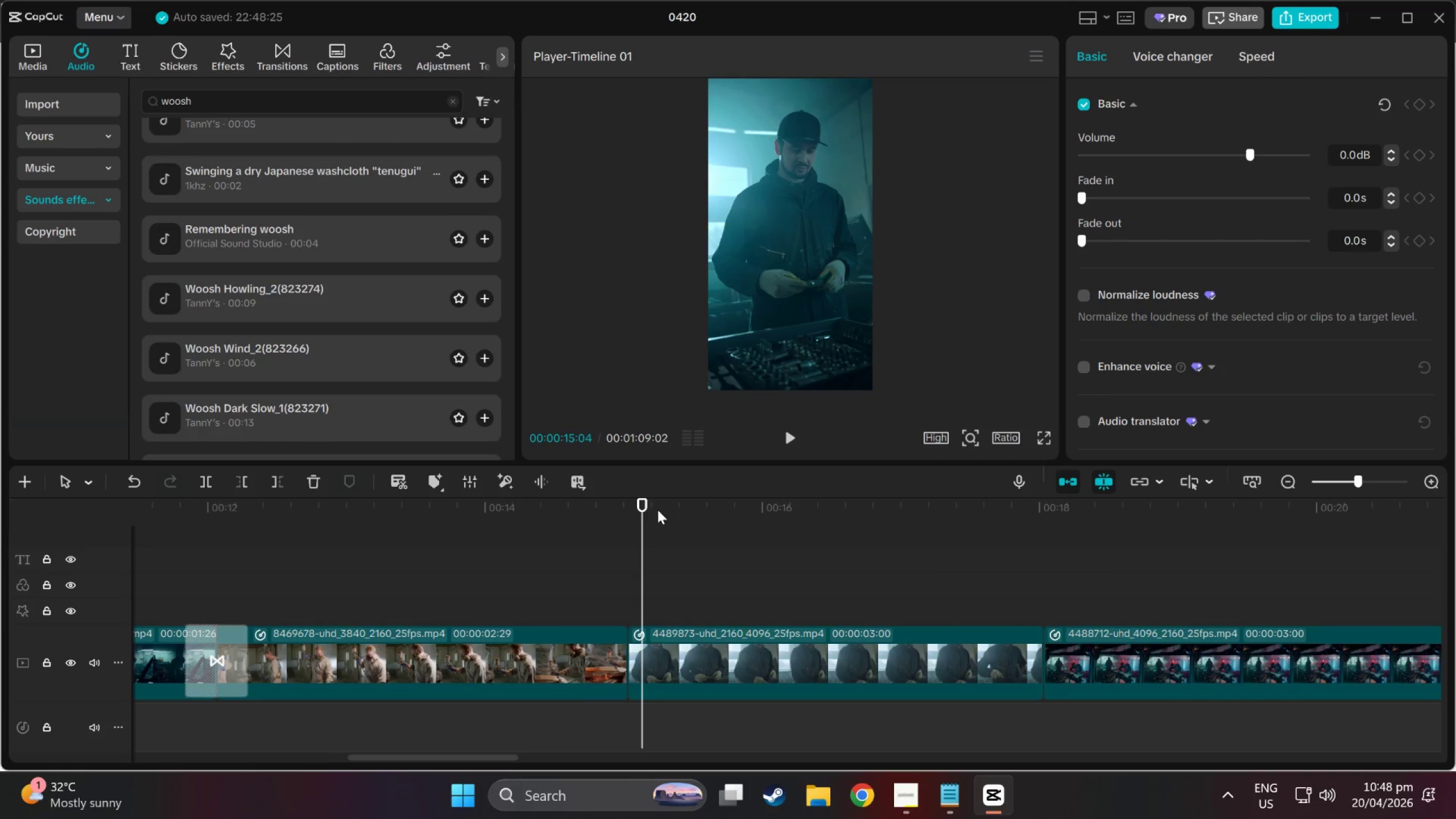 
left_click_drag(start_coordinate=[641, 504], to_coordinate=[900, 623])
 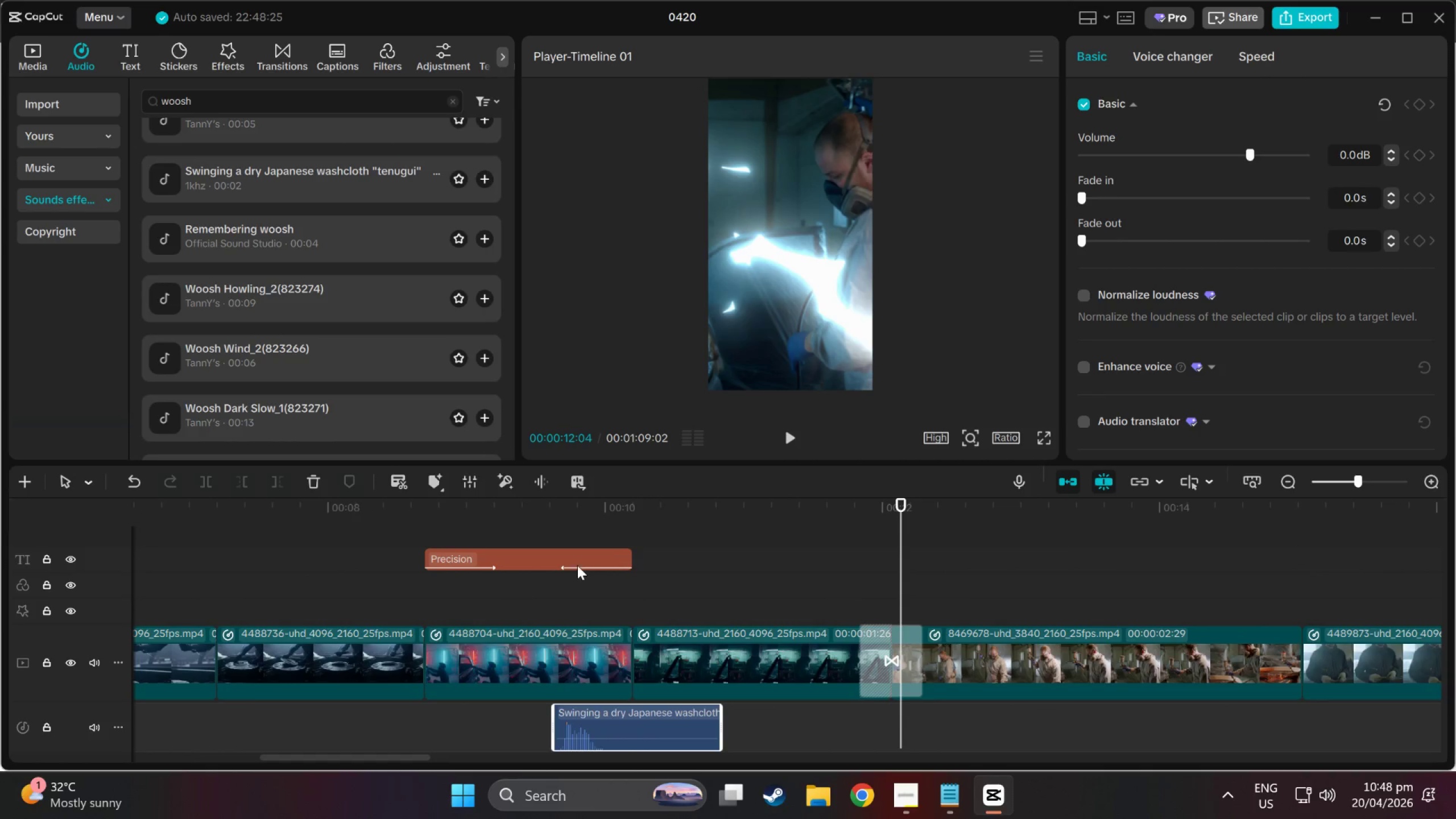 
left_click([568, 559])
 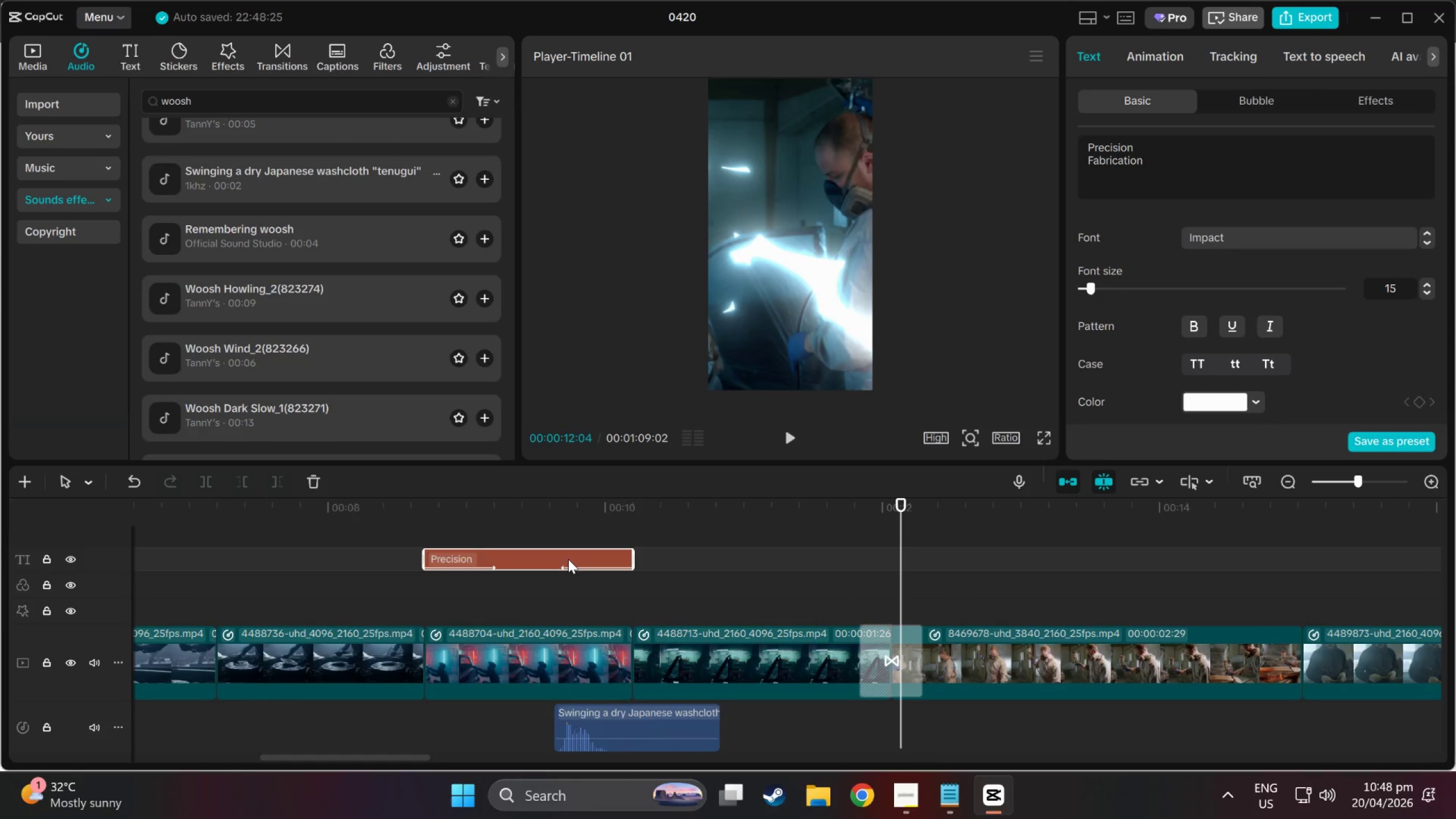 
key(Control+C)
 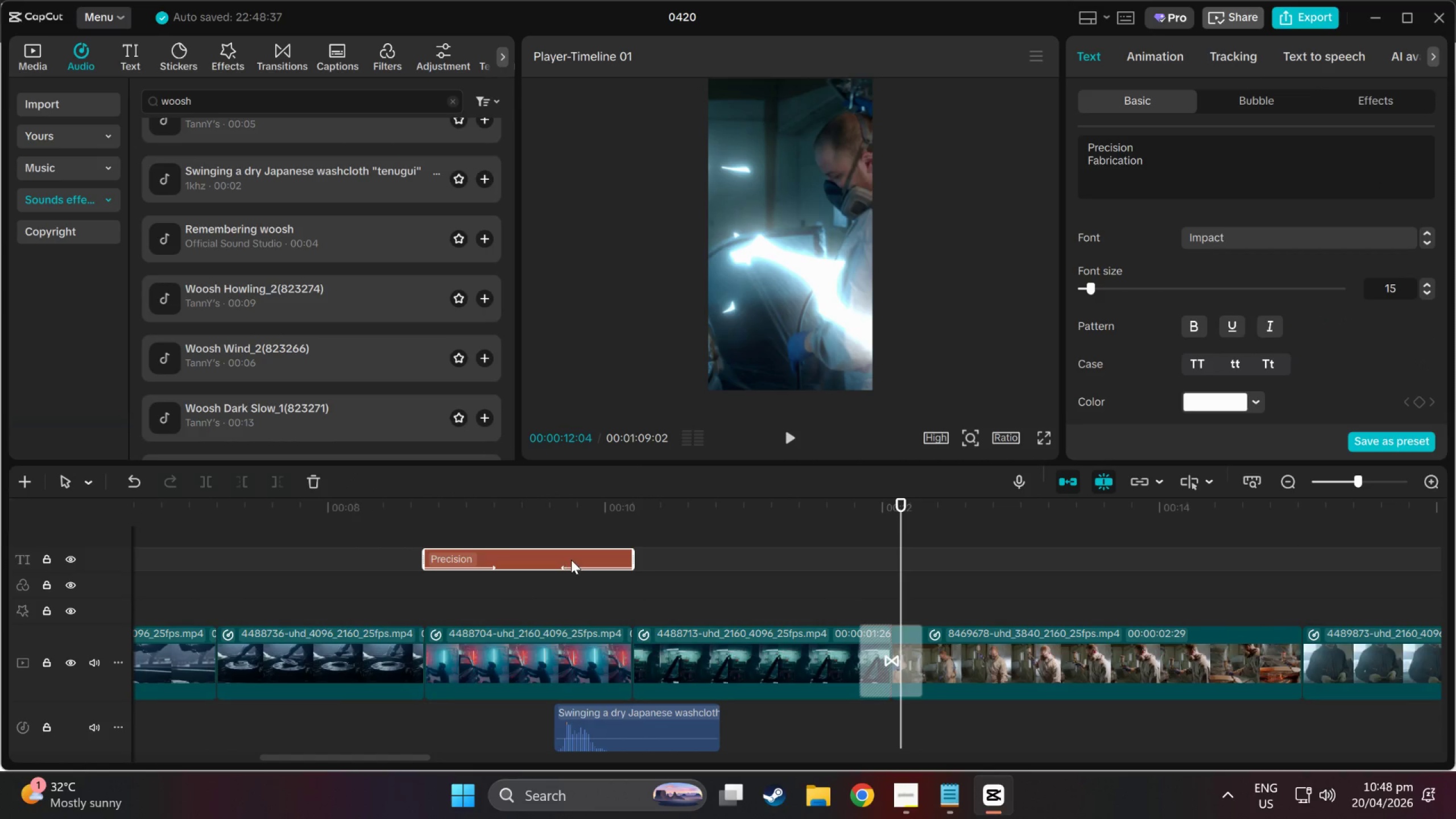 
key(Control+V)
 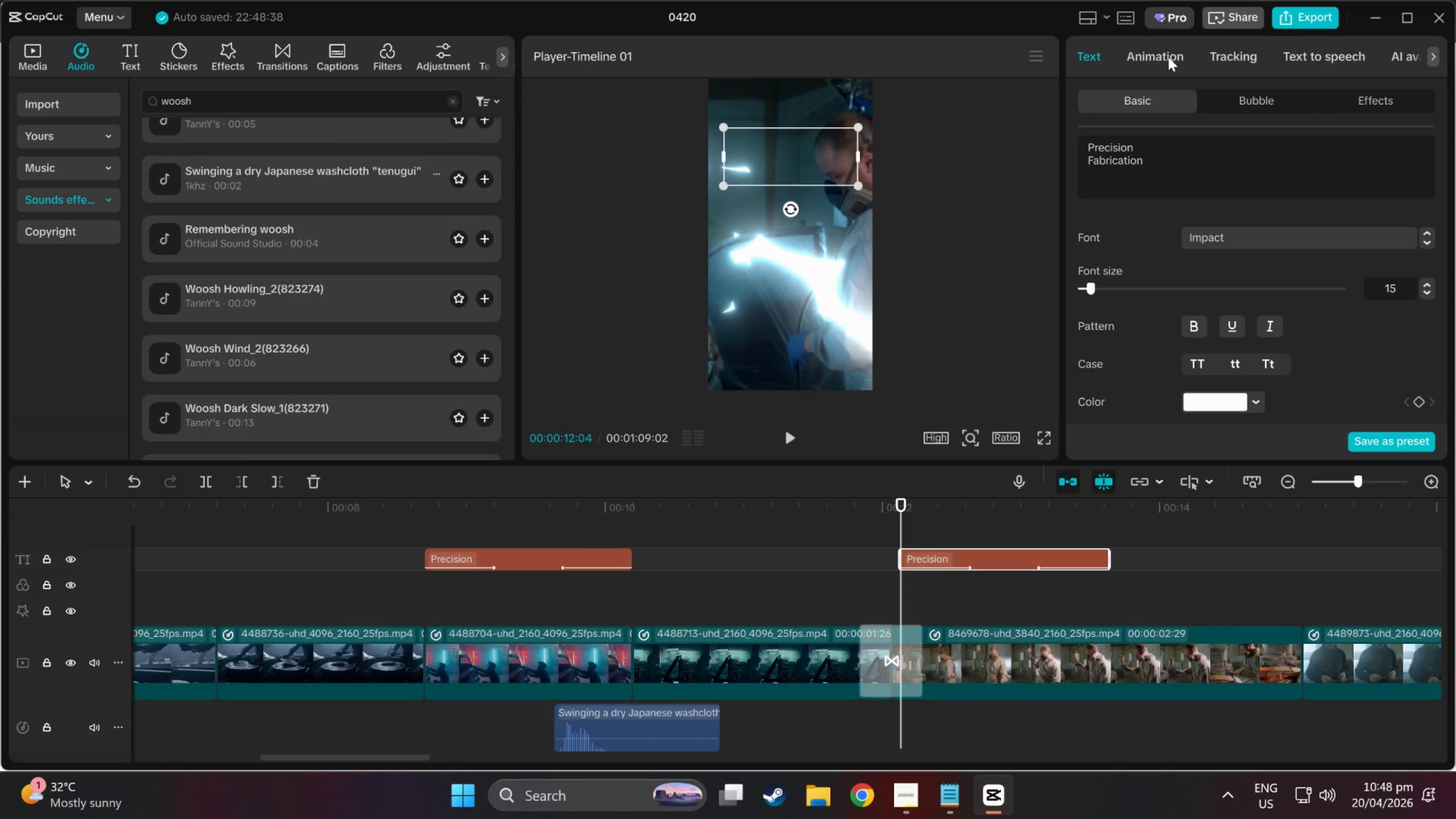 
left_click([1166, 65])
 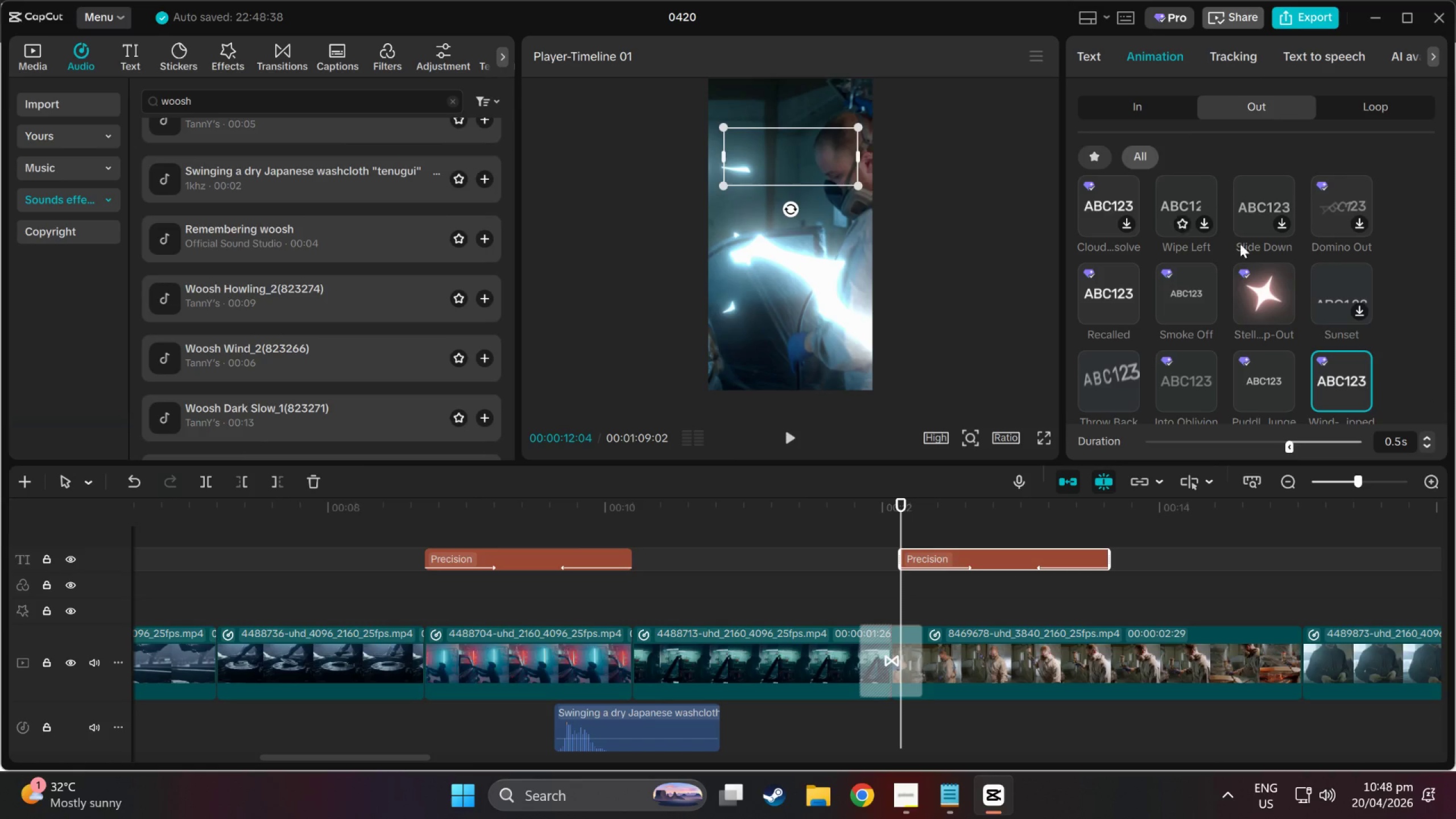 
scroll: coordinate [1259, 274], scroll_direction: down, amount: 7.0
 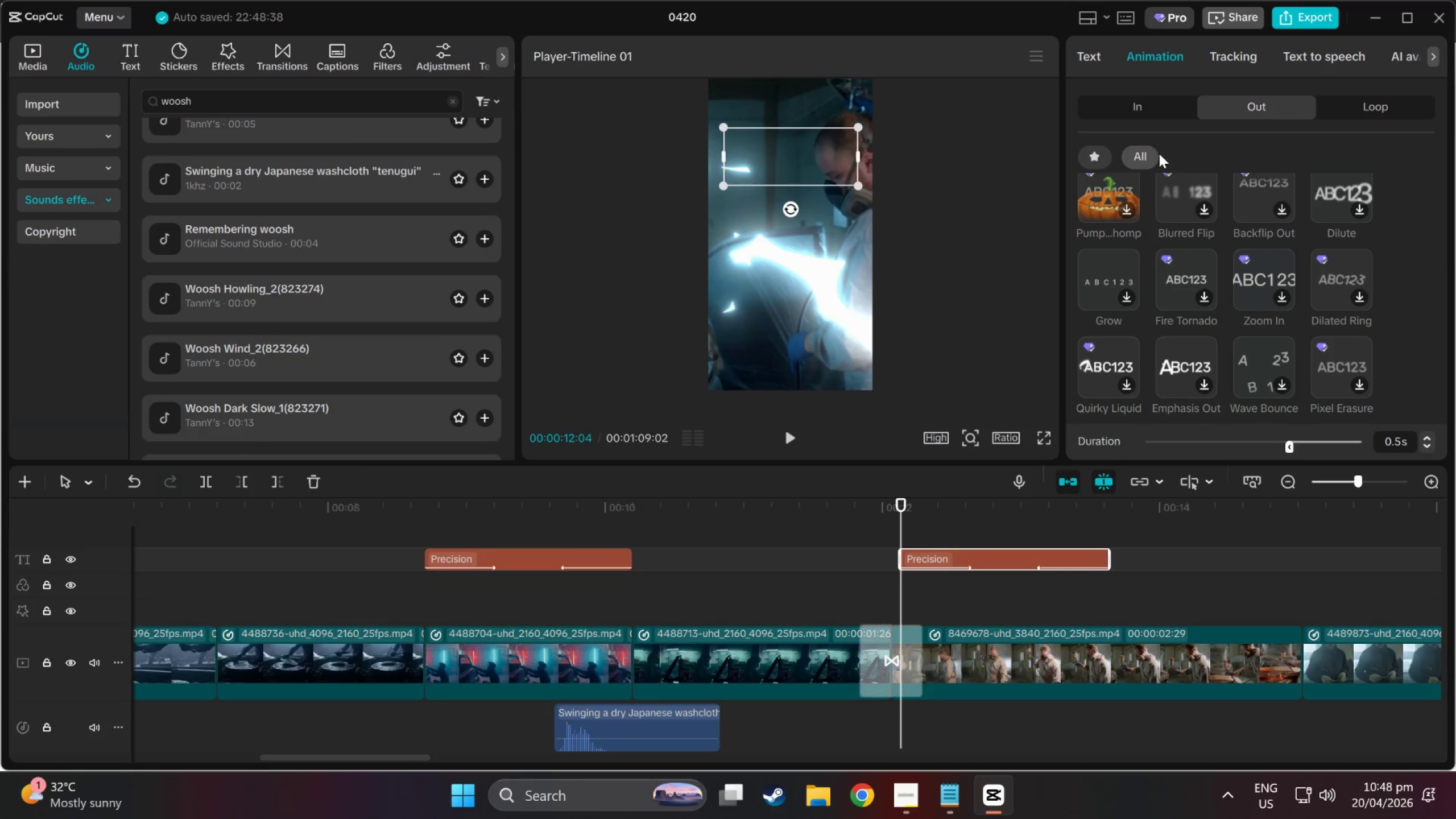 
scroll: coordinate [1187, 258], scroll_direction: up, amount: 5.0
 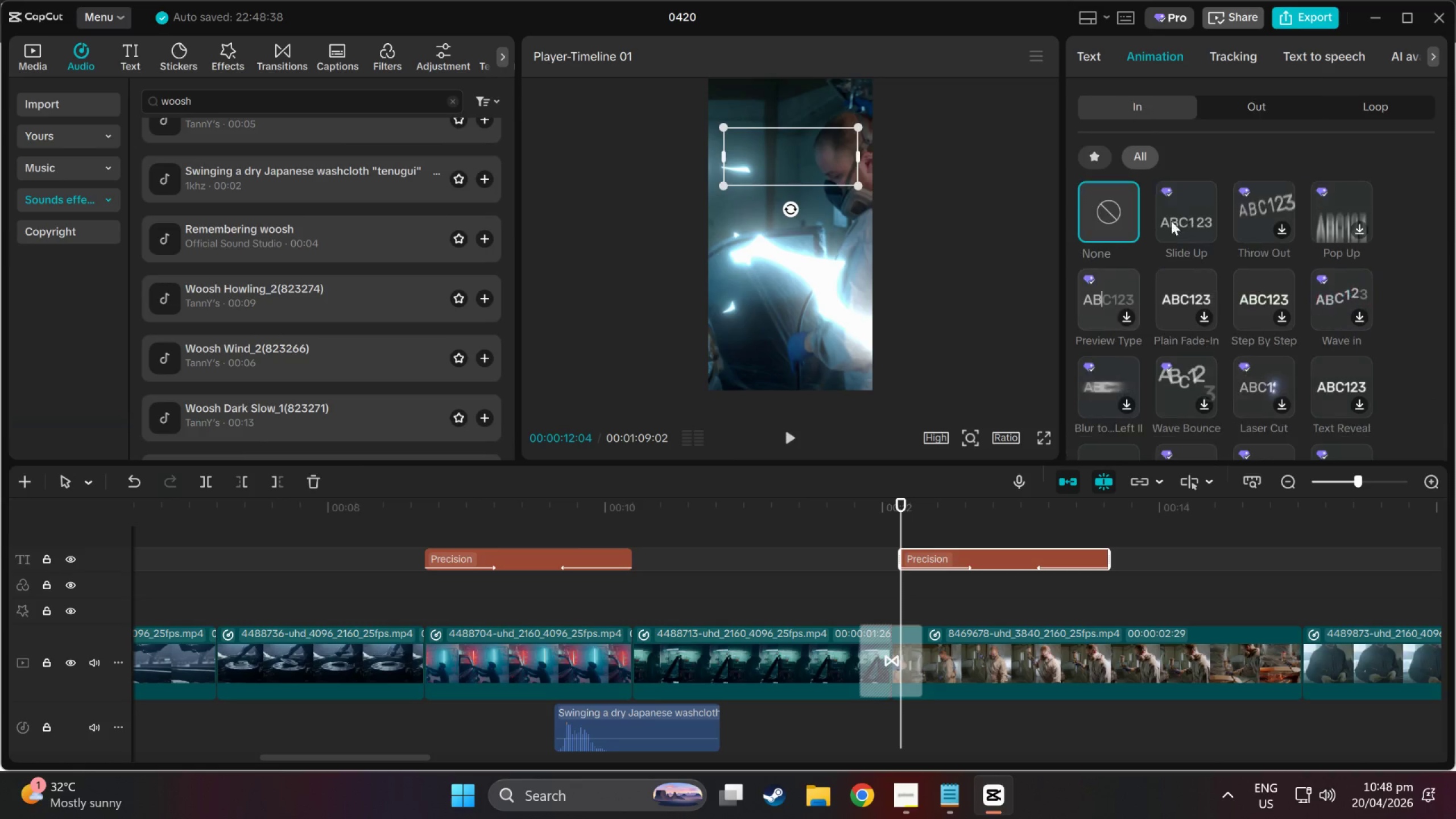 
scroll: coordinate [1187, 283], scroll_direction: down, amount: 10.0
 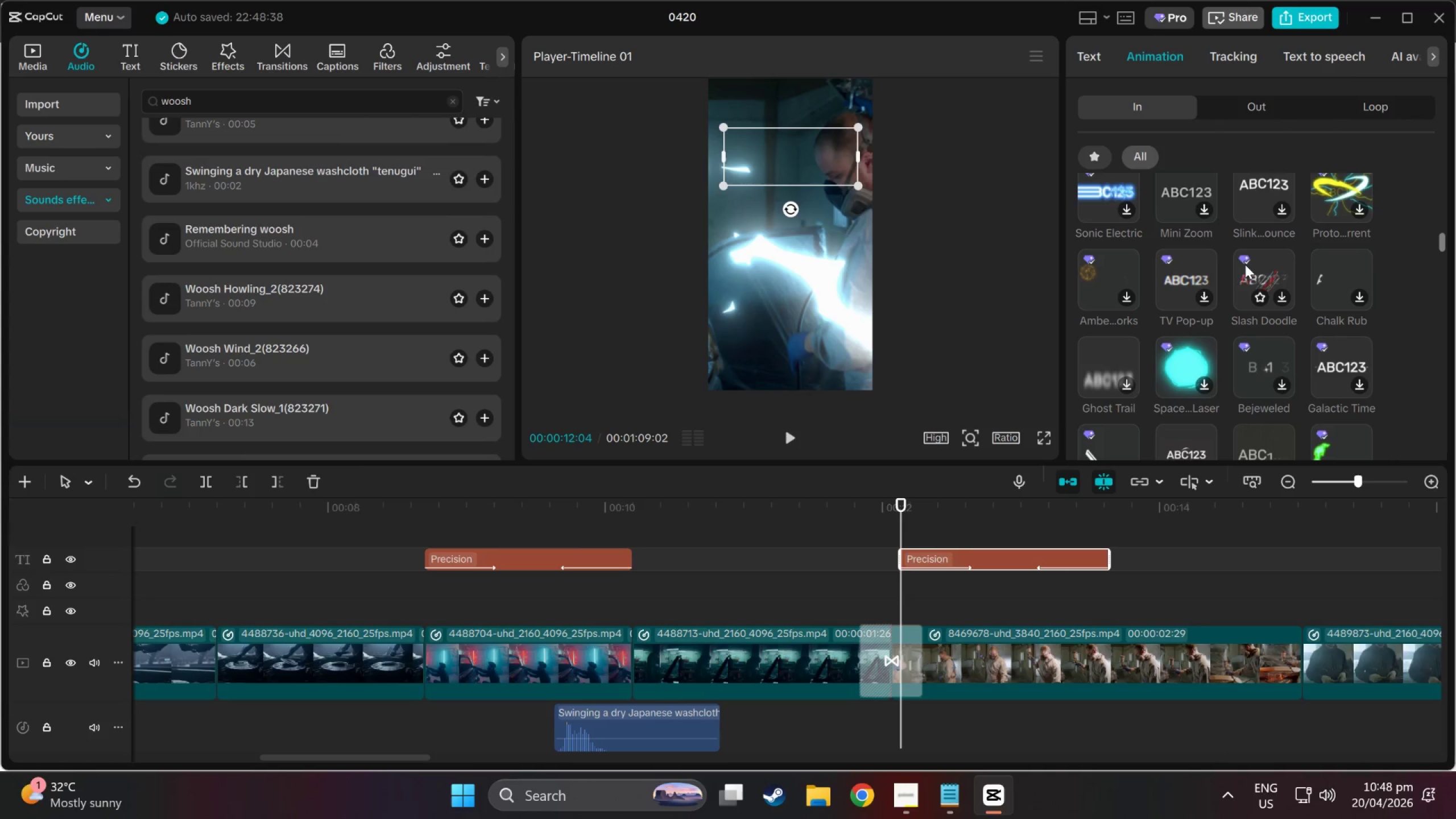 
left_click([1252, 265])
 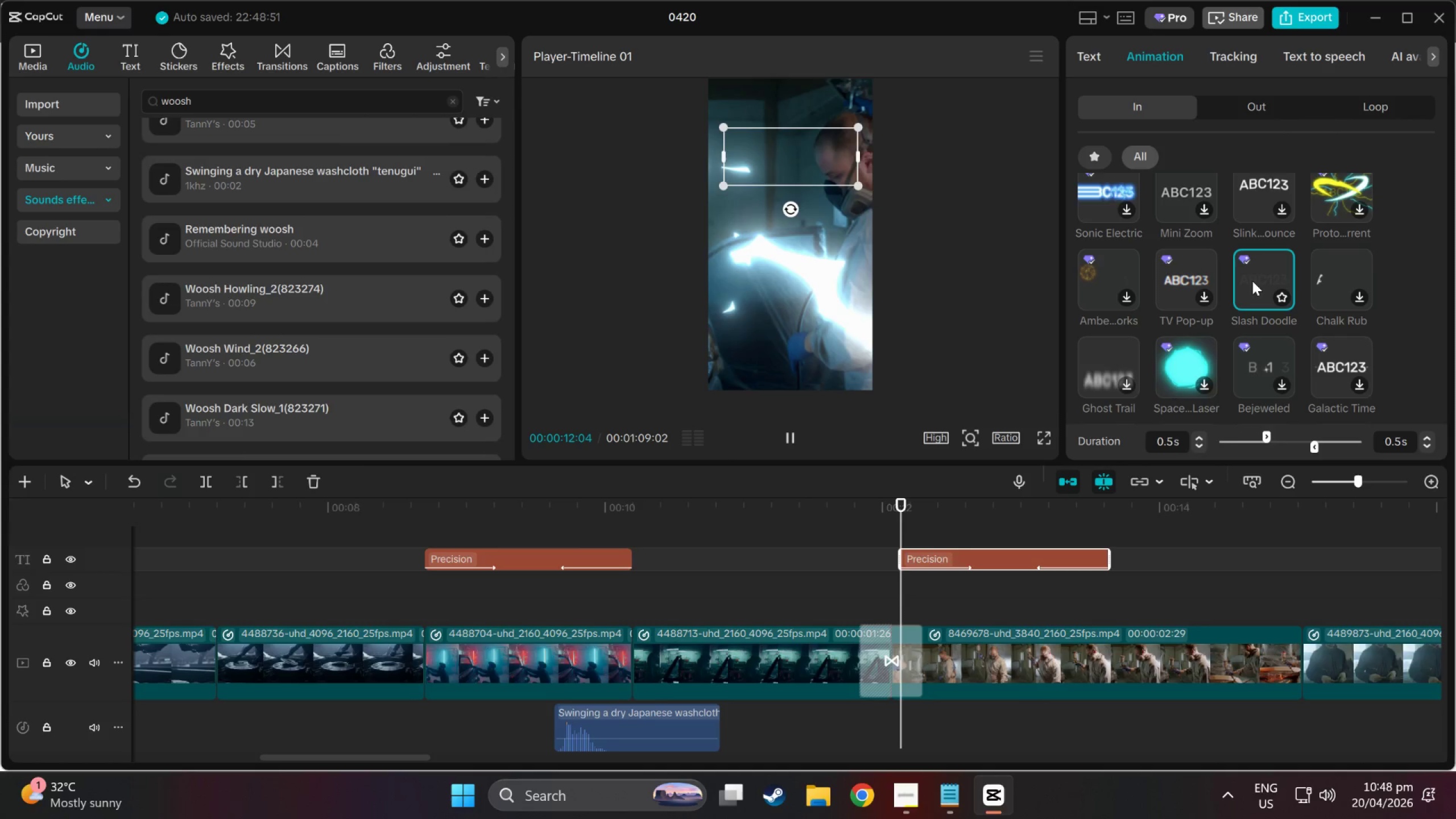 
key(Space)
 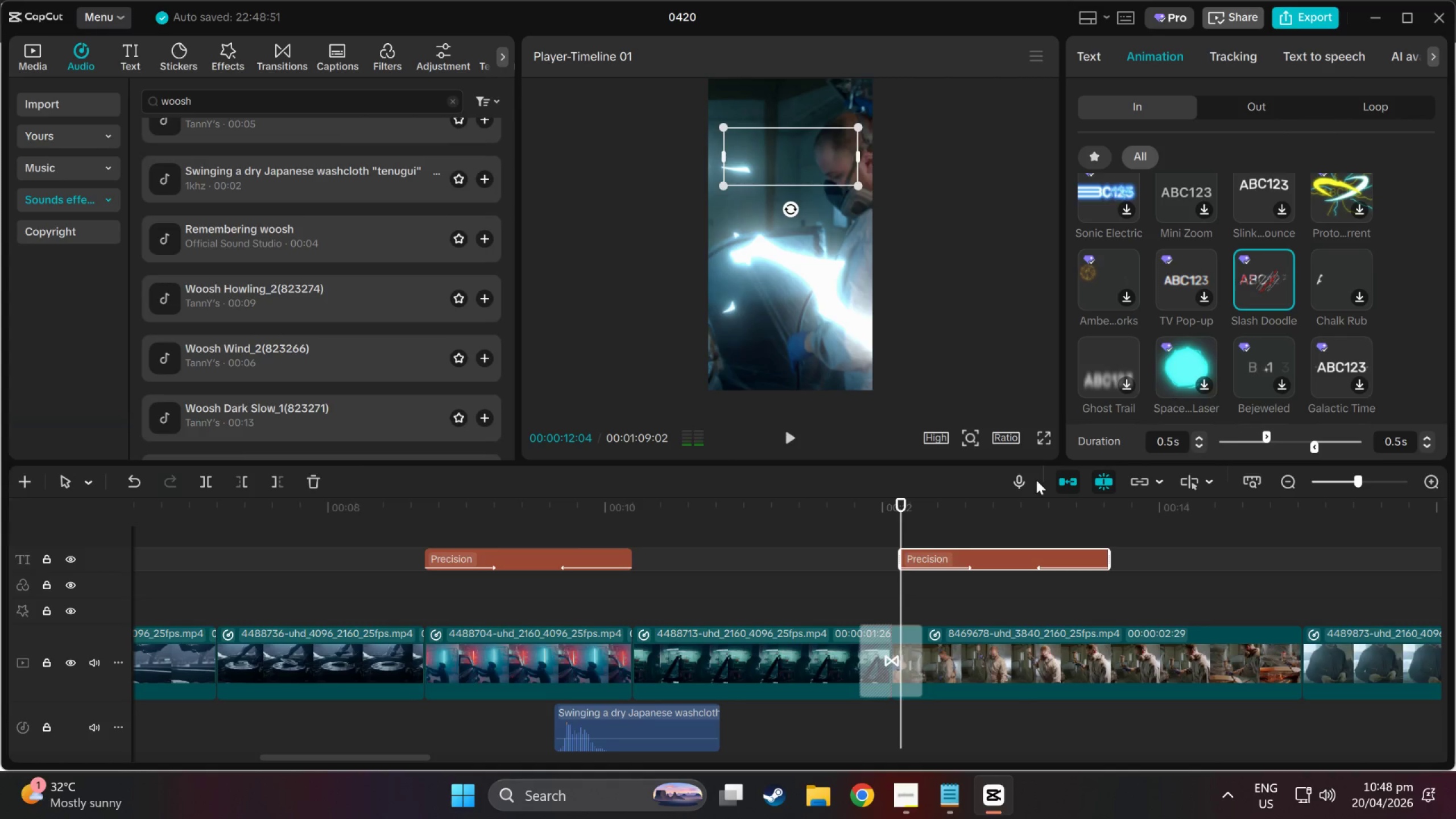 
key(Space)
 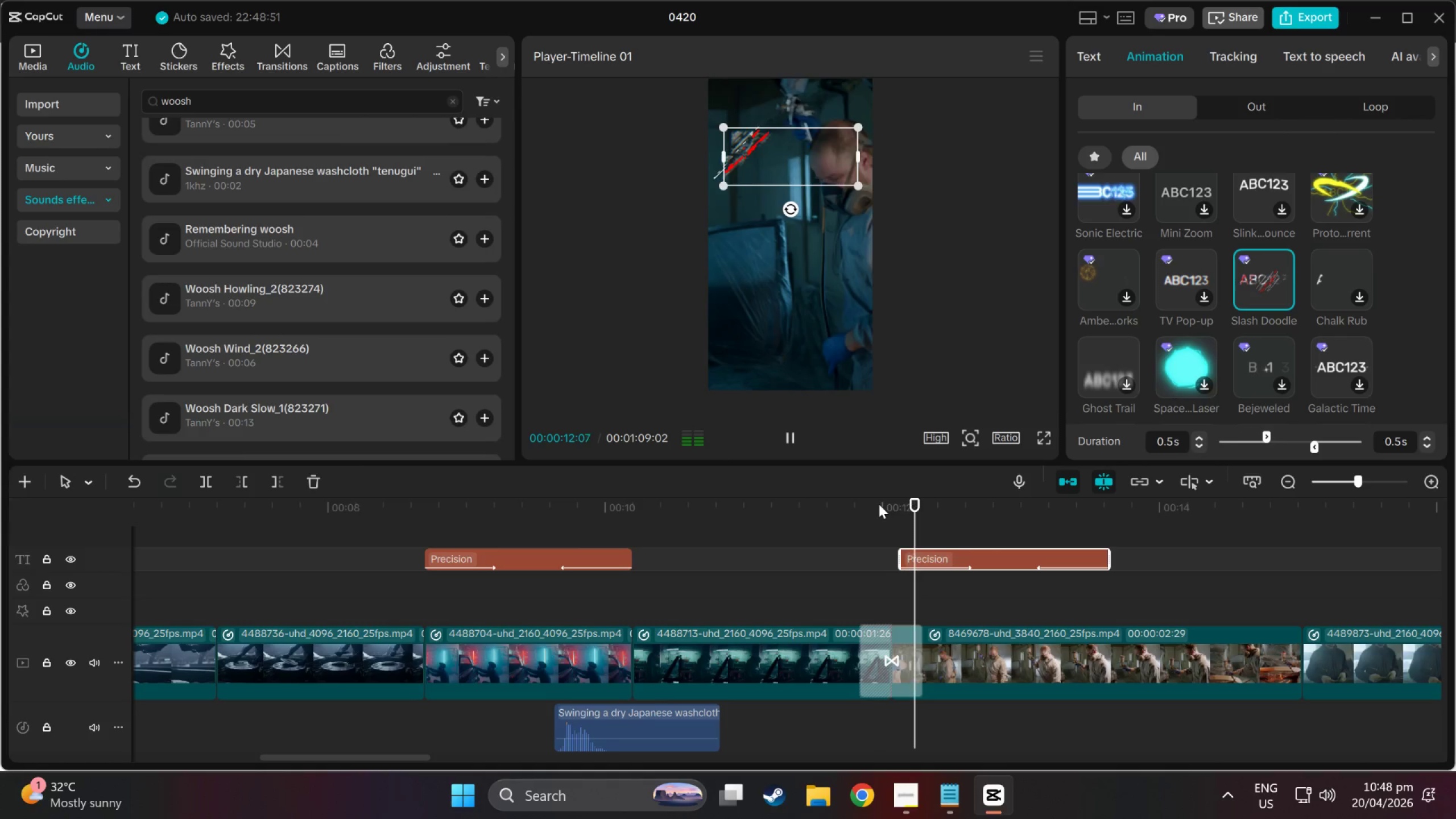 
key(Space)
 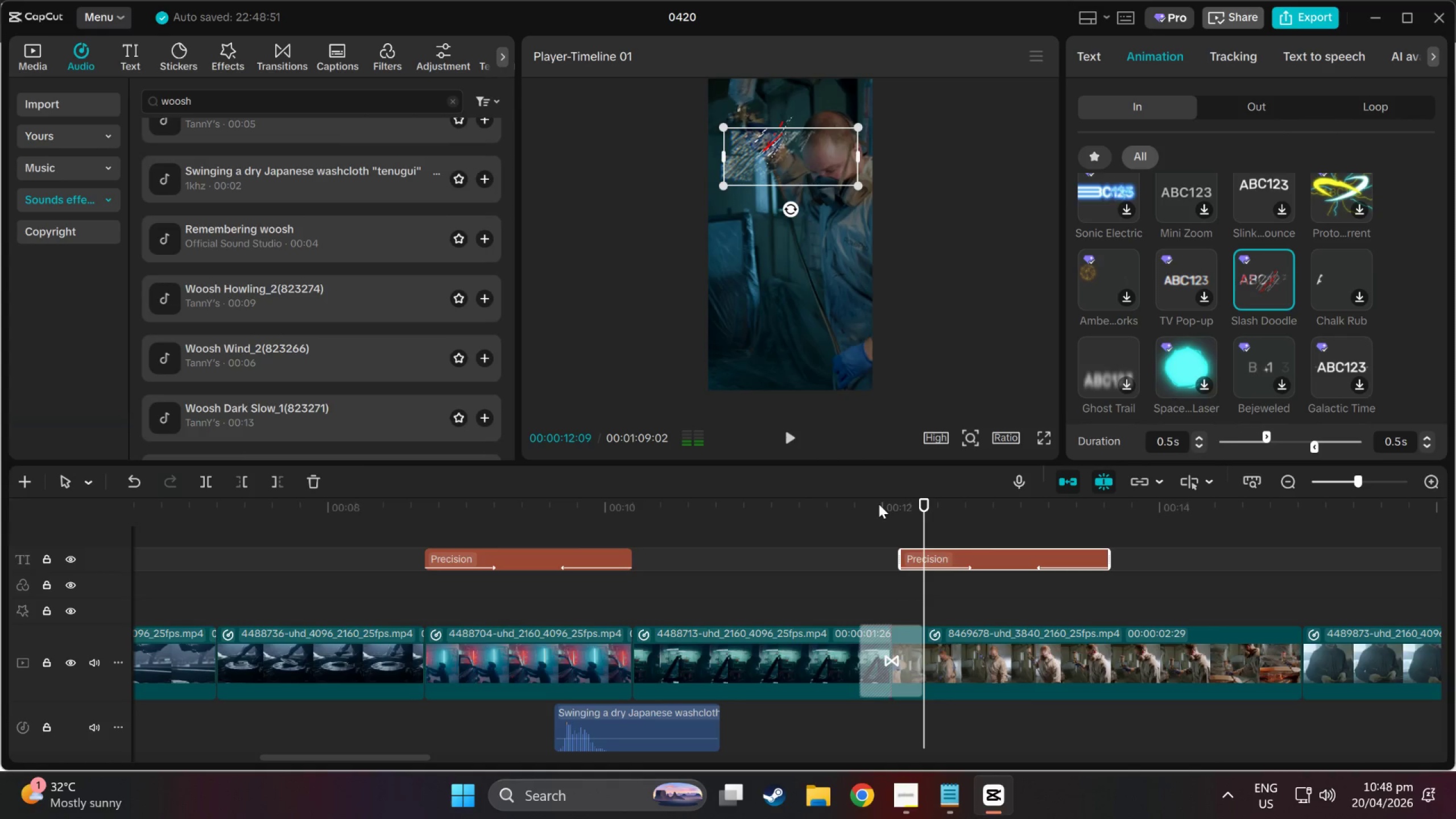 
key(Space)
 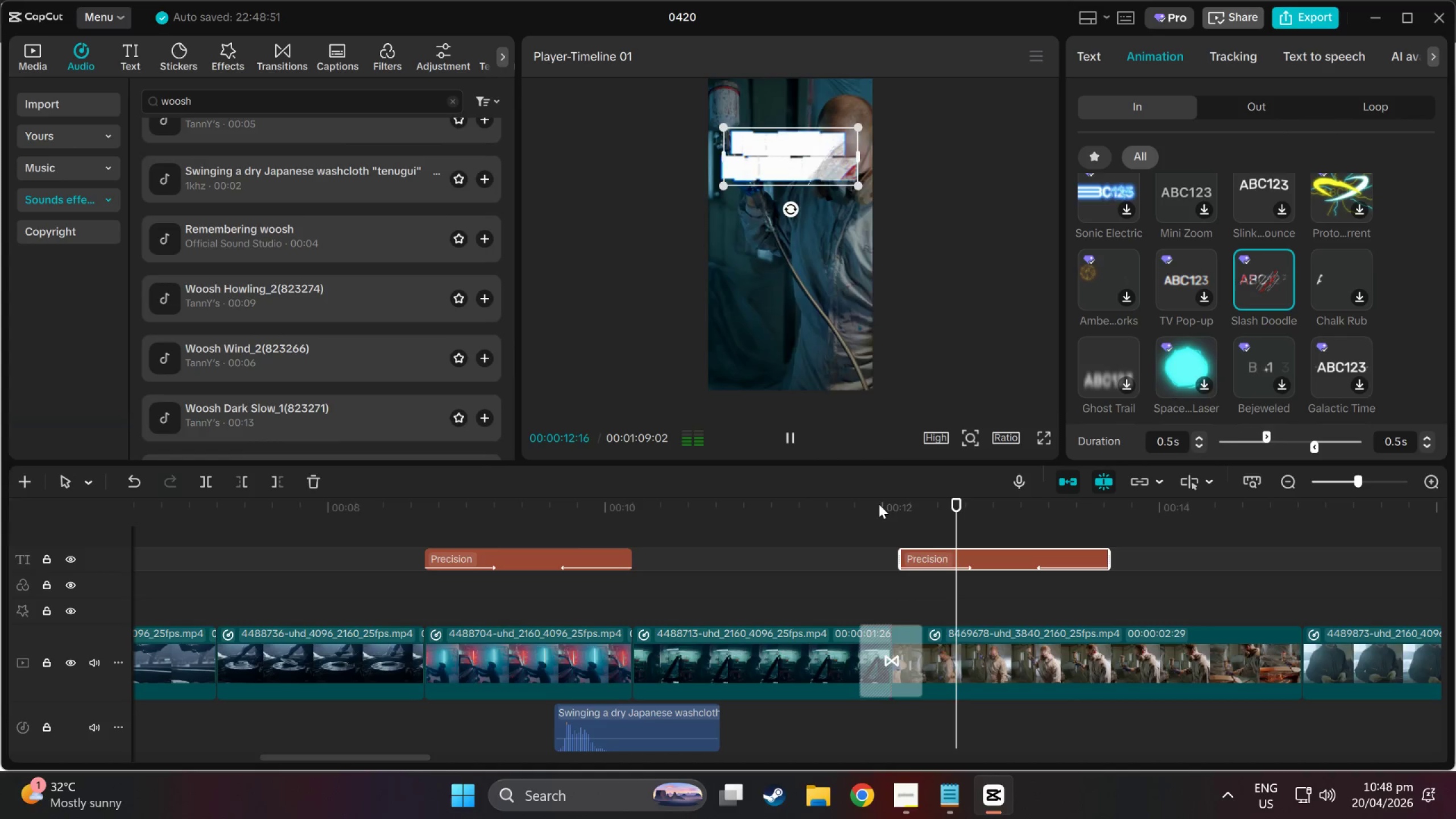 
key(Space)
 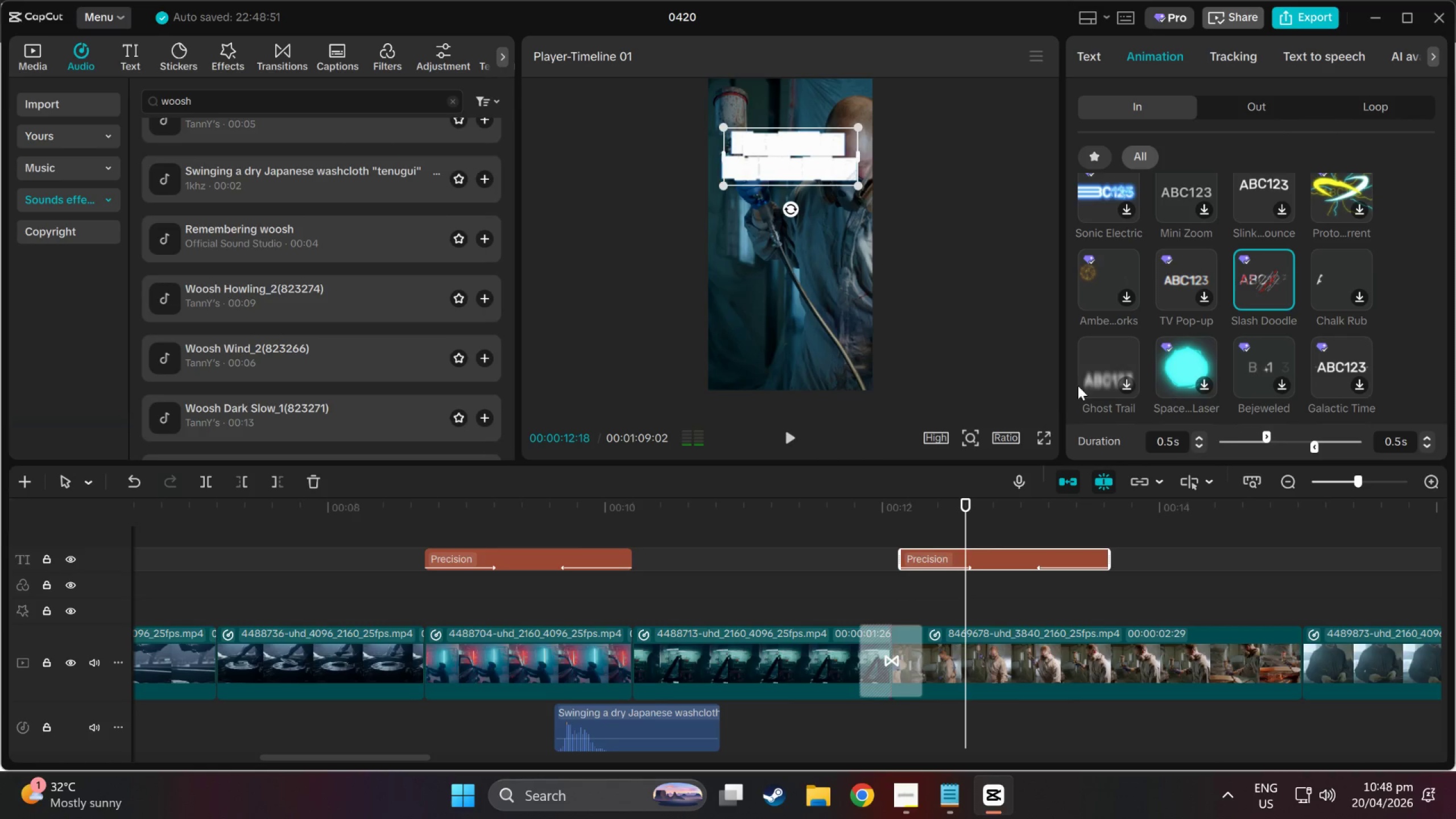 
key(Space)
 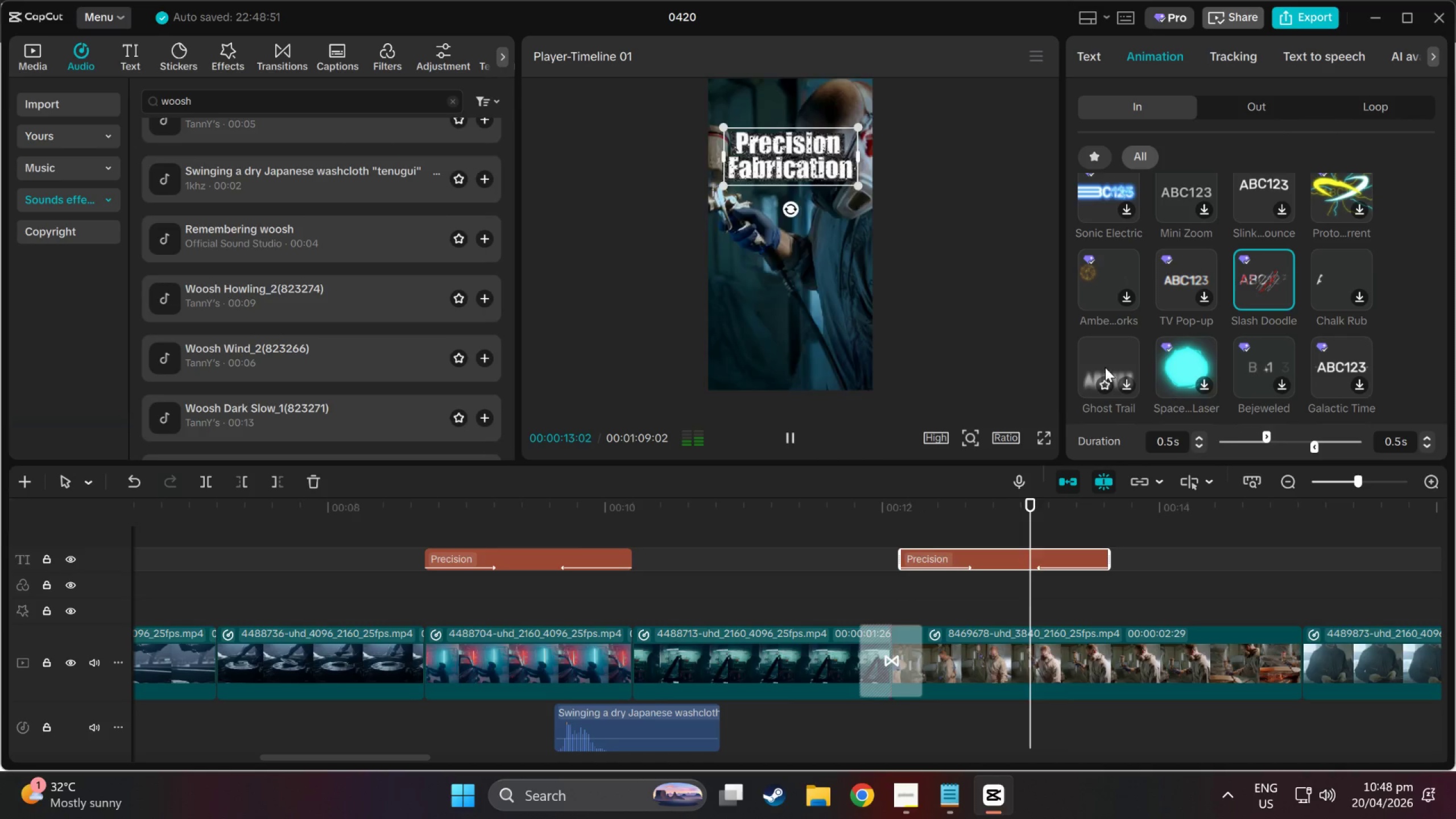 
key(Space)
 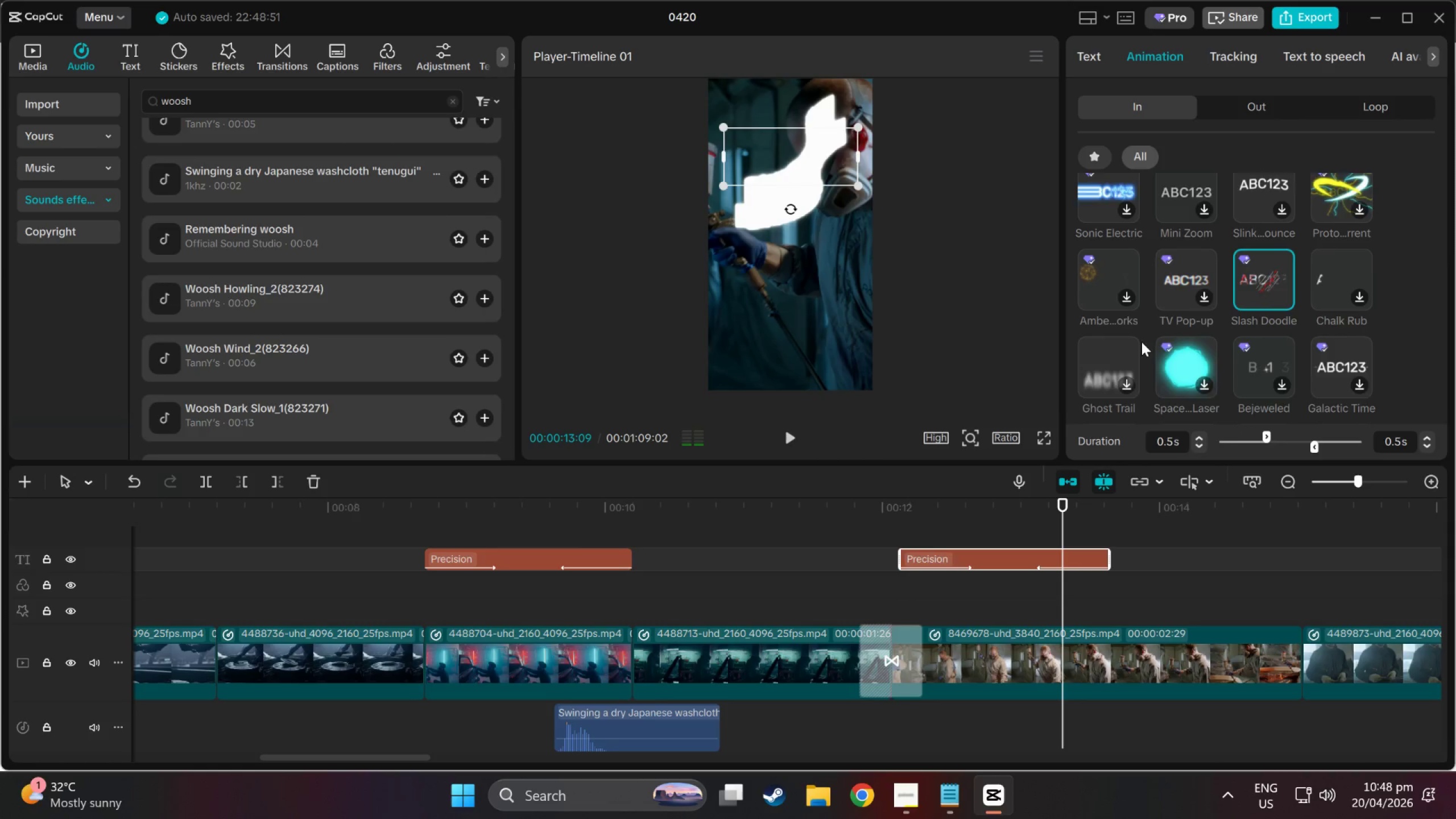 
scroll: coordinate [1116, 324], scroll_direction: down, amount: 11.0
 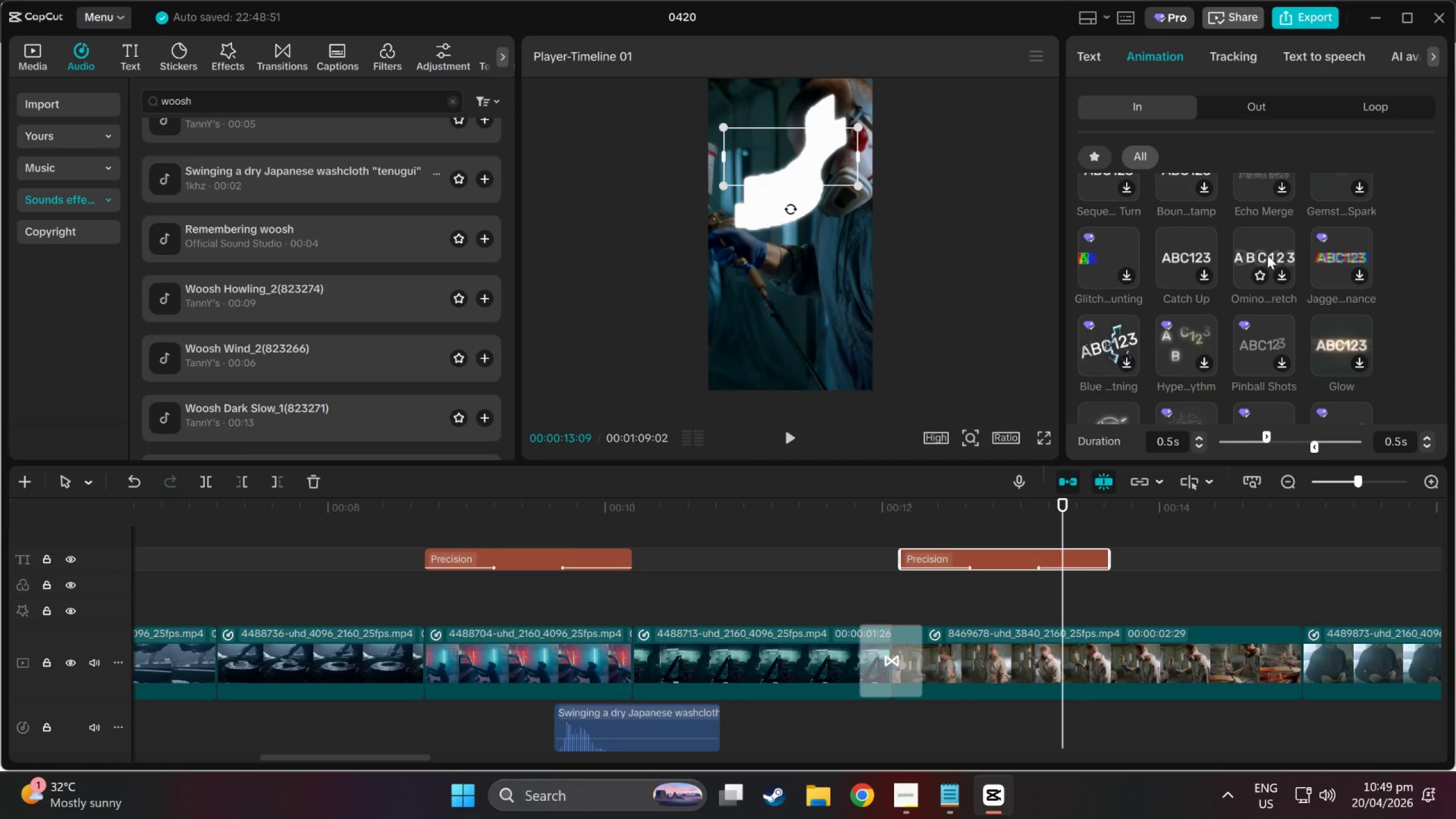 
scroll: coordinate [1215, 305], scroll_direction: down, amount: 10.0
 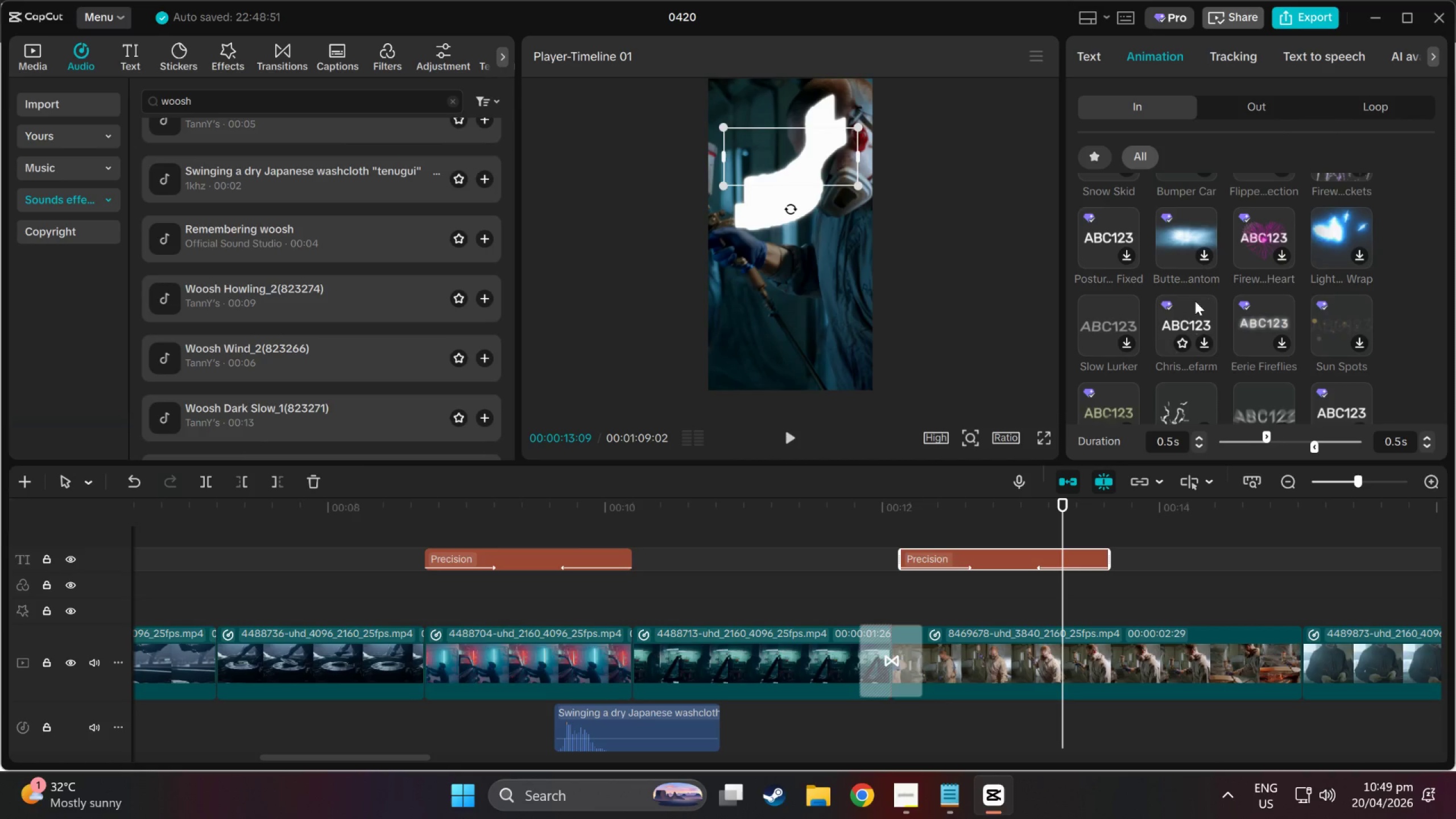 
scroll: coordinate [1330, 296], scroll_direction: down, amount: 6.0
 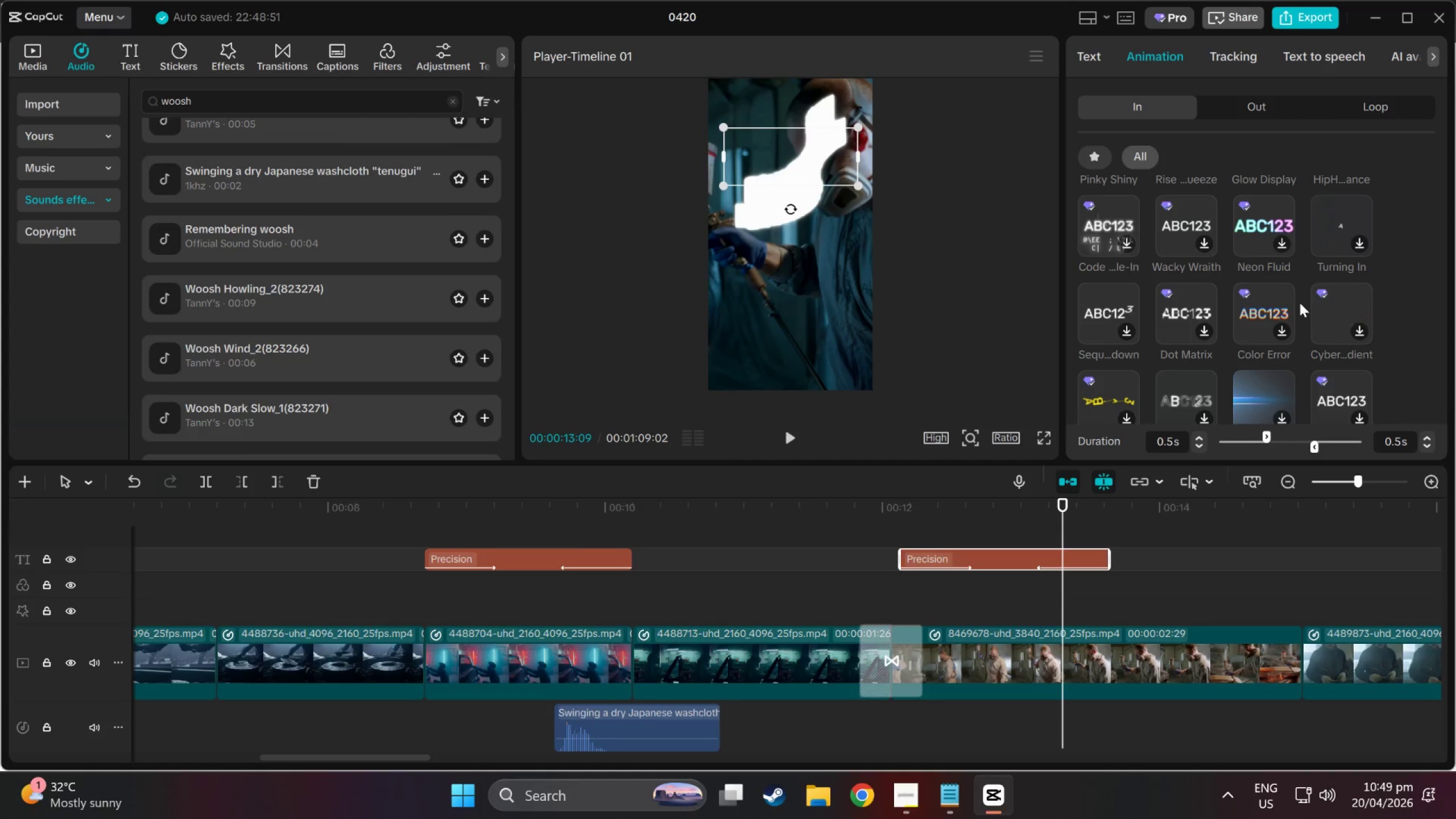 
mouse_move([1305, 306])
 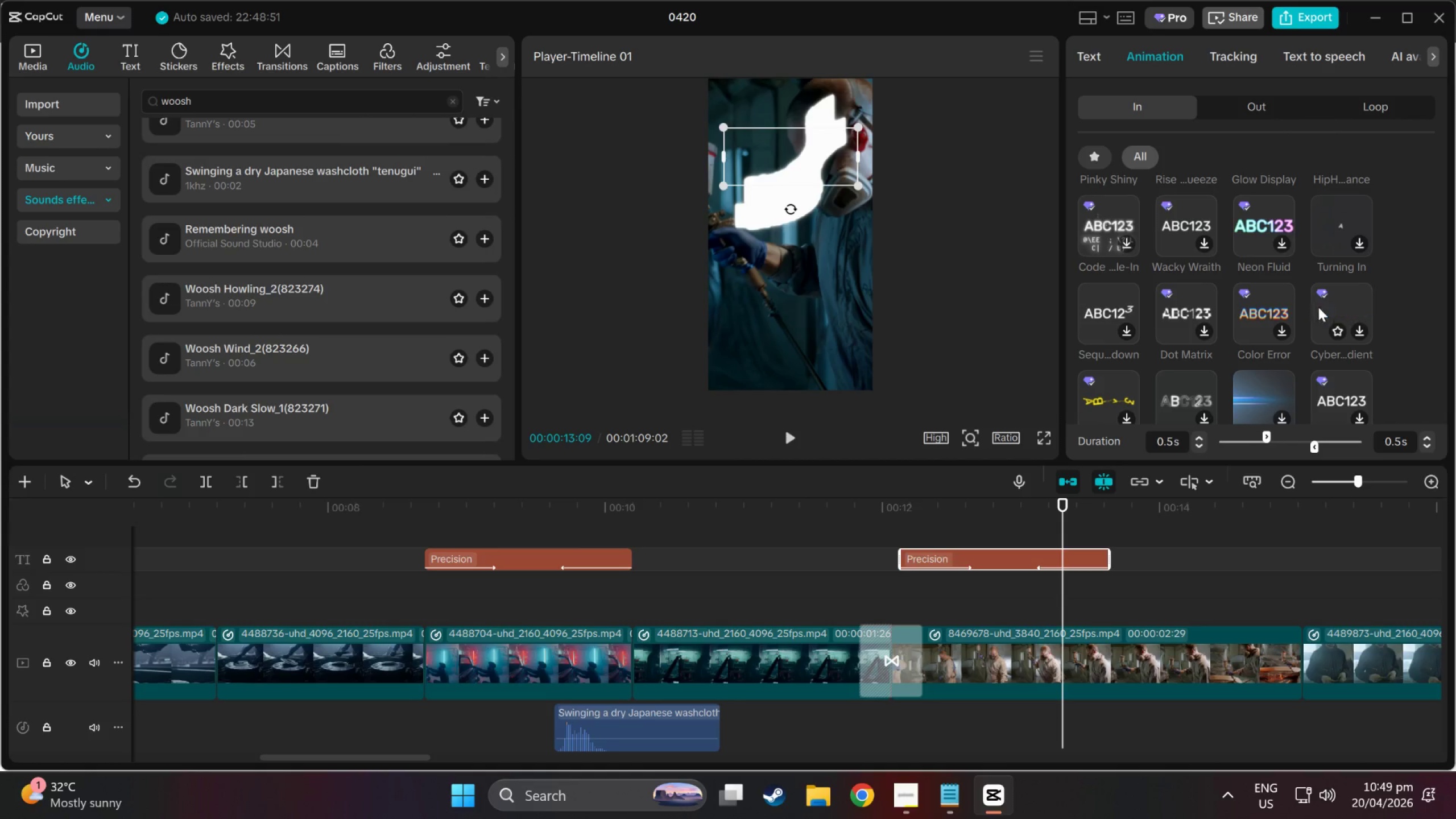 
scroll: coordinate [1126, 307], scroll_direction: down, amount: 9.0
 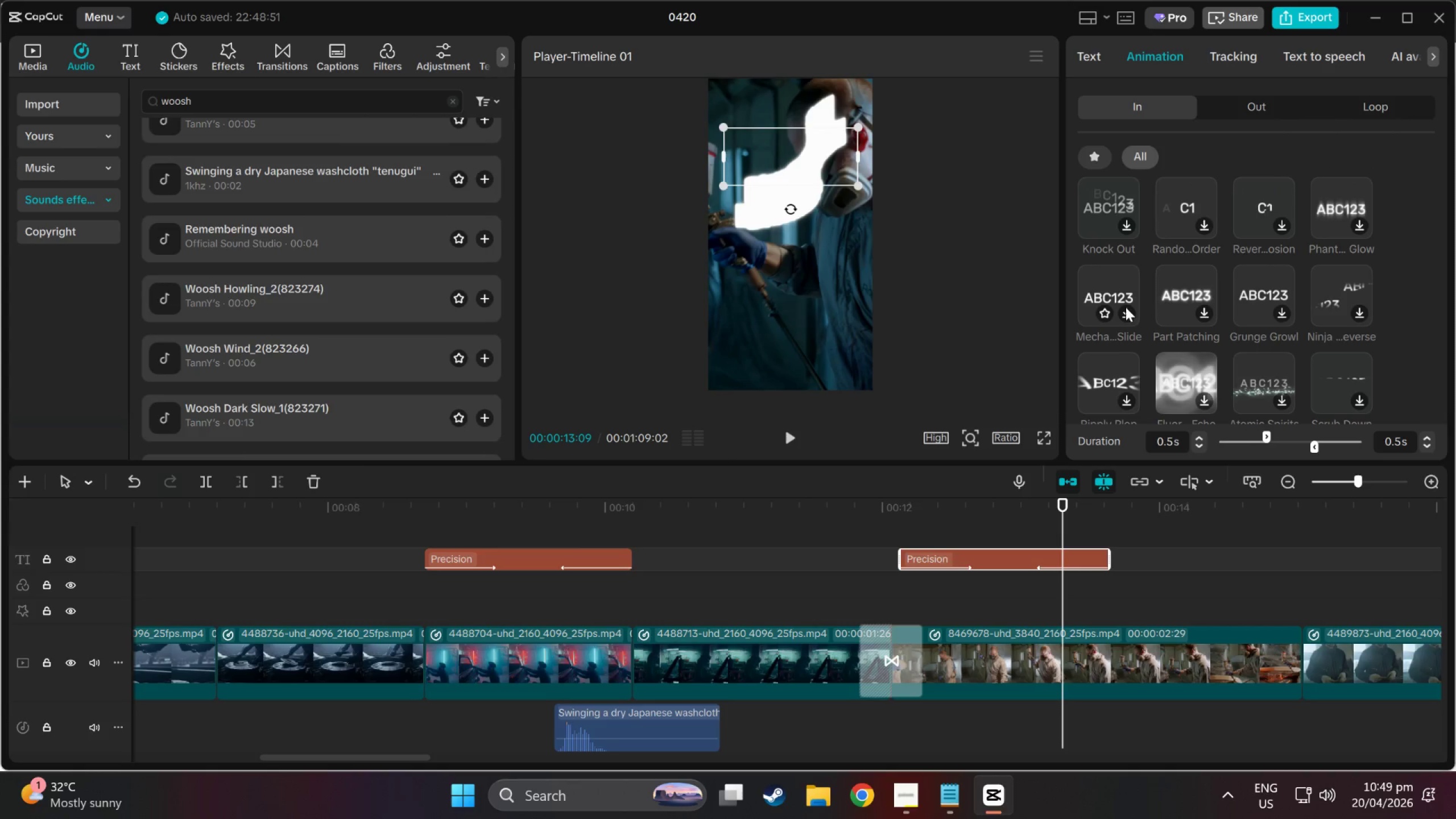 
scroll: coordinate [1126, 307], scroll_direction: down, amount: 2.0
 